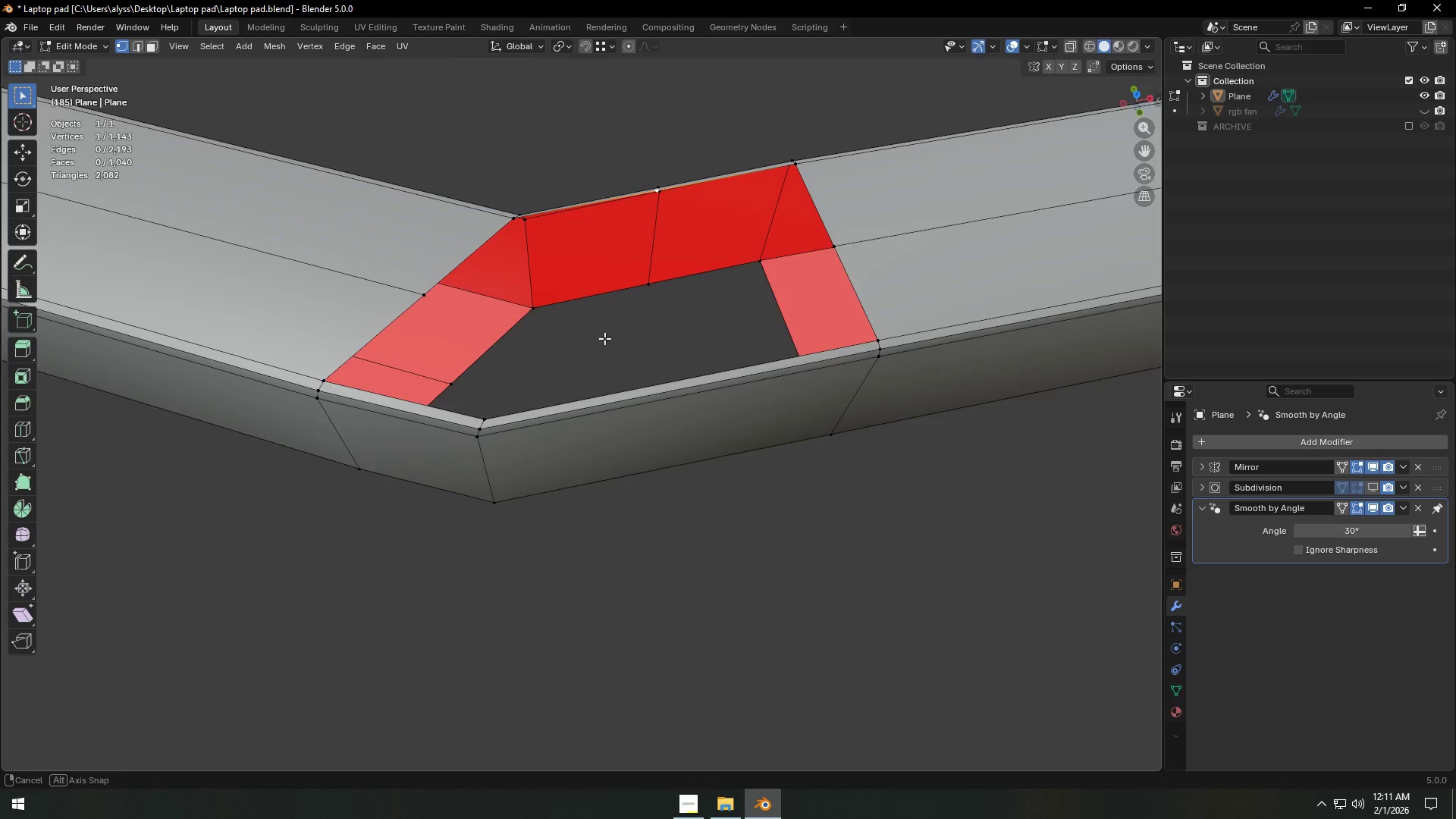 
hold_key(key=ShiftLeft, duration=0.5)
left_click([490, 403])
 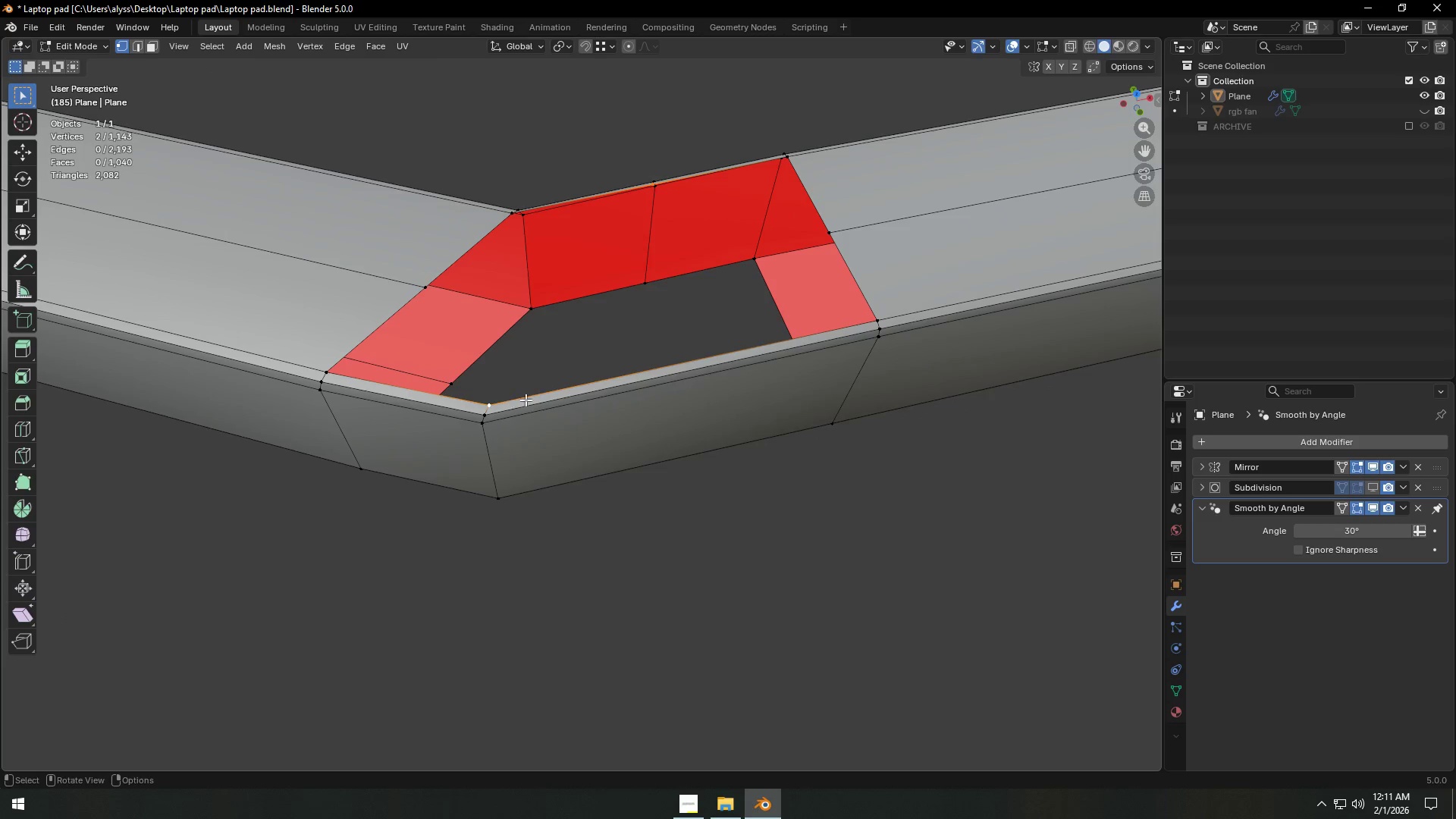 
key(F)
 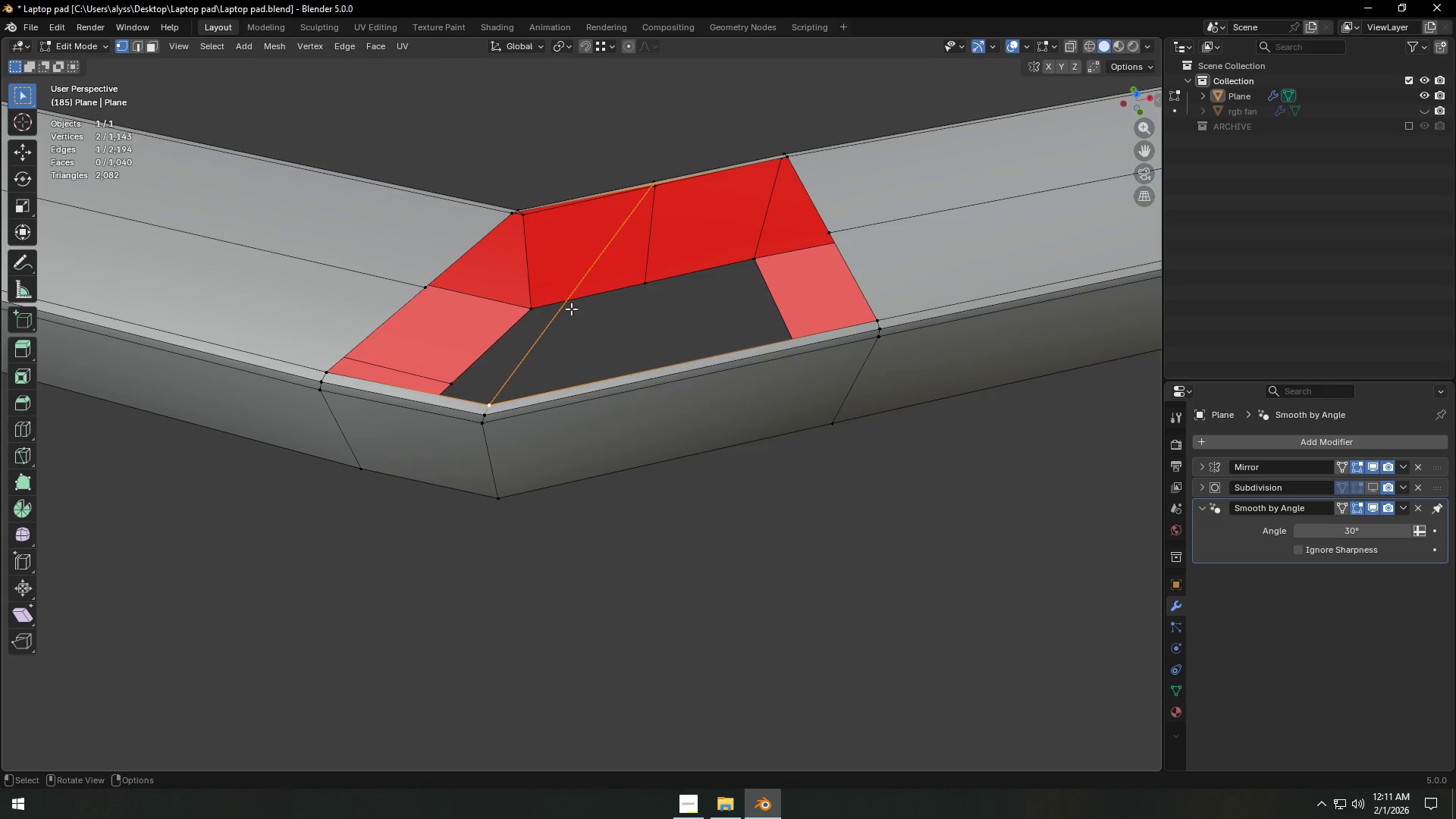 
right_click([571, 307])
 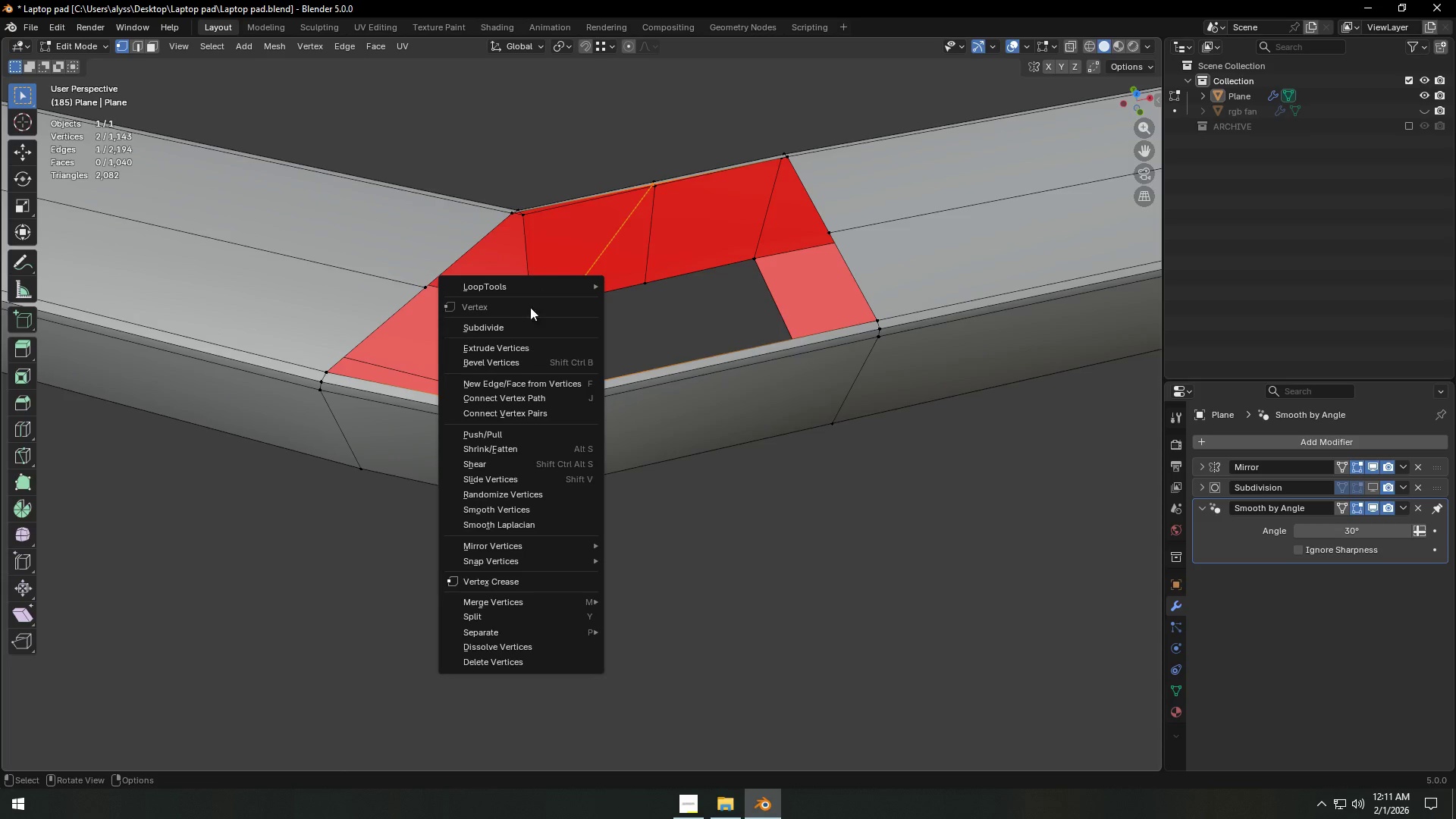 
left_click([526, 322])
 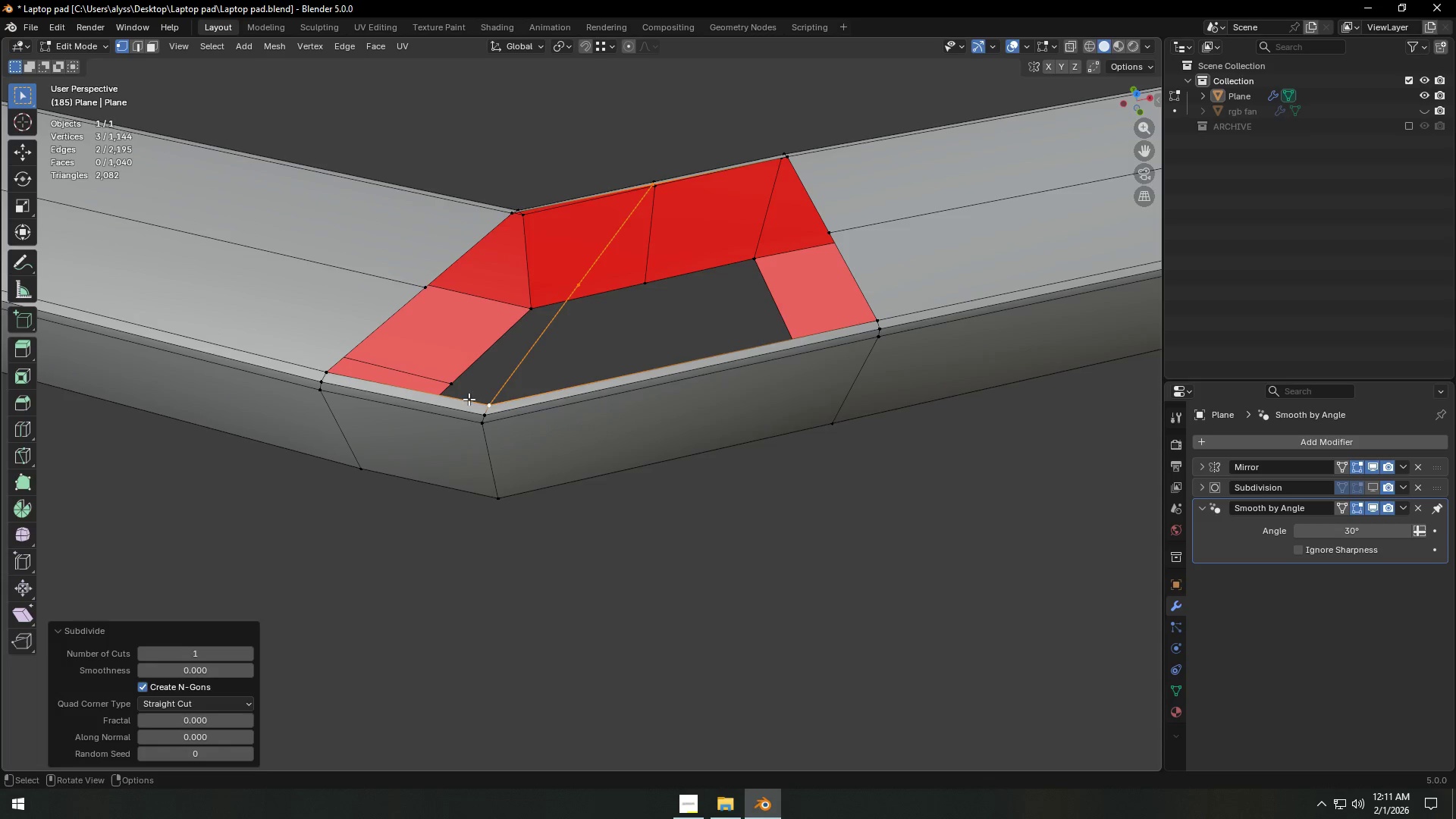 
key(2)
 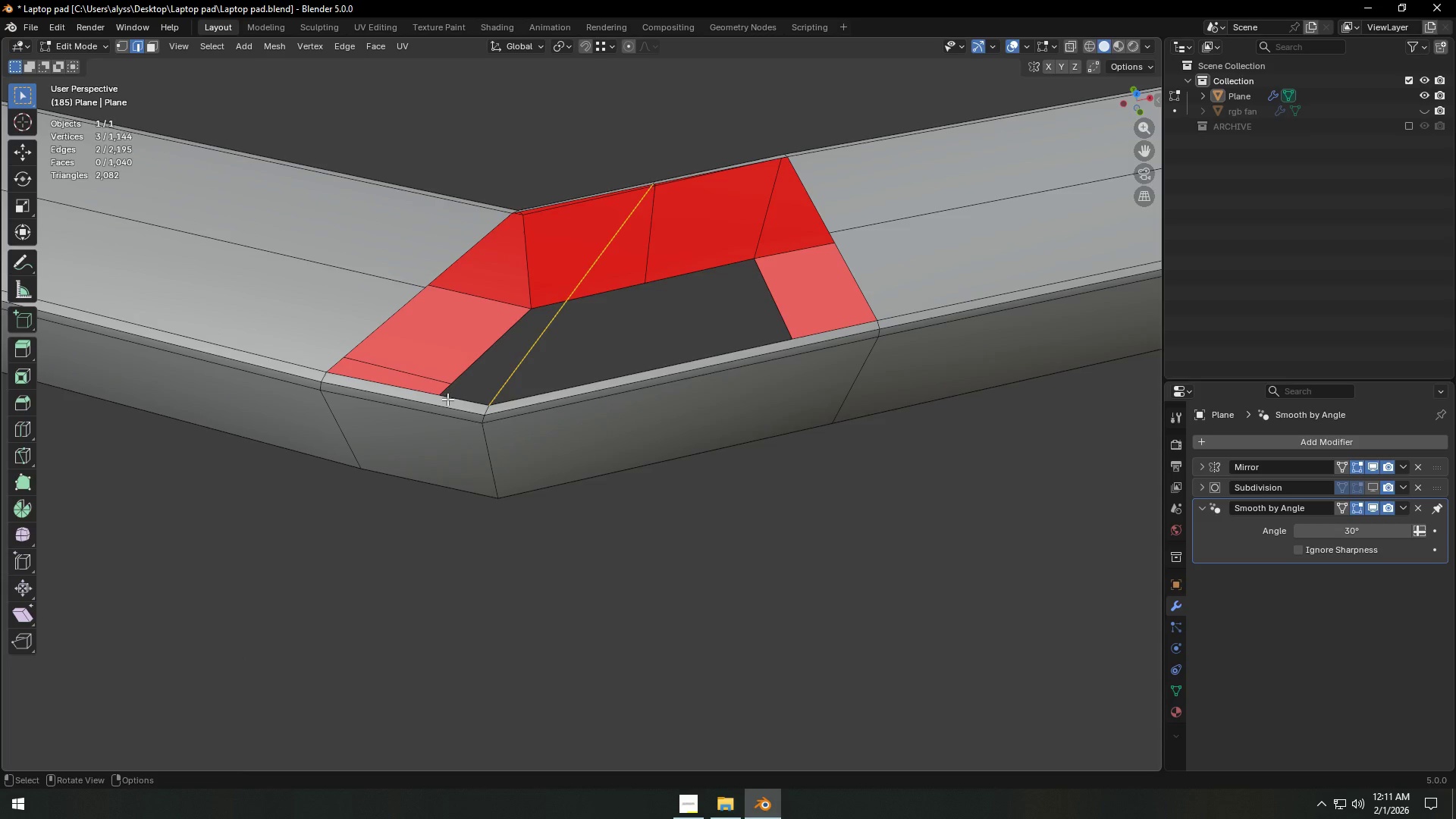 
left_click([447, 399])
 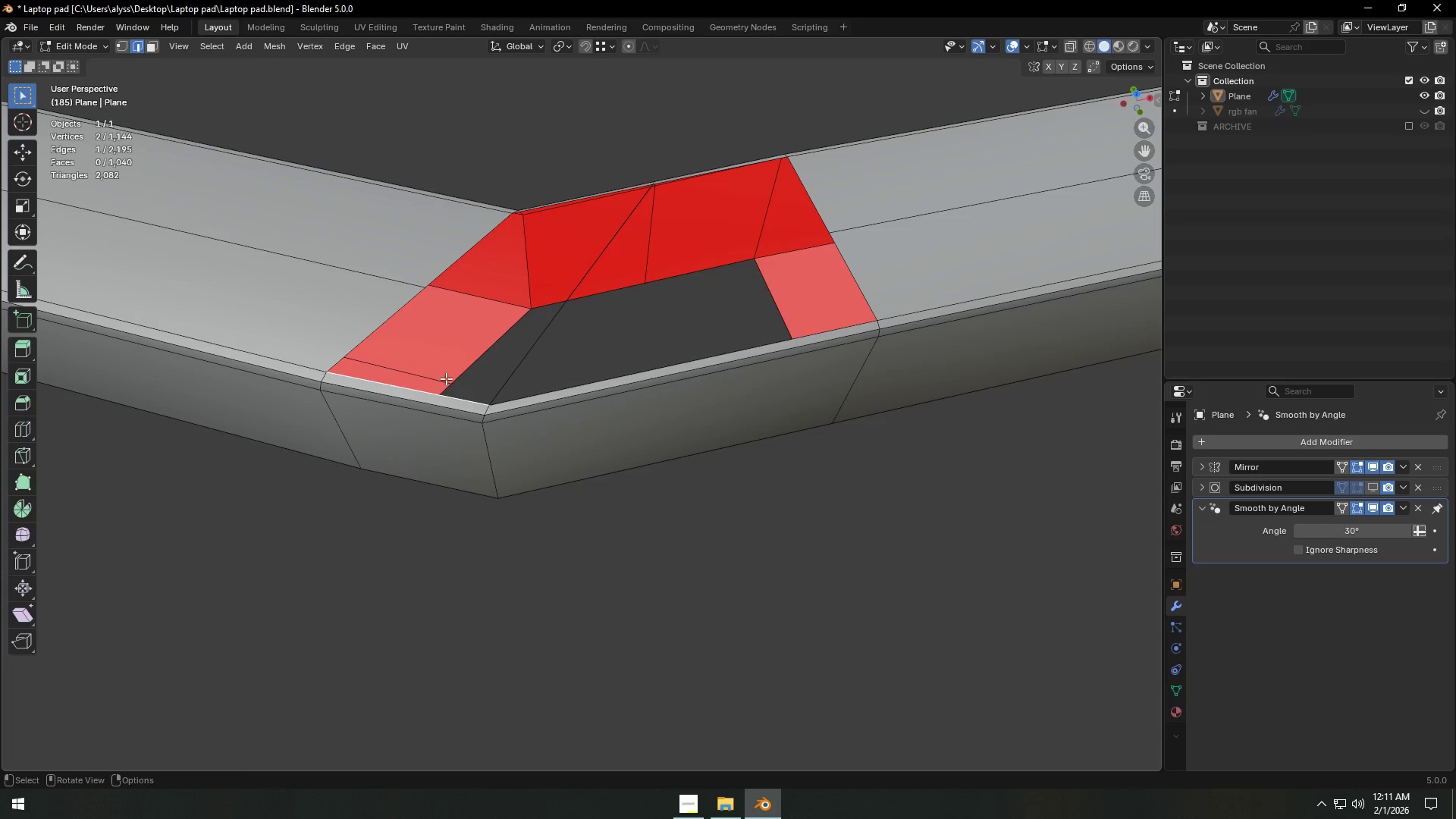 
hold_key(key=ShiftLeft, duration=0.41)
left_click([377, 328])
 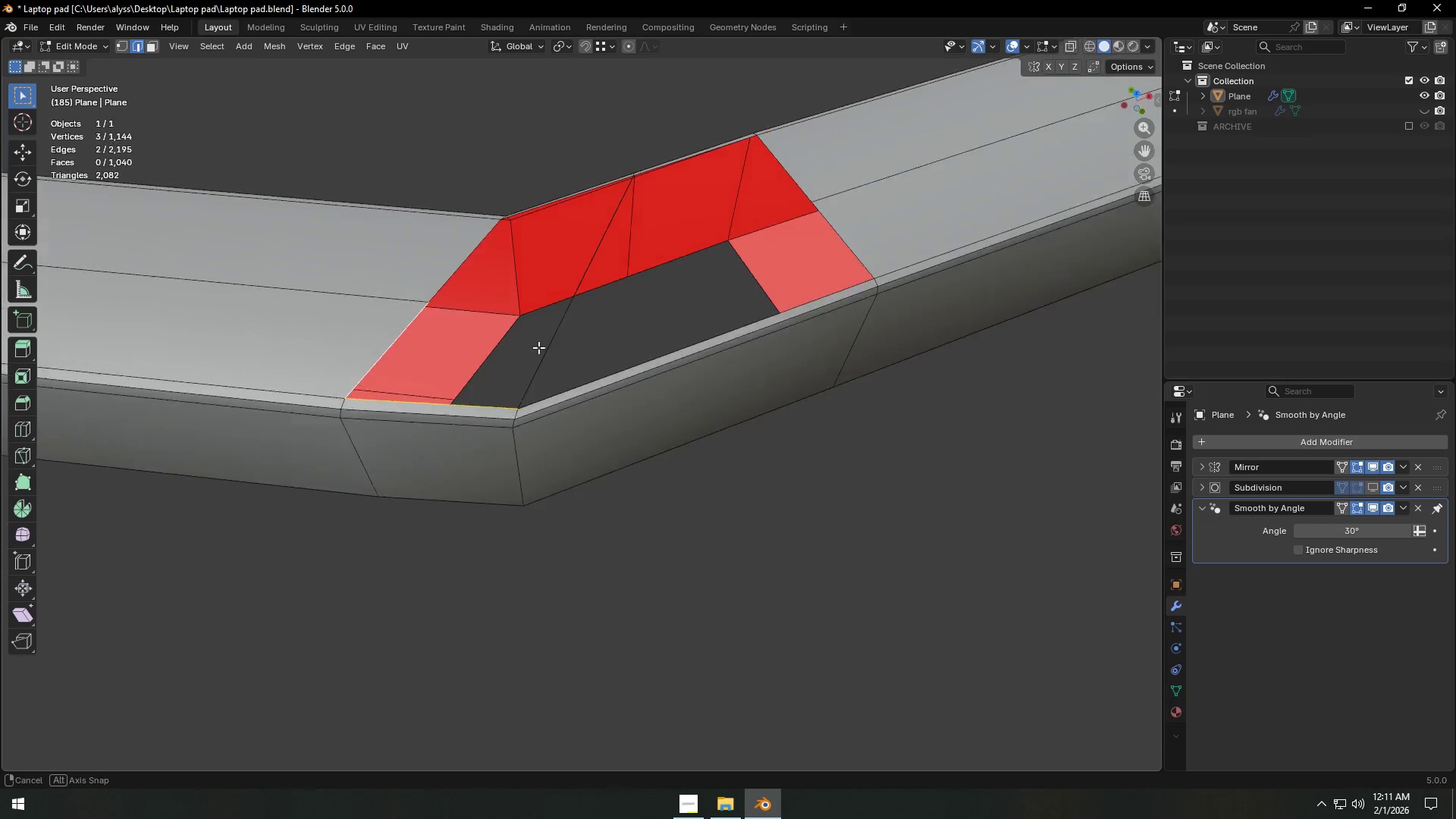 
hold_key(key=ShiftLeft, duration=0.41)
left_click([565, 338])
 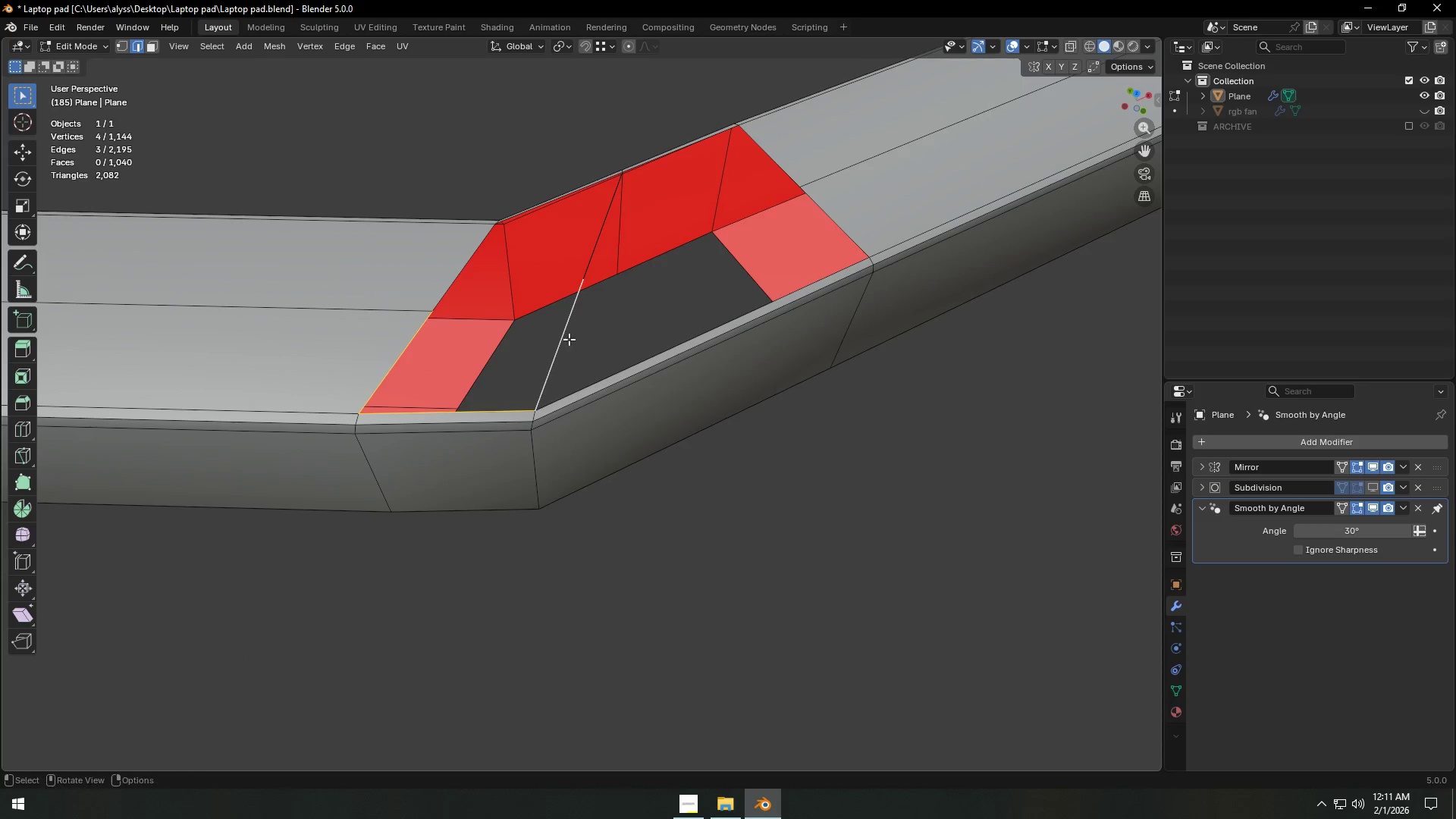 
key(F)
 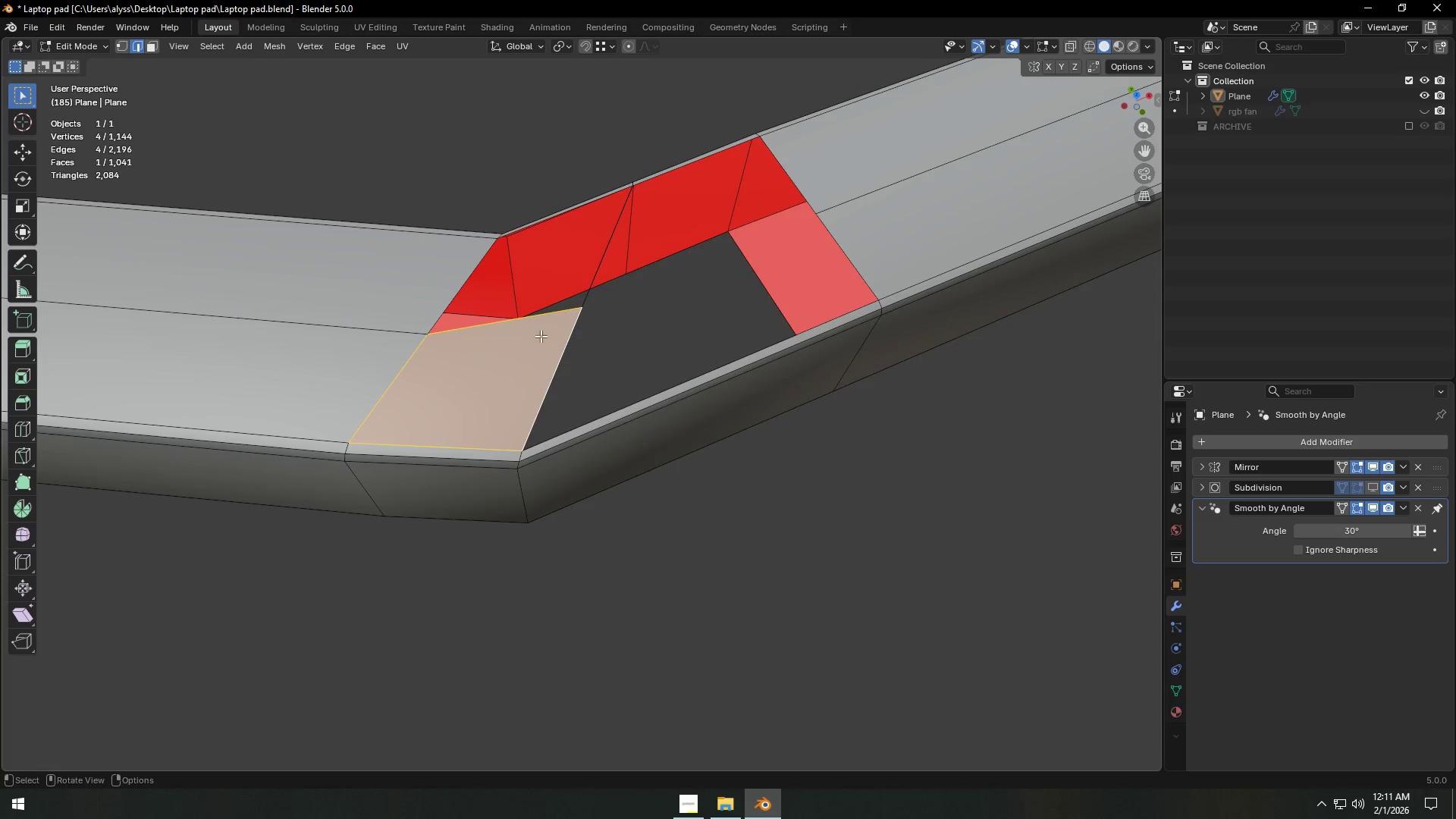 
left_click([460, 281])
 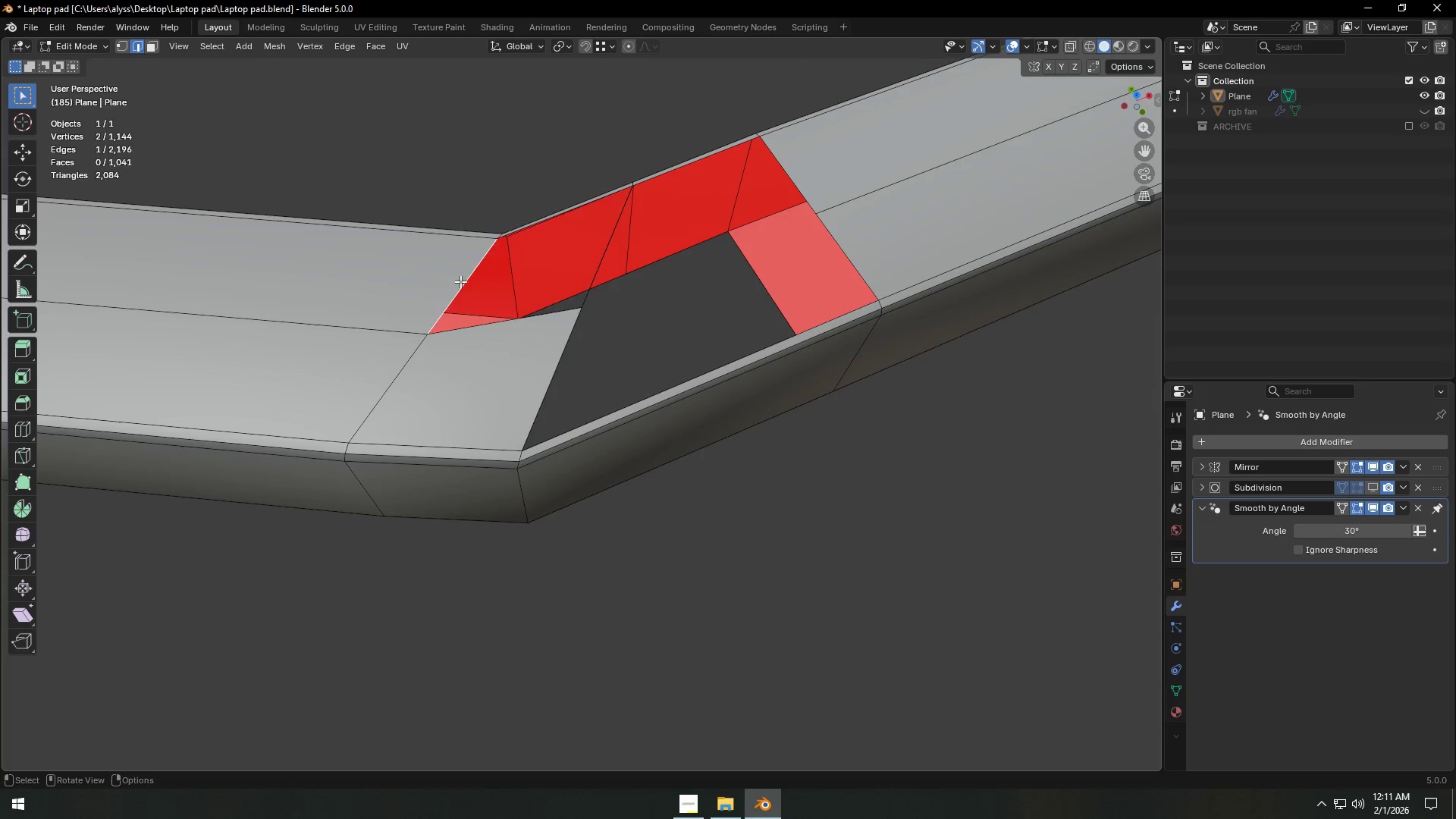 
key(F)
 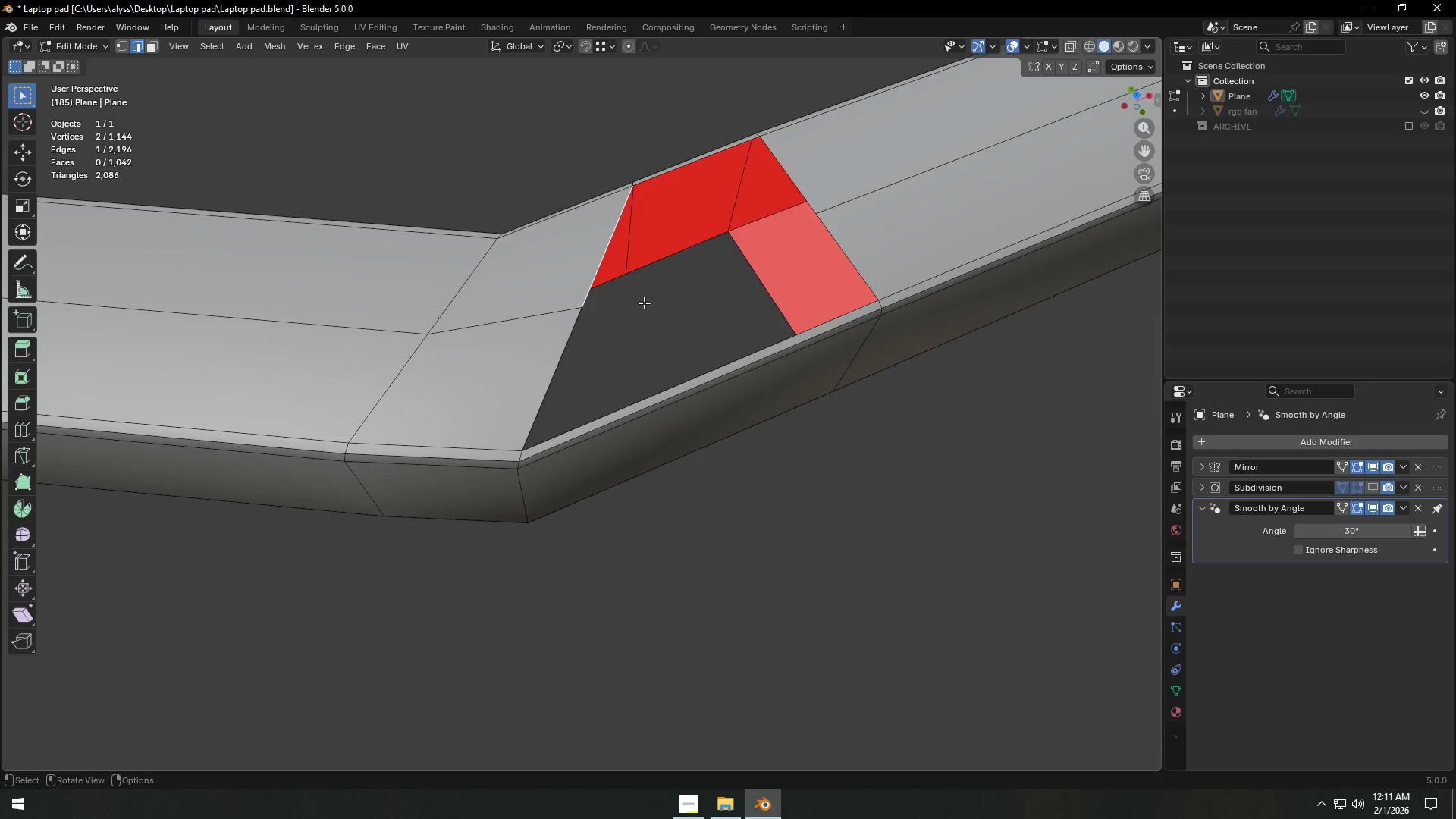 
key(Shift+ShiftLeft)
 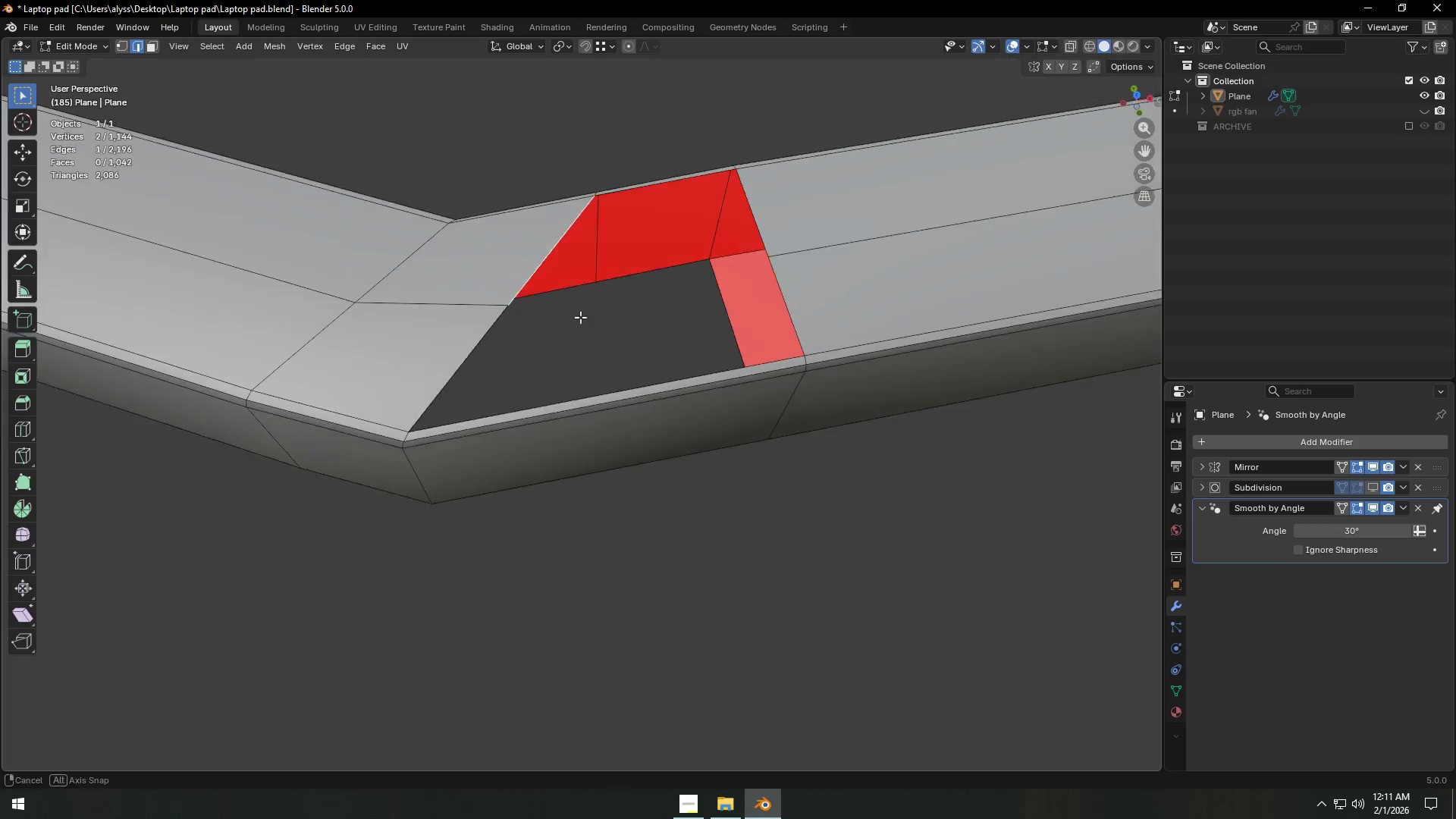 
scroll: coordinate [574, 322], scroll_direction: down, amount: 1.0
 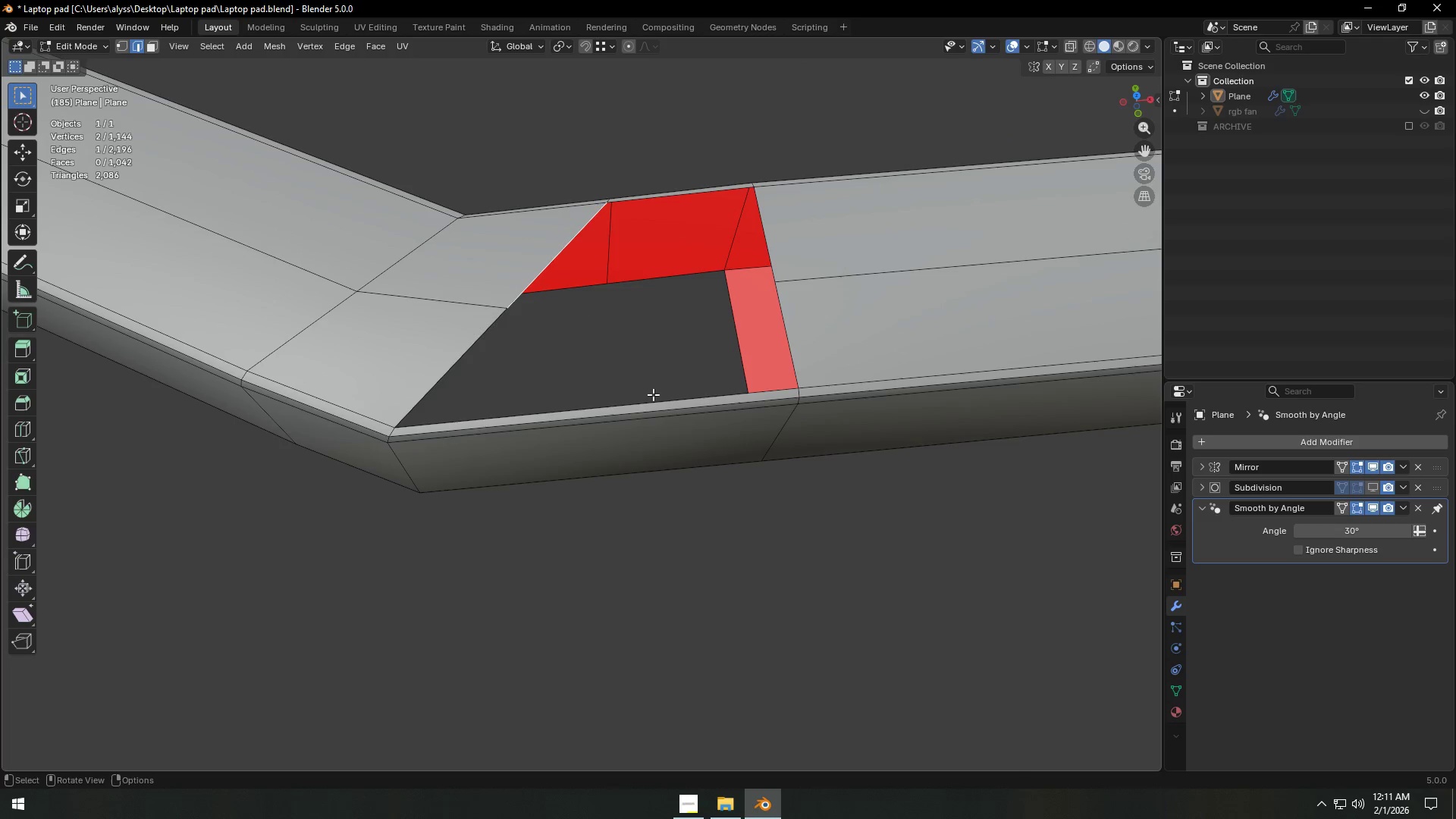 
left_click([639, 404])
 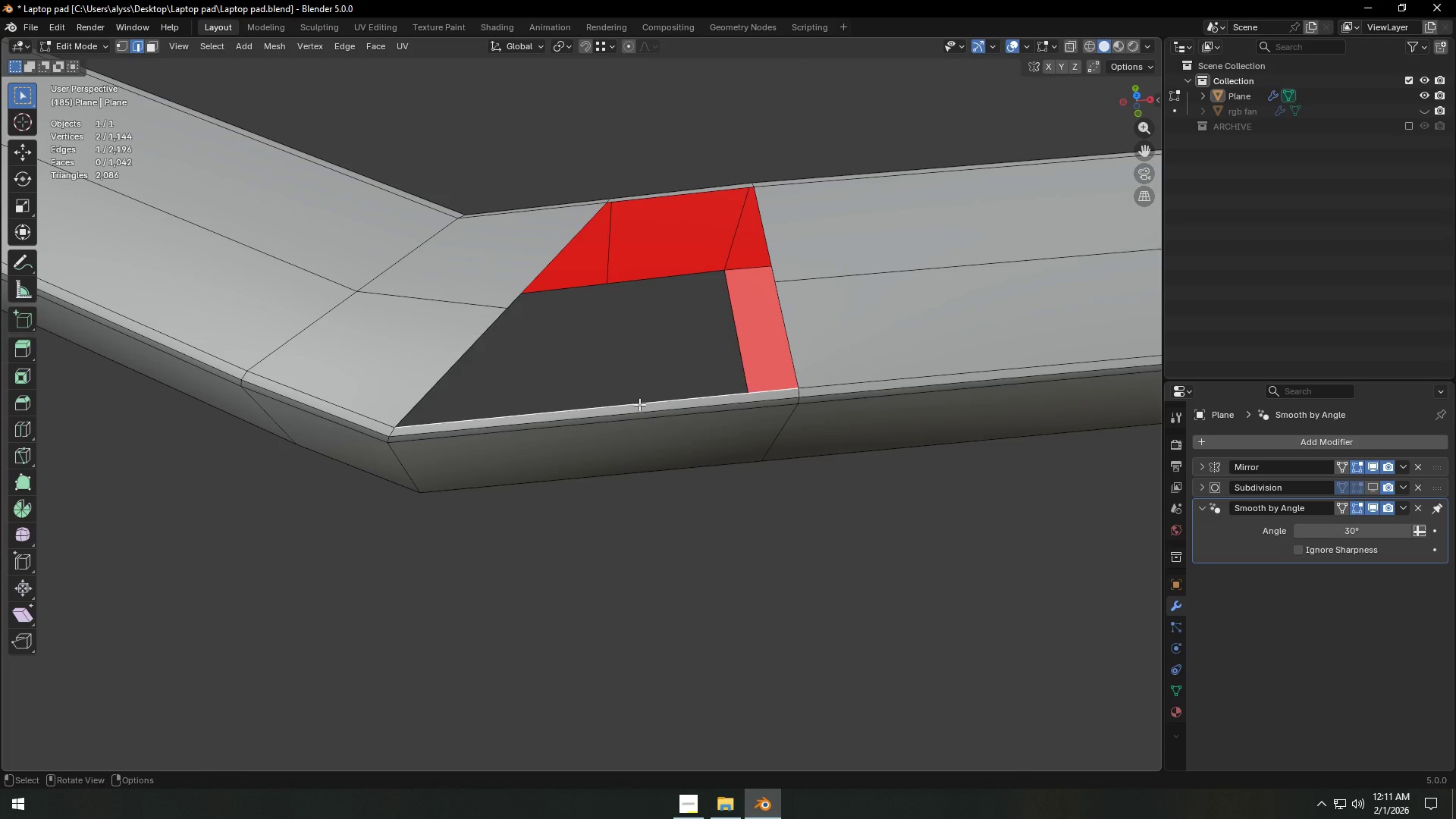 
type(ff)
 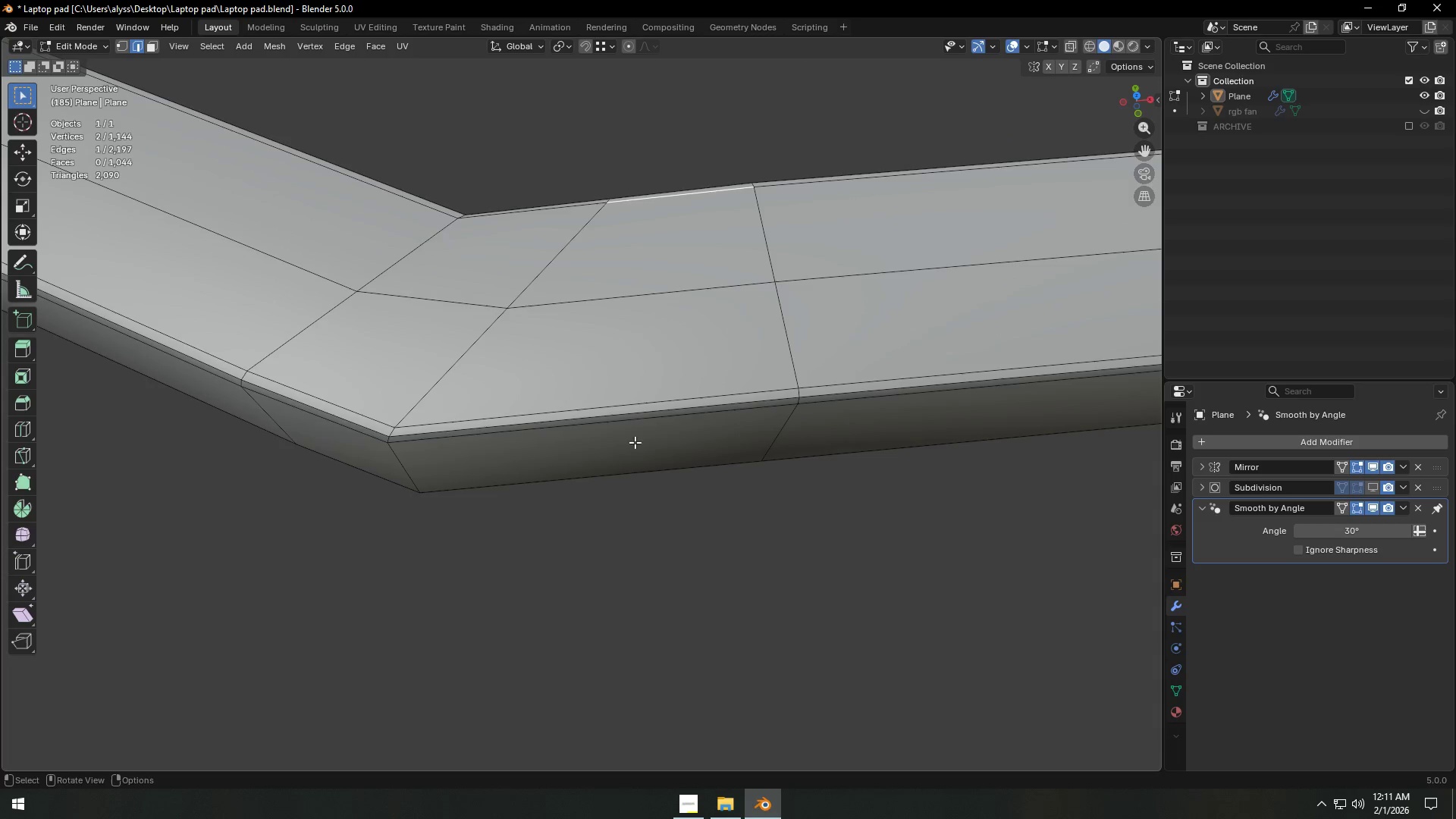 
left_click([617, 544])
 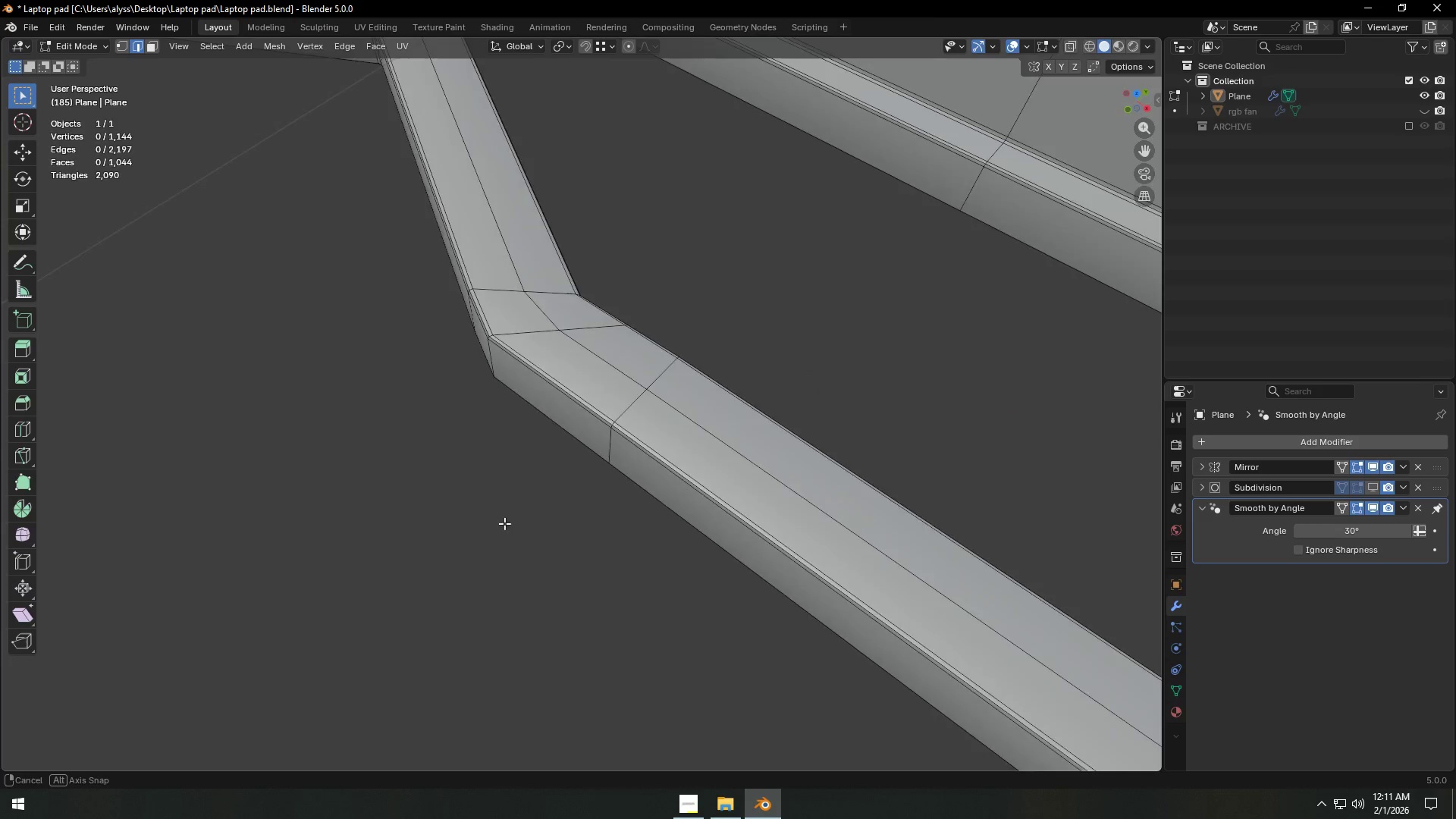 
scroll: coordinate [610, 542], scroll_direction: down, amount: 4.0
 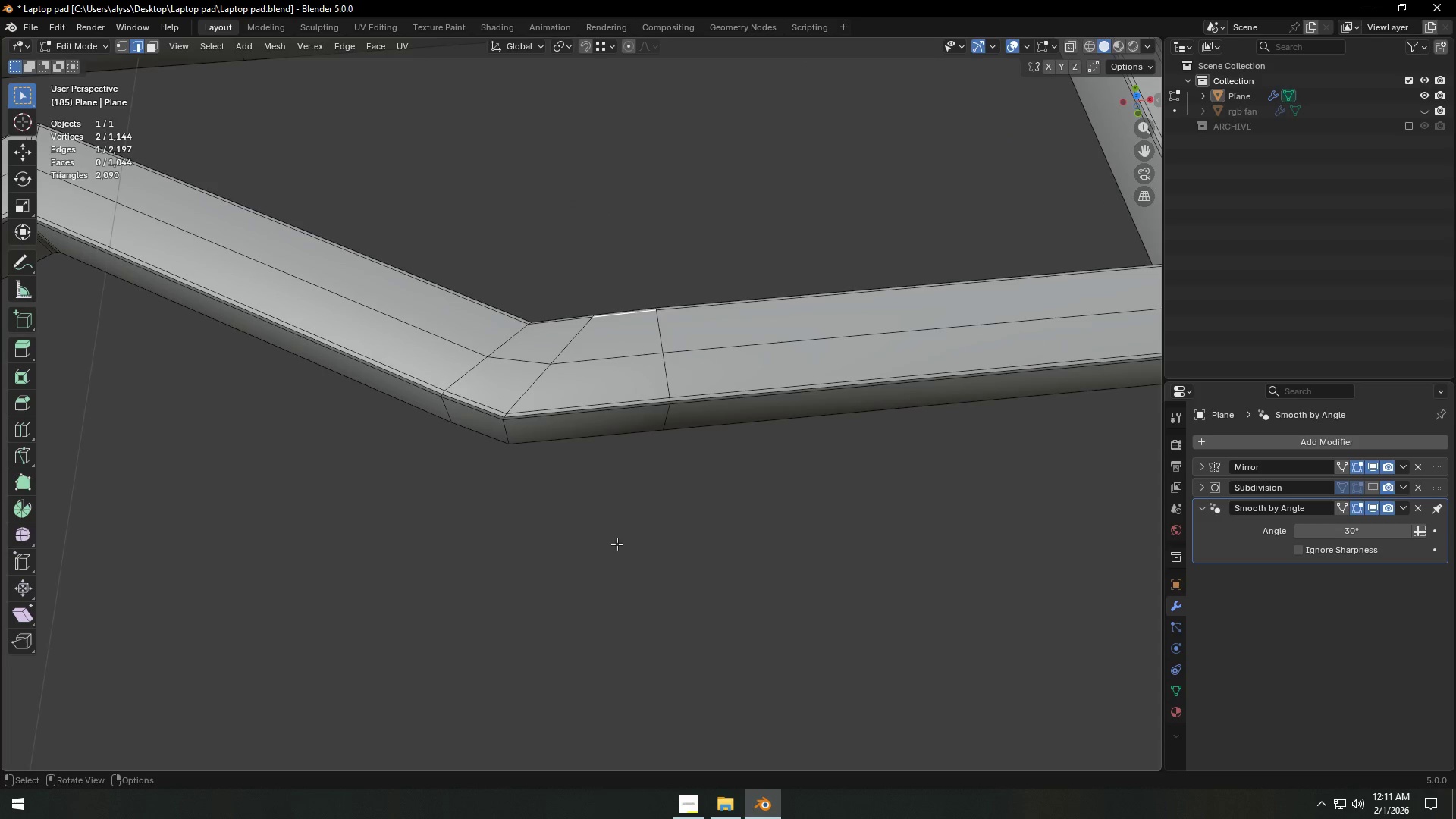 
key(Tab)
 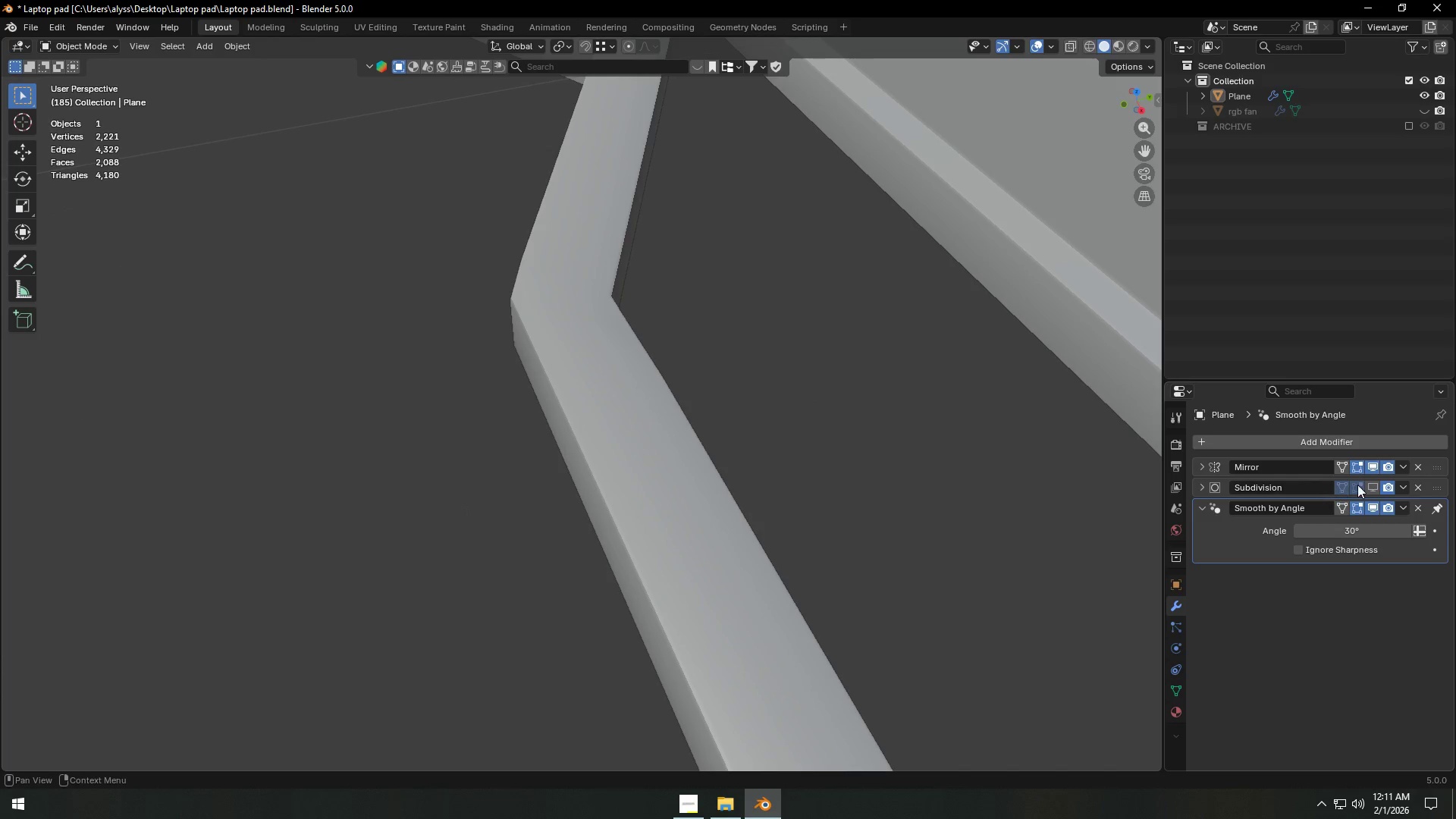 
left_click([1372, 484])
 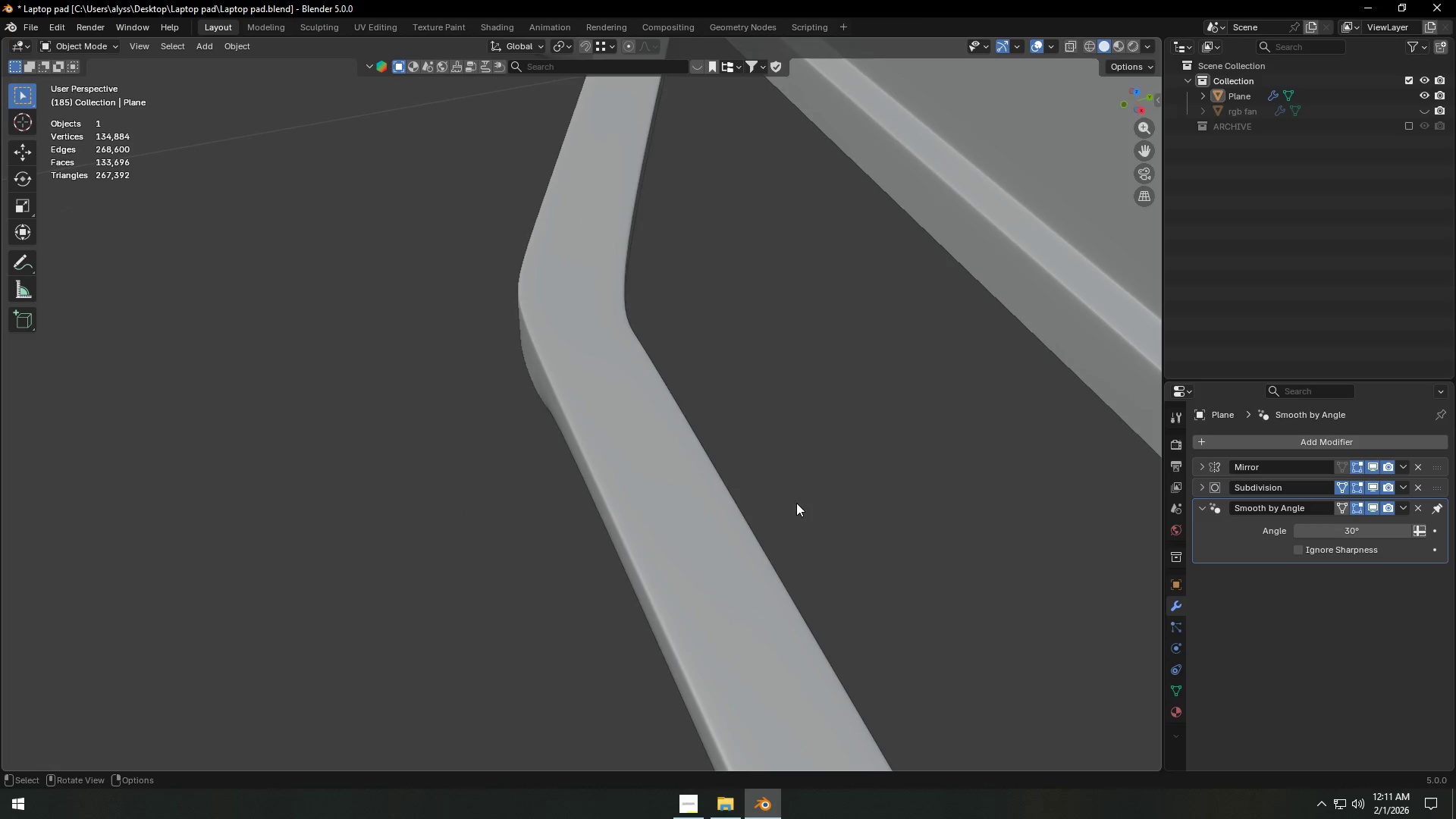 
scroll: coordinate [890, 510], scroll_direction: down, amount: 15.0
 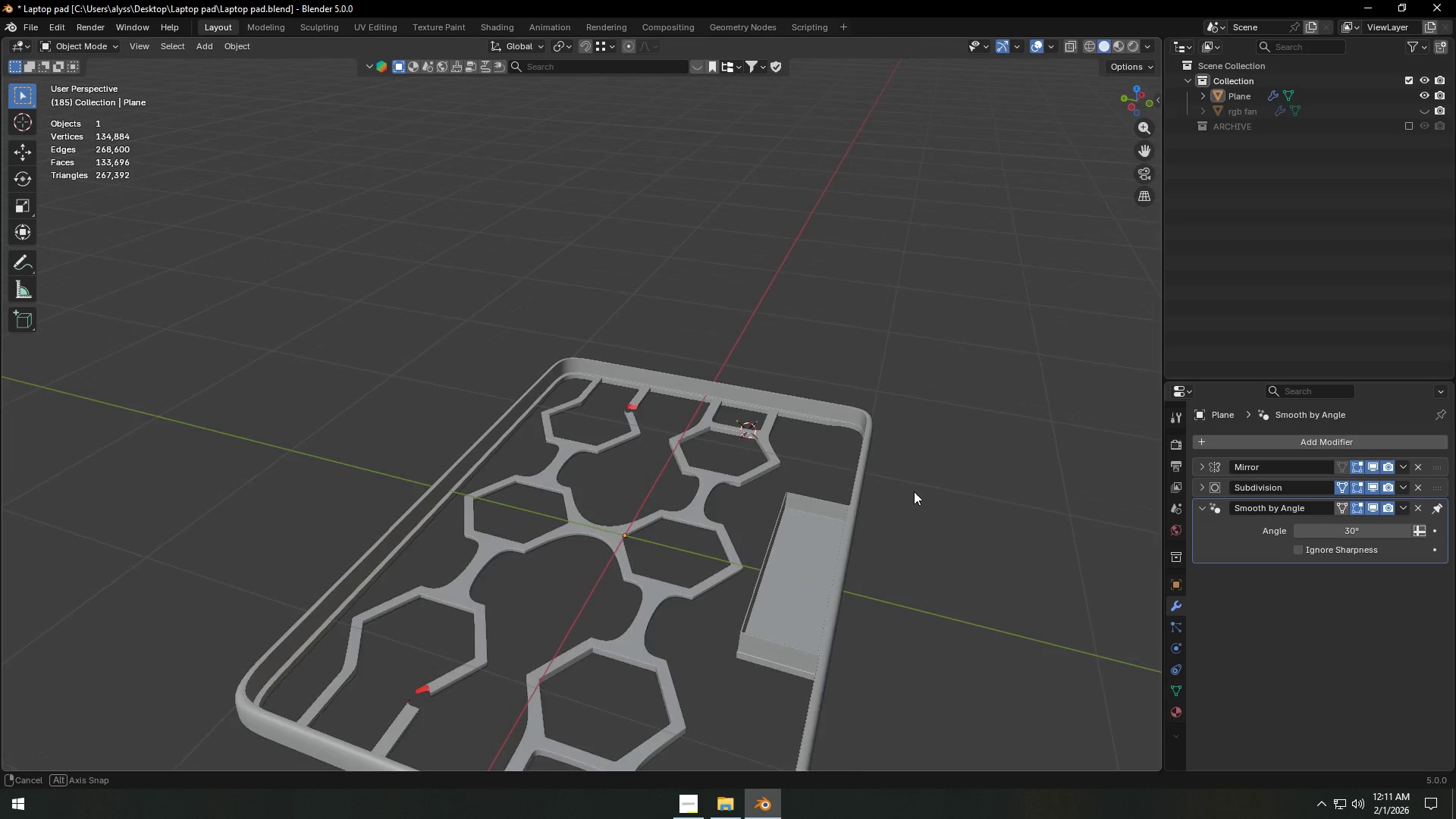 
scroll: coordinate [747, 538], scroll_direction: up, amount: 10.0
 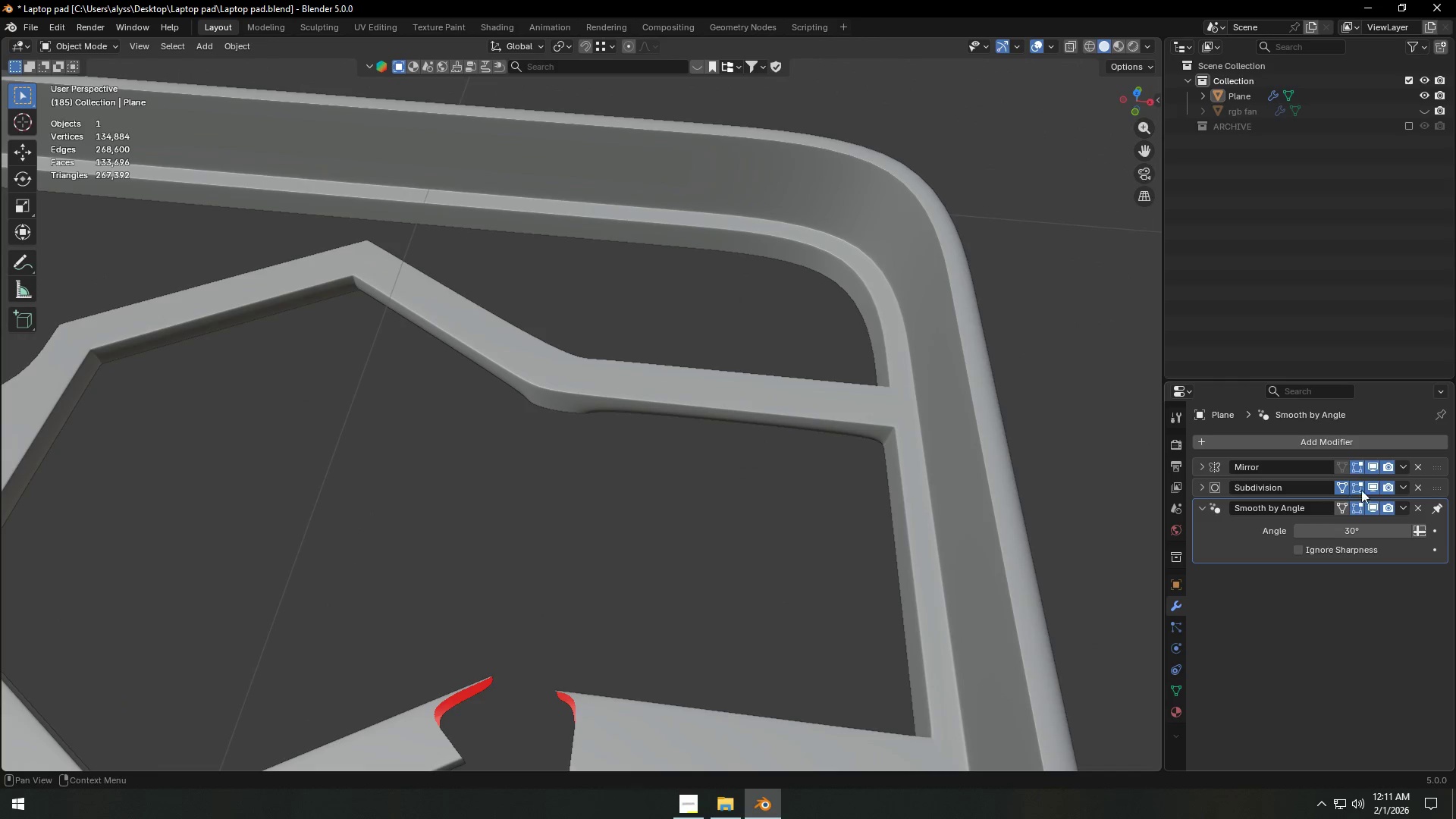 
left_click([1370, 484])
 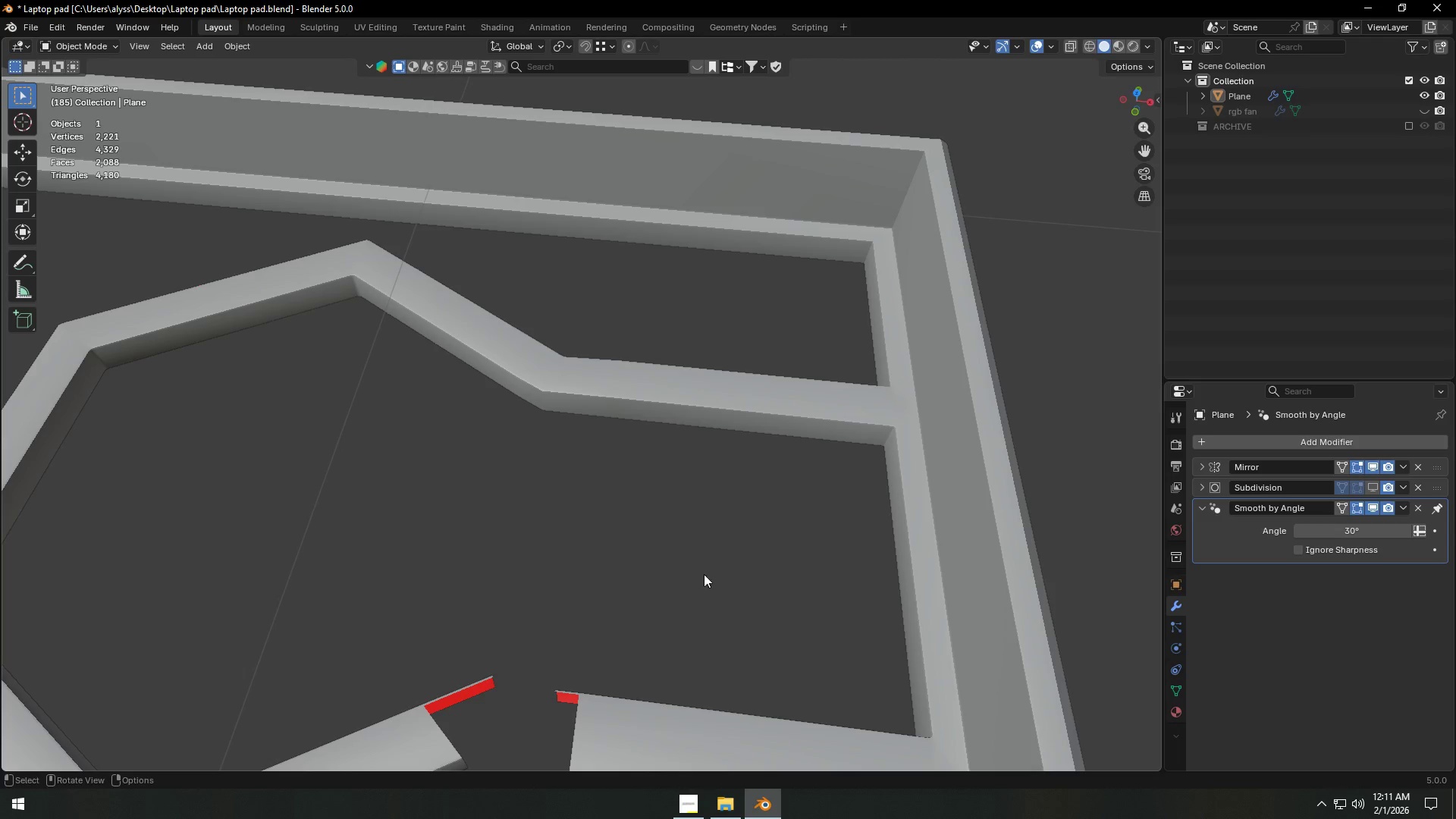 
key(Shift+ShiftLeft)
 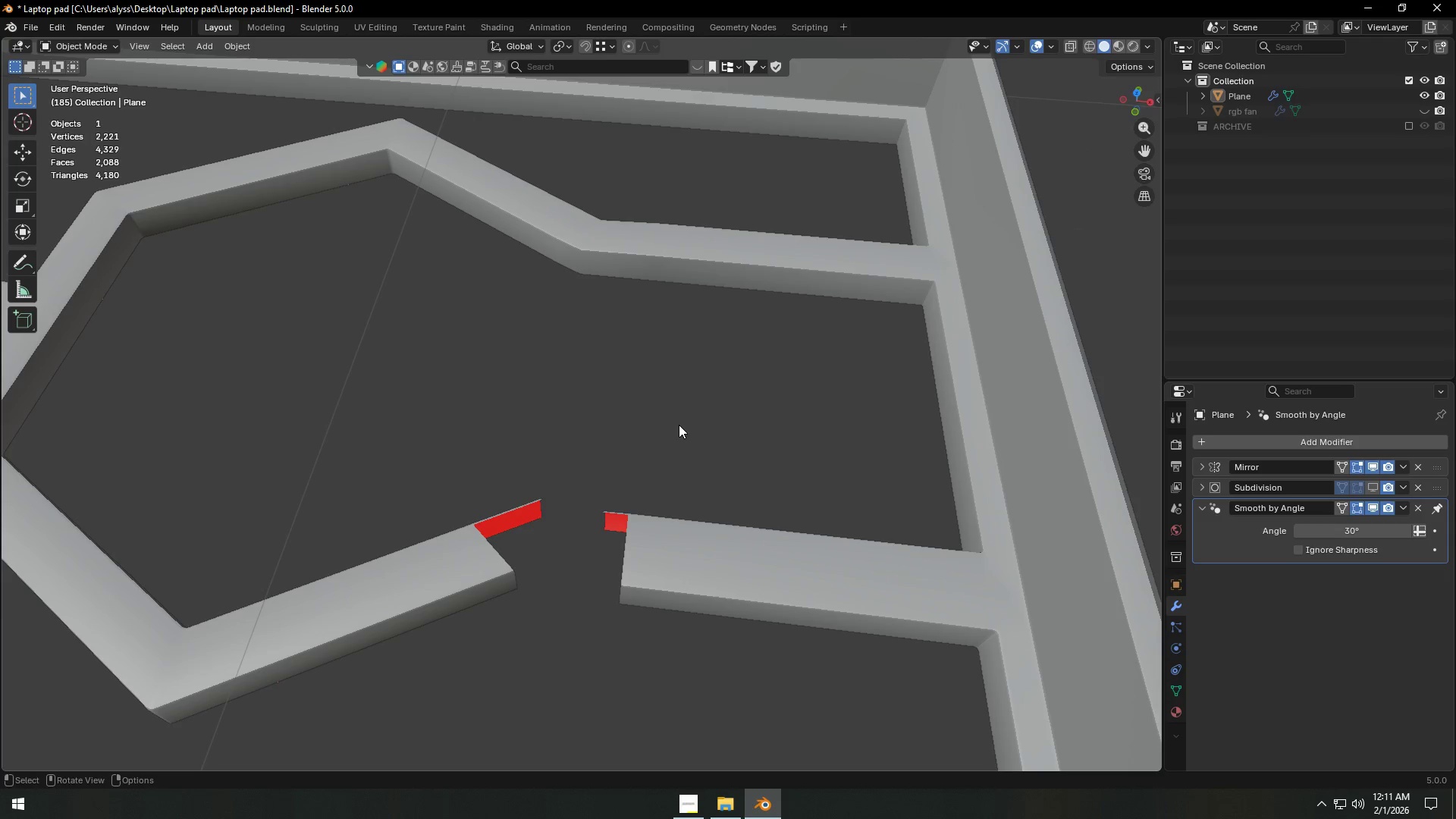 
left_click([668, 265])
 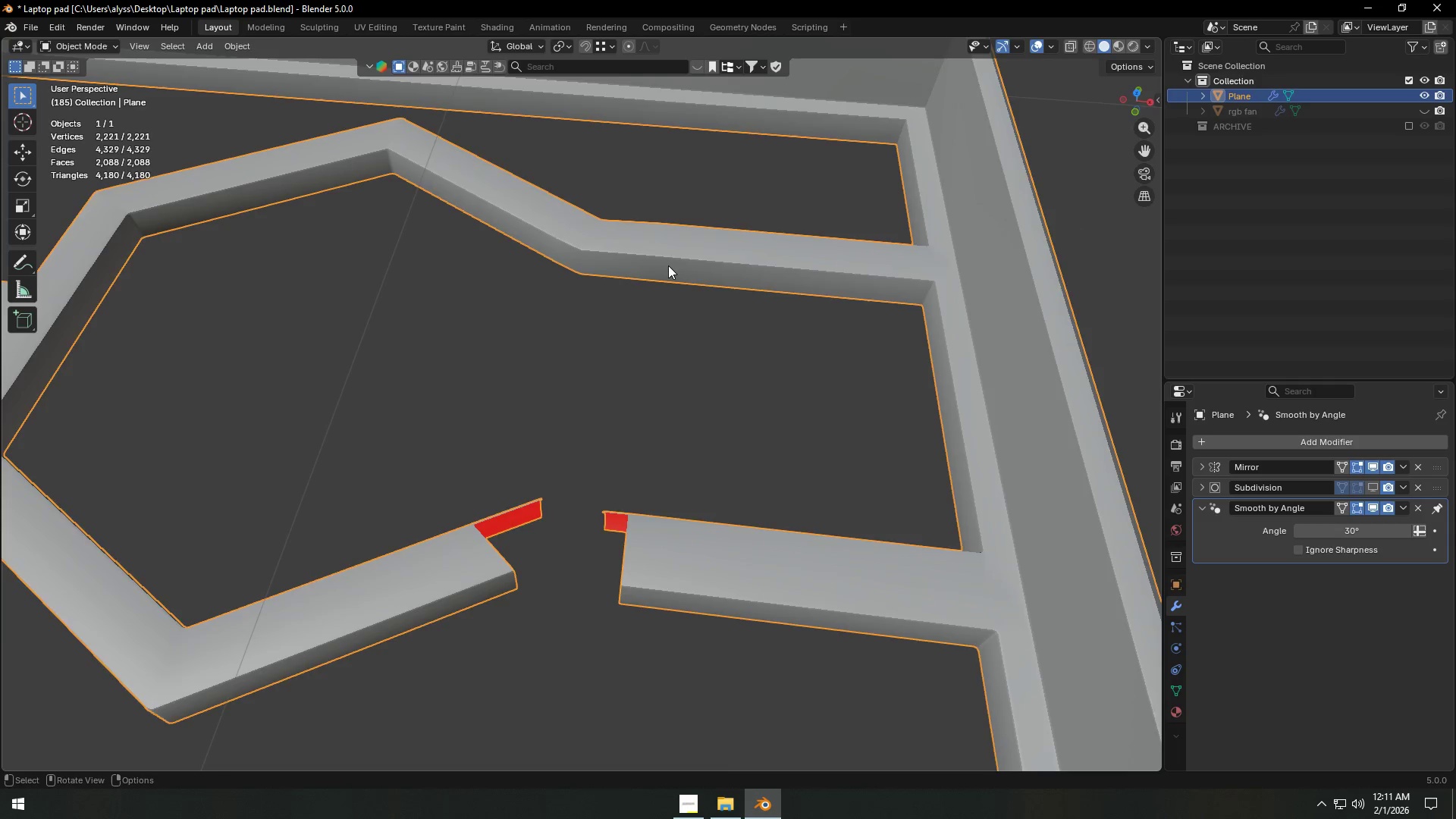 
key(Tab)
 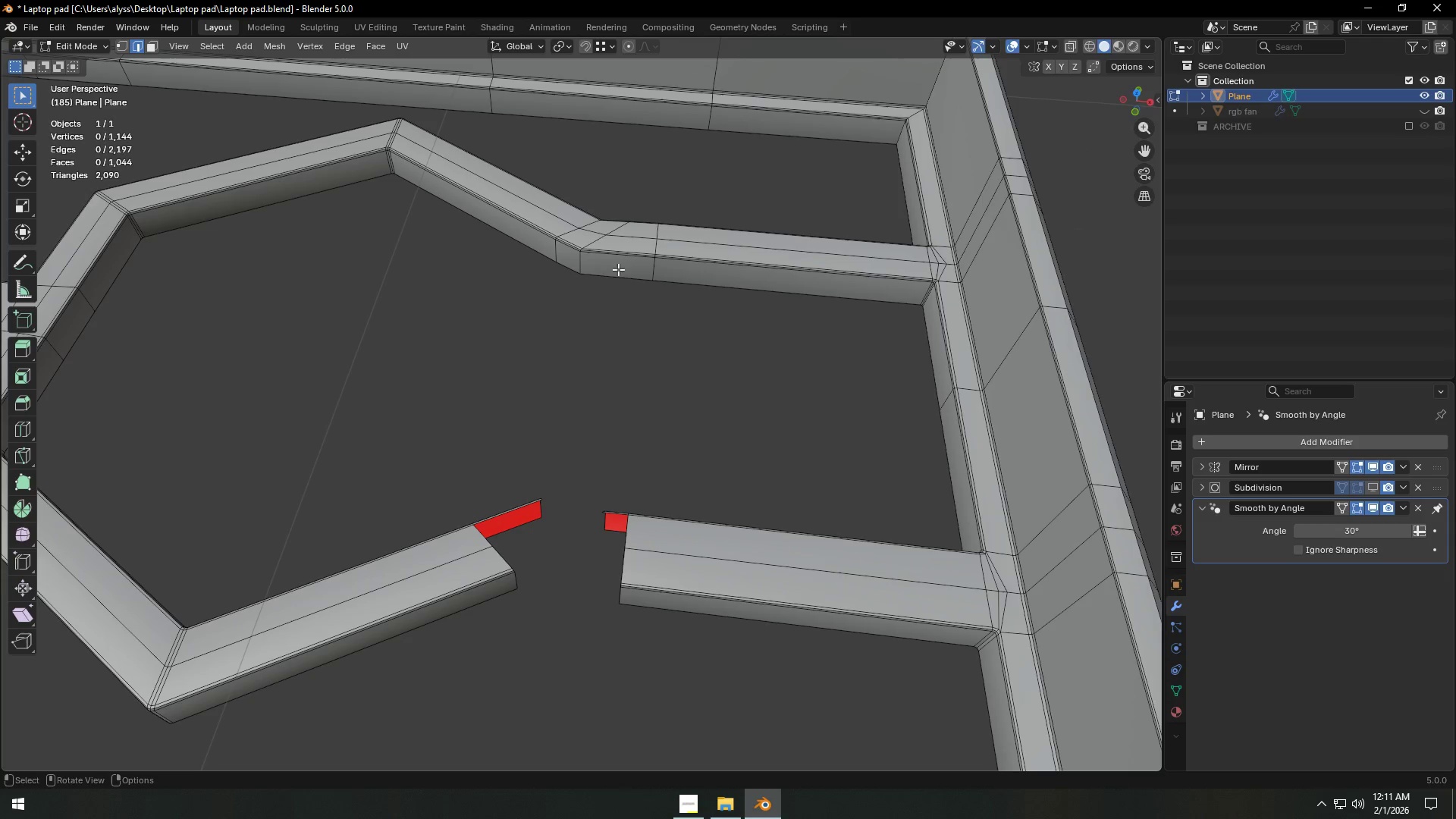 
left_click([585, 267])
 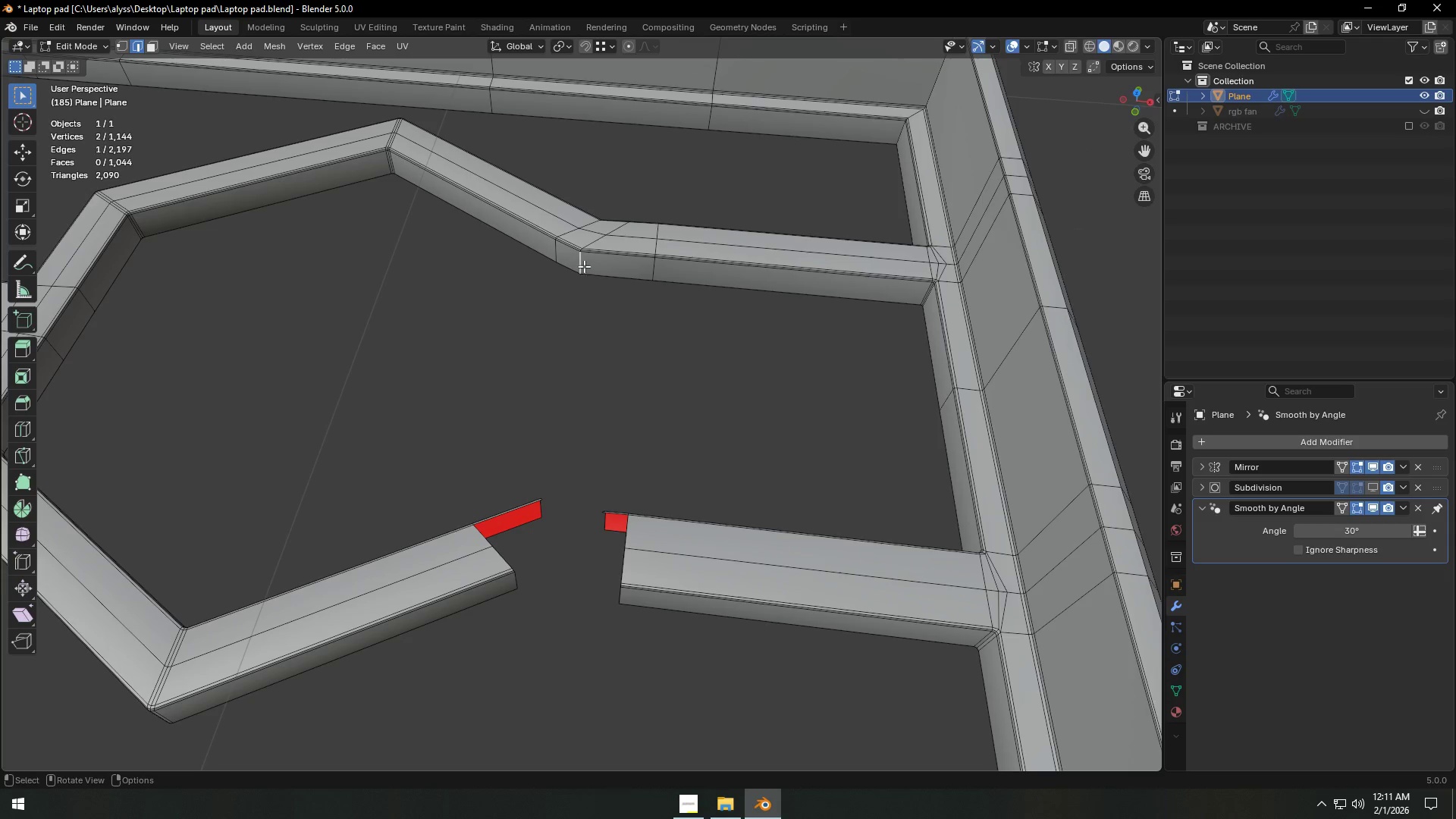 
key(Backquote)
 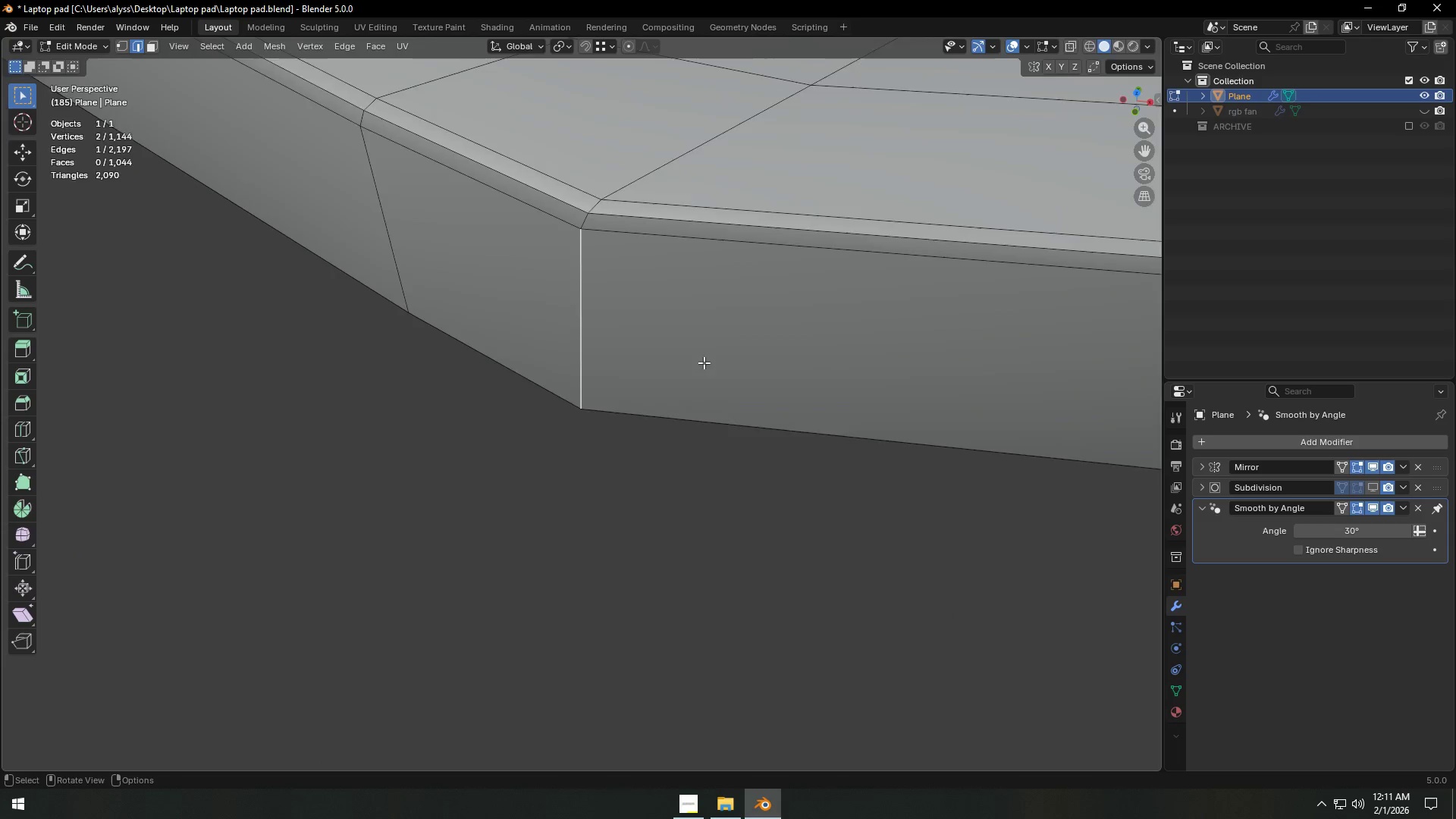 
scroll: coordinate [758, 469], scroll_direction: down, amount: 4.0
 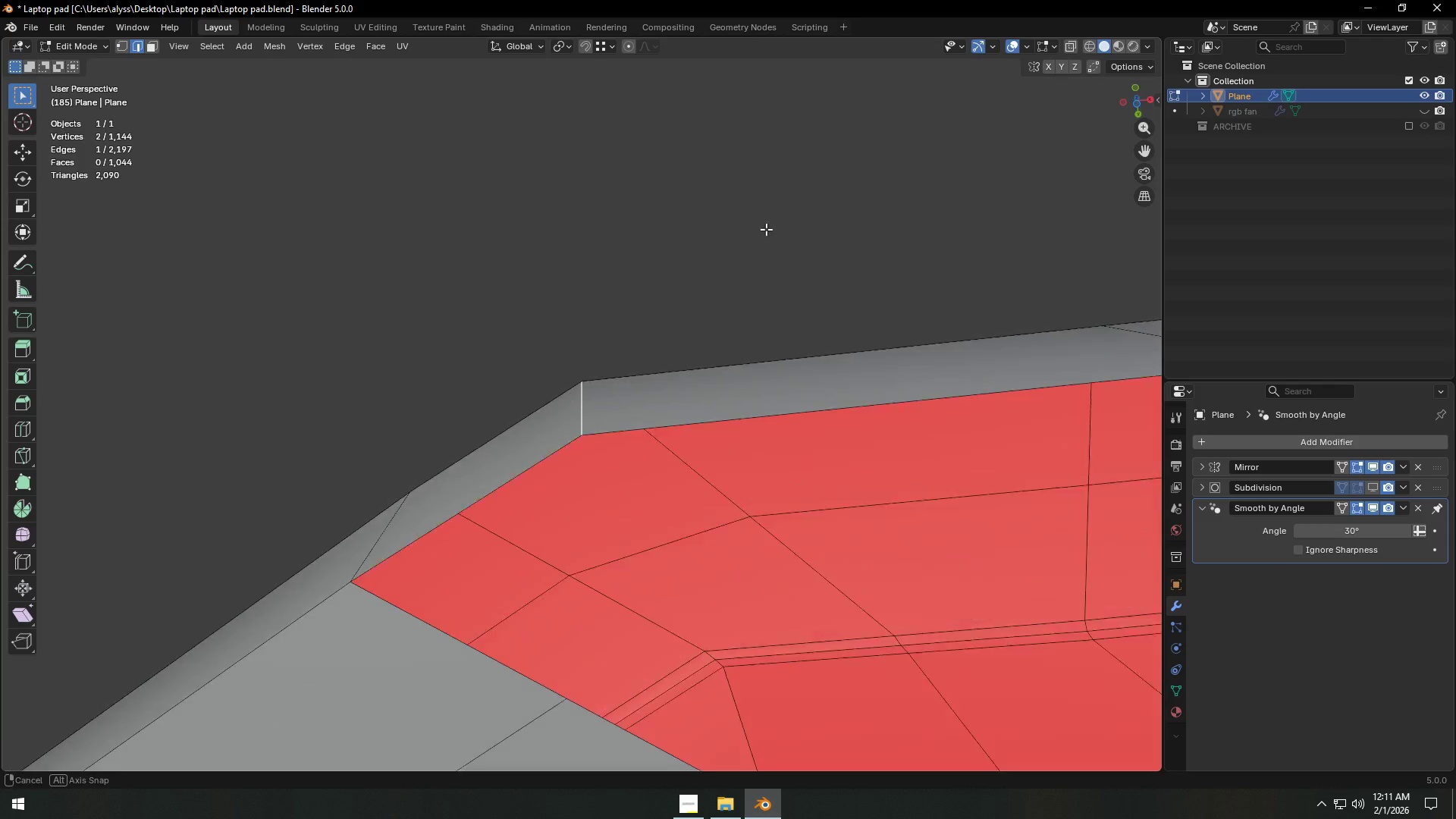 
key(Shift+ShiftLeft)
 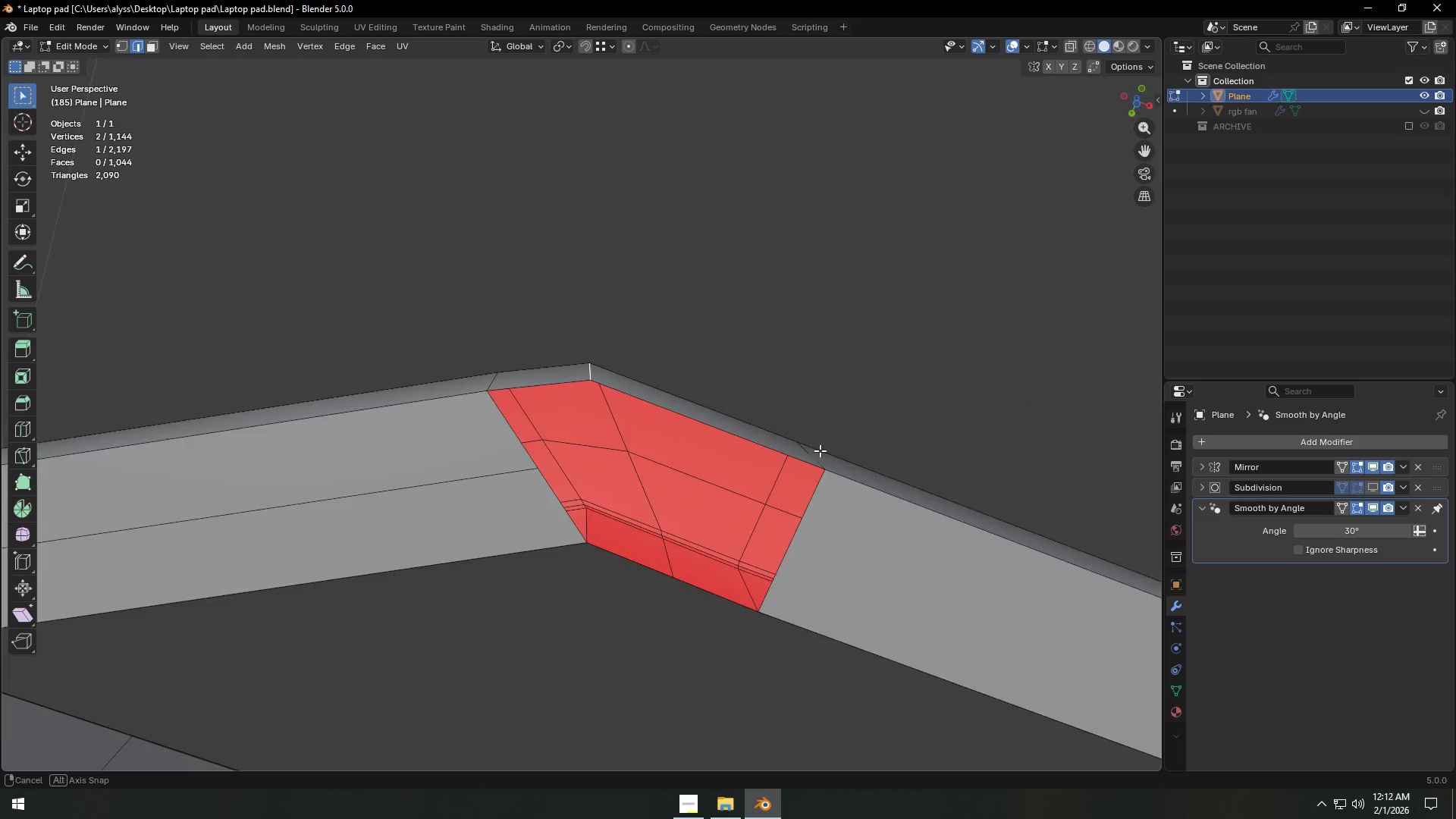 
scroll: coordinate [656, 519], scroll_direction: down, amount: 9.0
 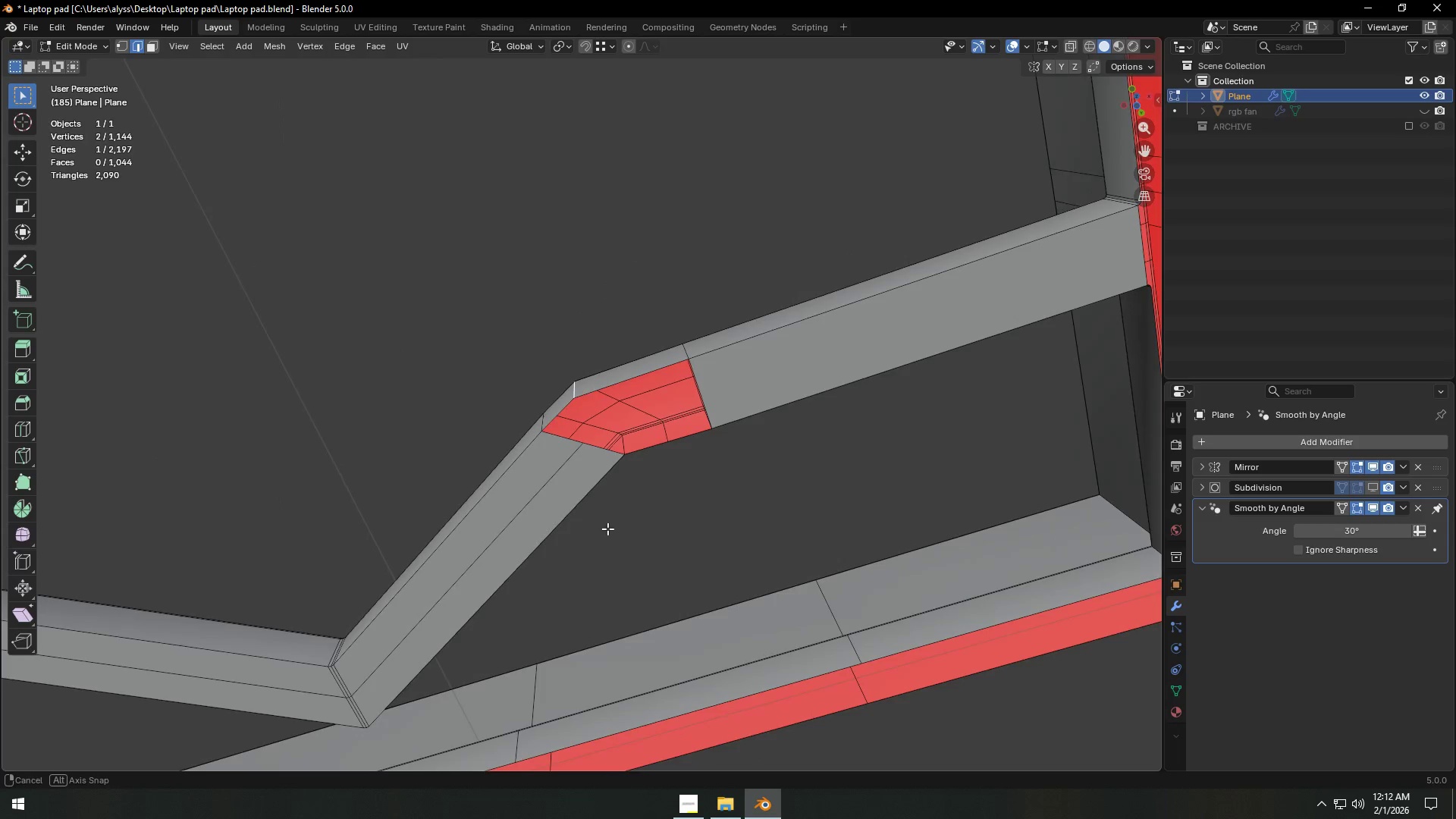 
hold_key(key=AltLeft, duration=0.41)
left_click([513, 517])
 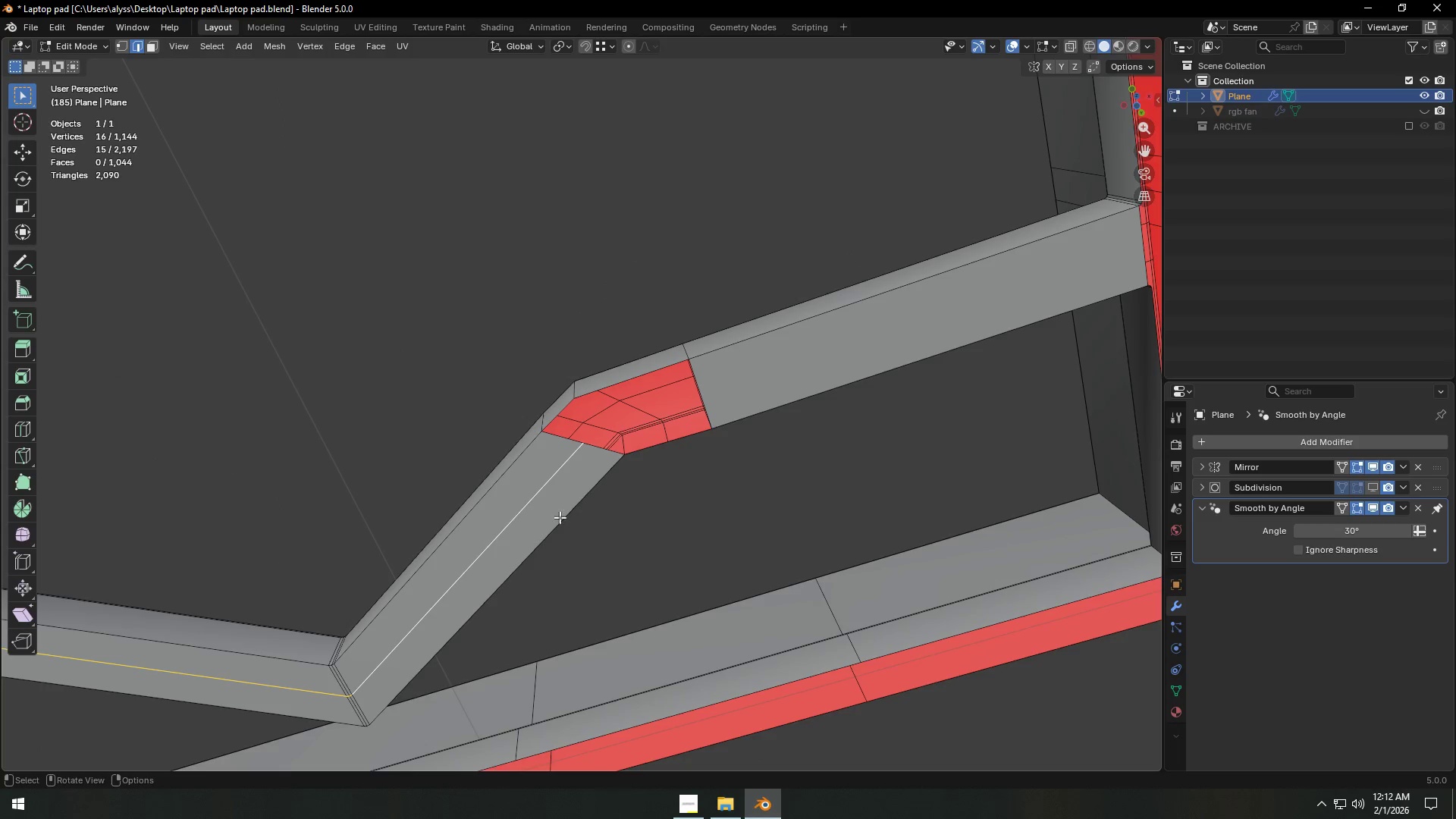 
scroll: coordinate [569, 519], scroll_direction: down, amount: 4.0
 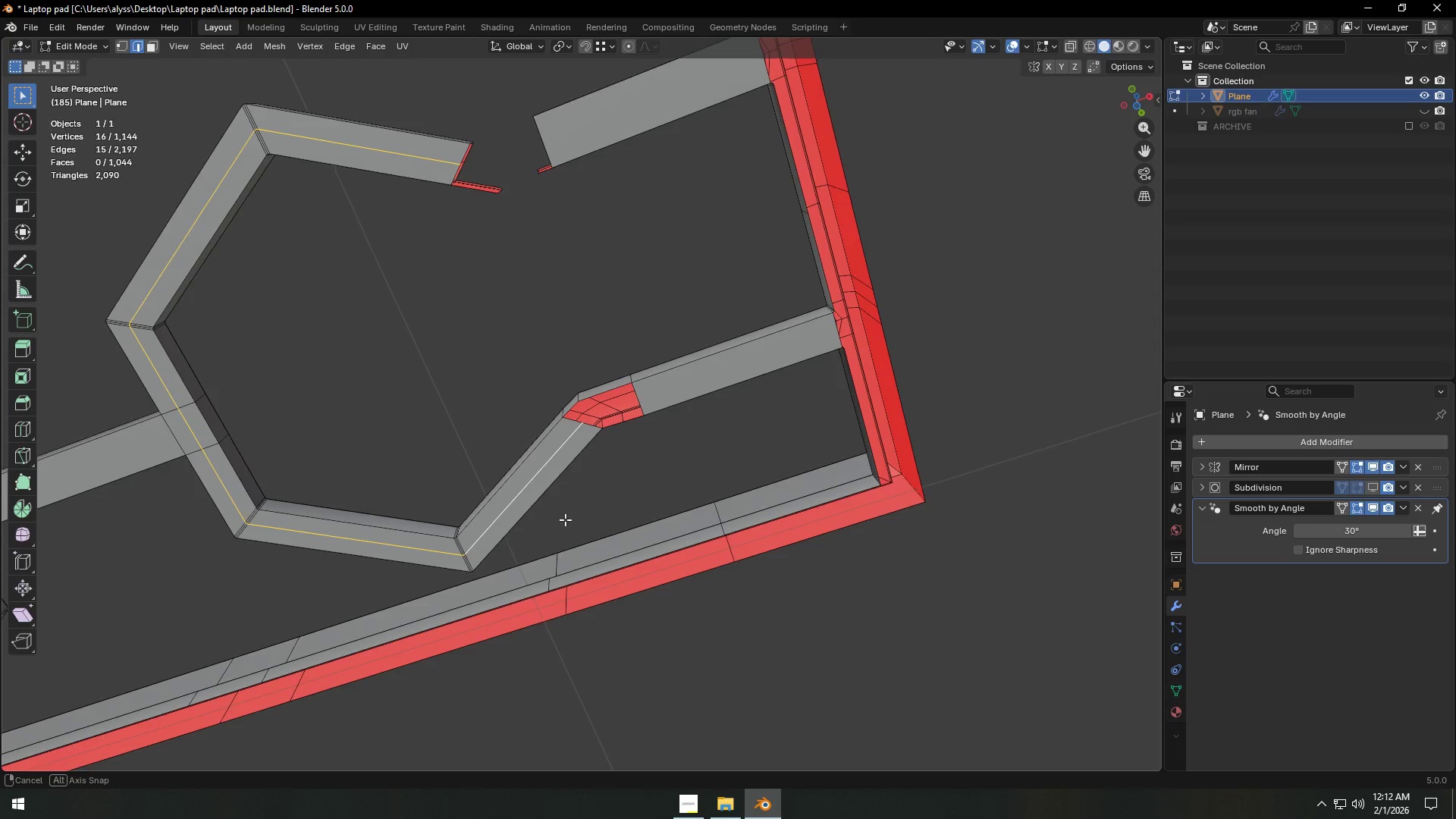 
key(Control+Z)
 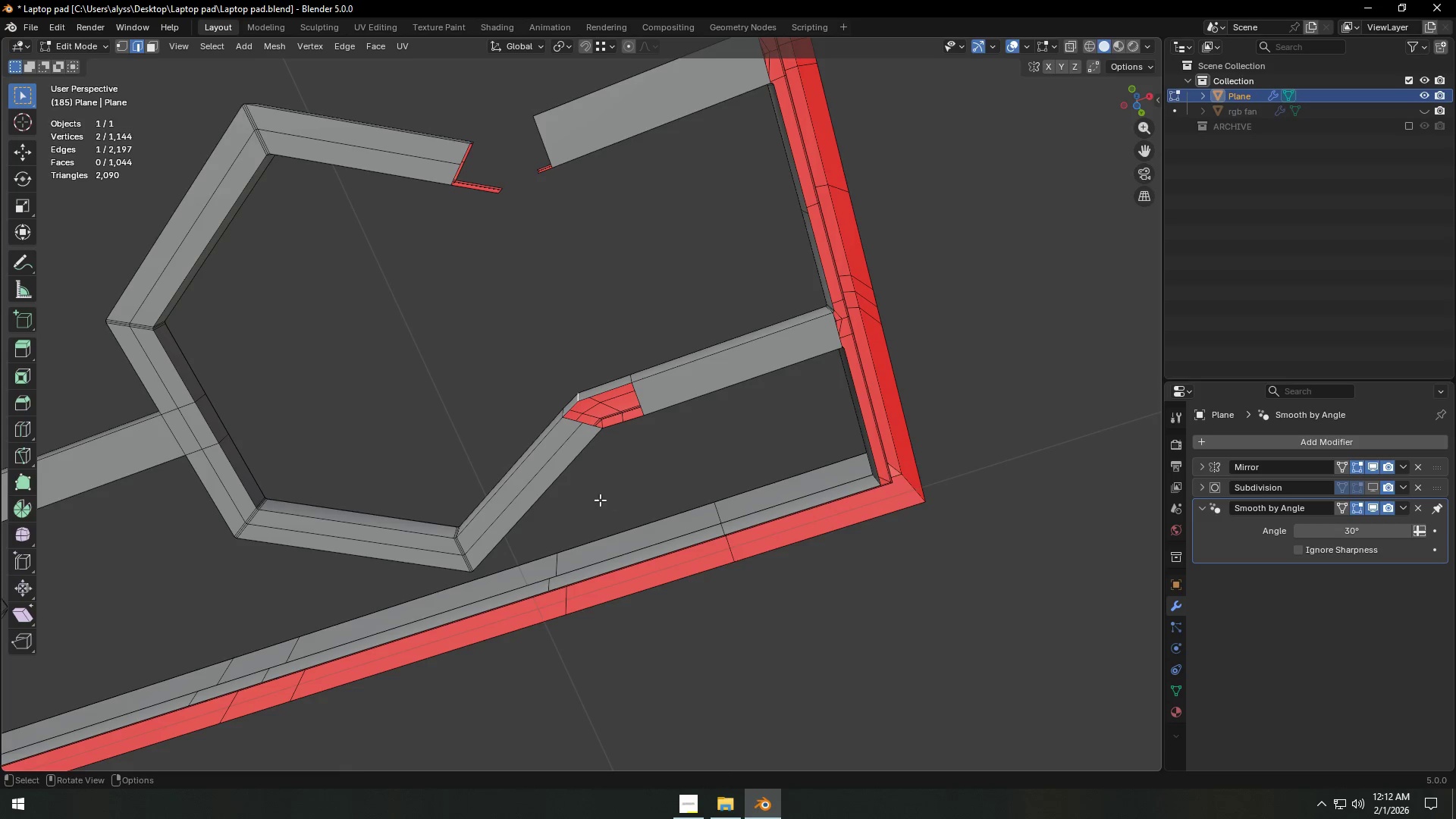 
left_click([538, 473])
 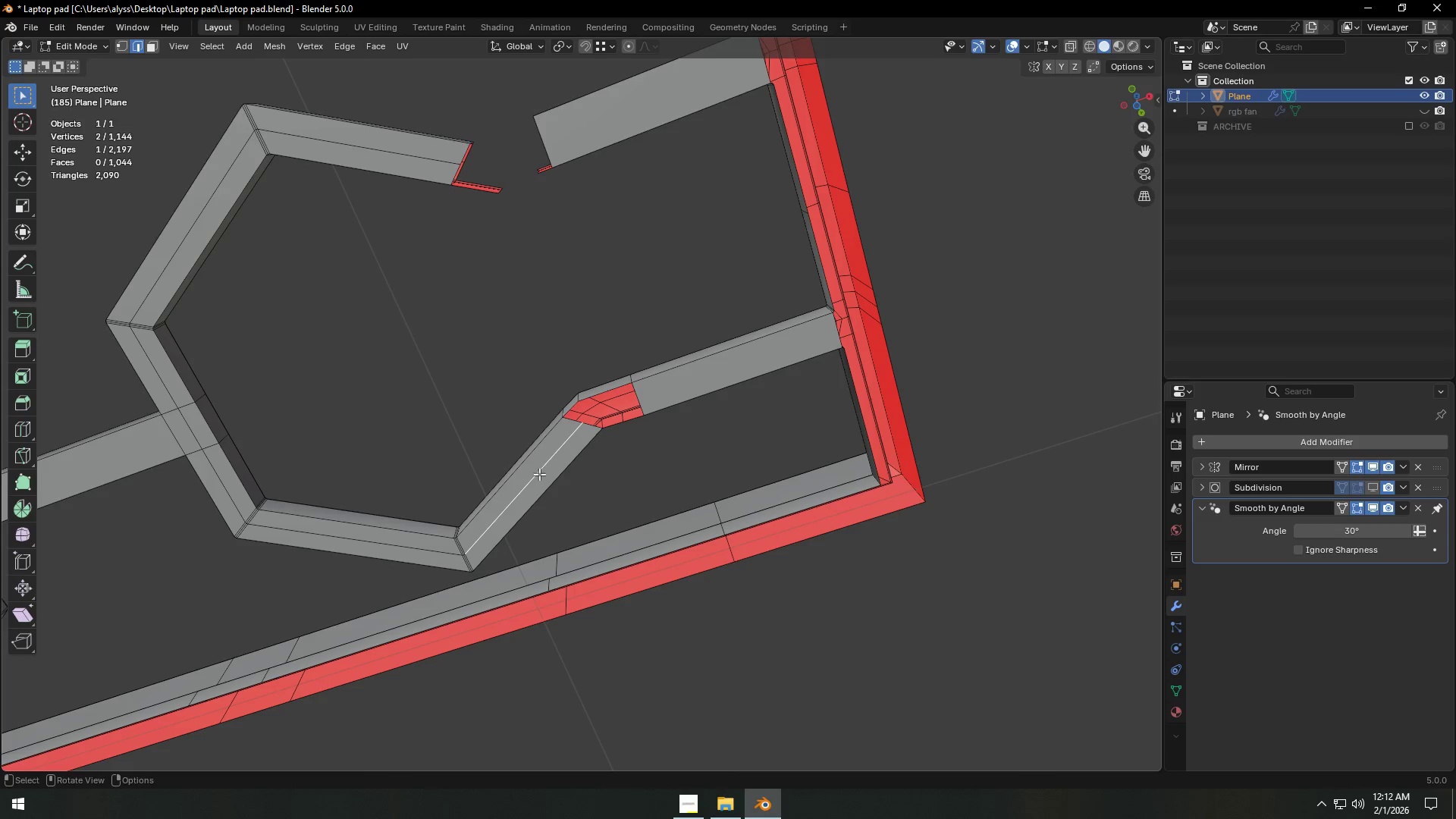 
hold_key(key=AltLeft, duration=0.36)
 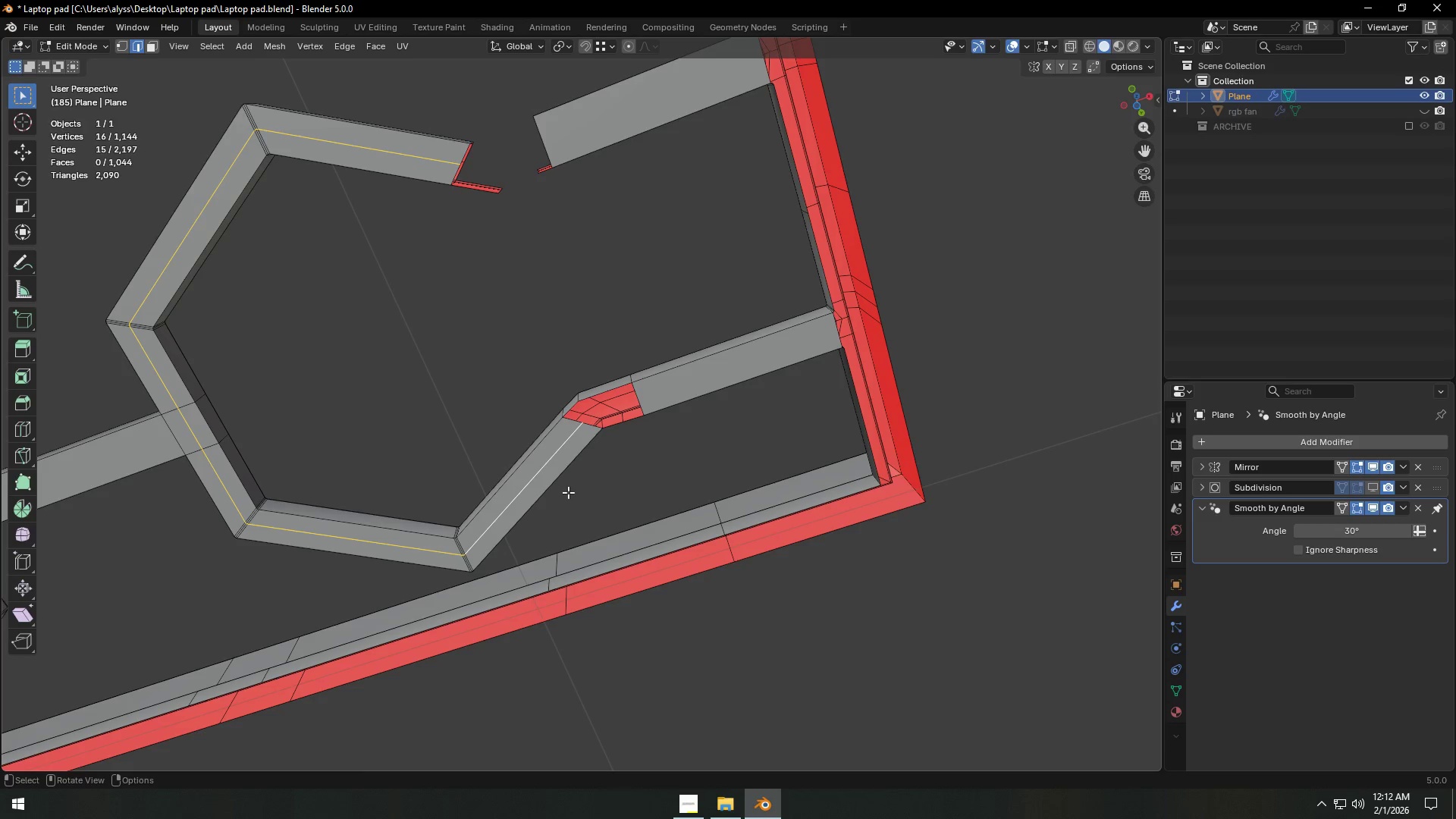 
key(Control+X)
 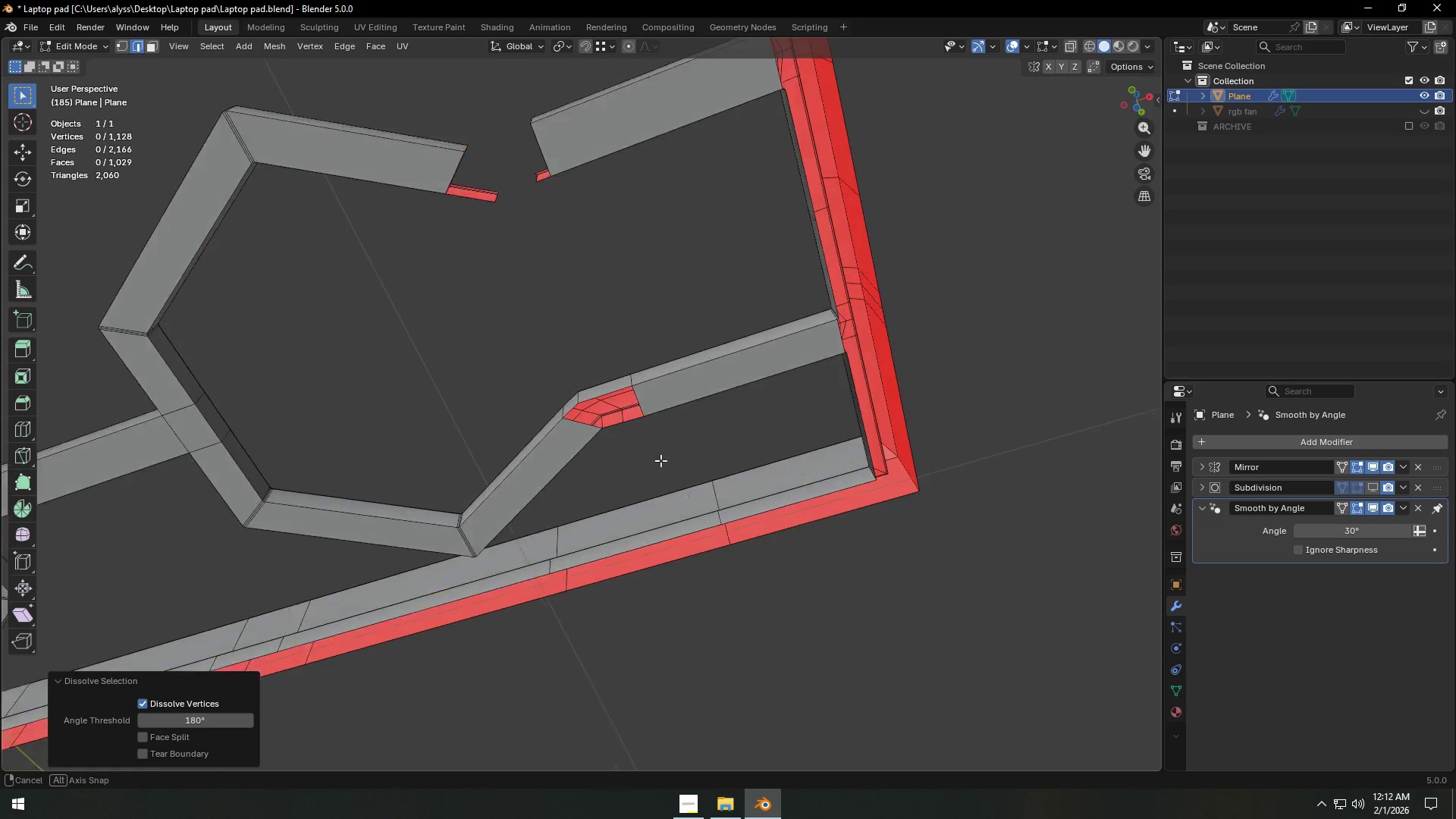 
scroll: coordinate [664, 479], scroll_direction: up, amount: 11.0
 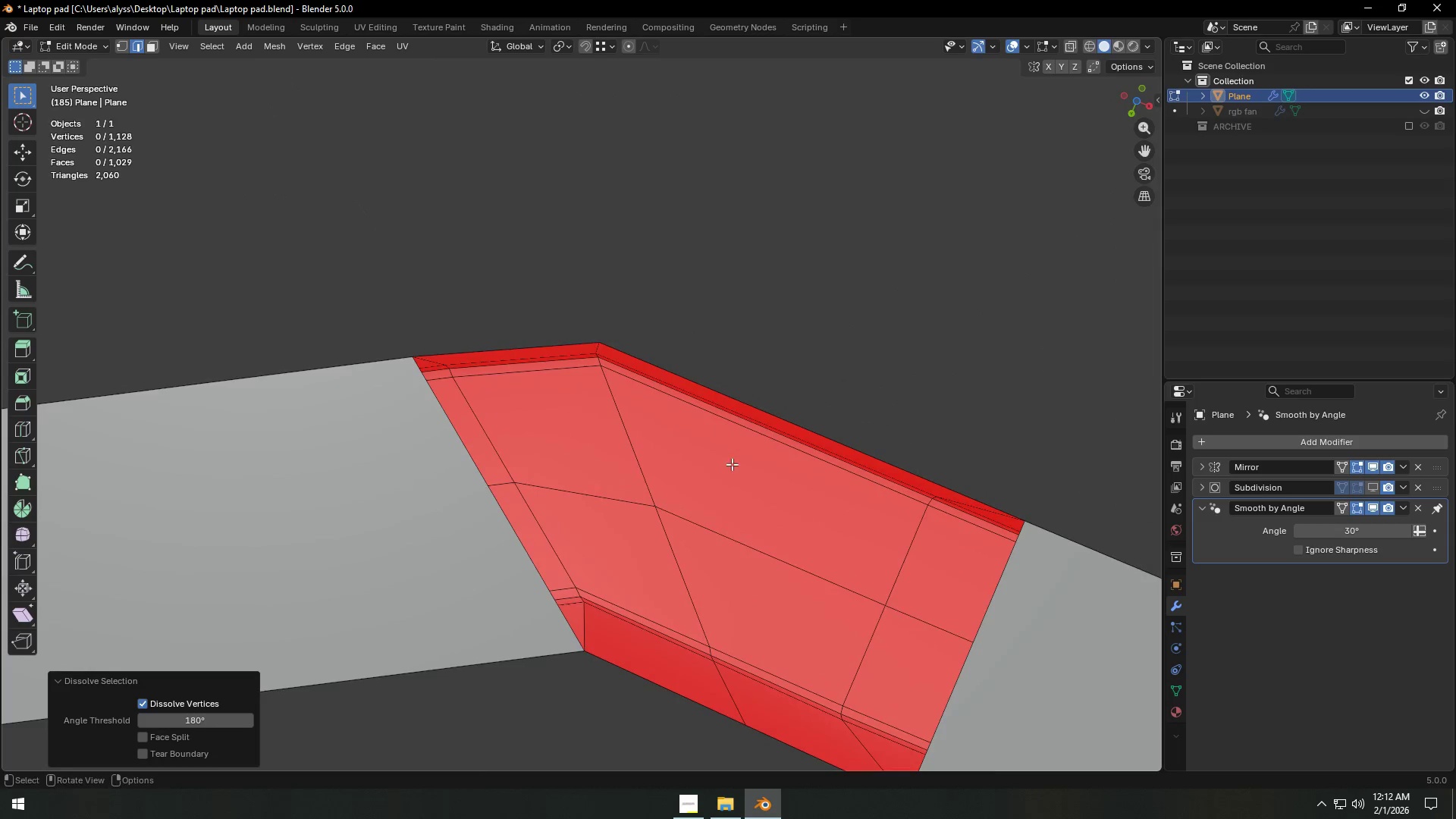 
left_click([500, 507])
 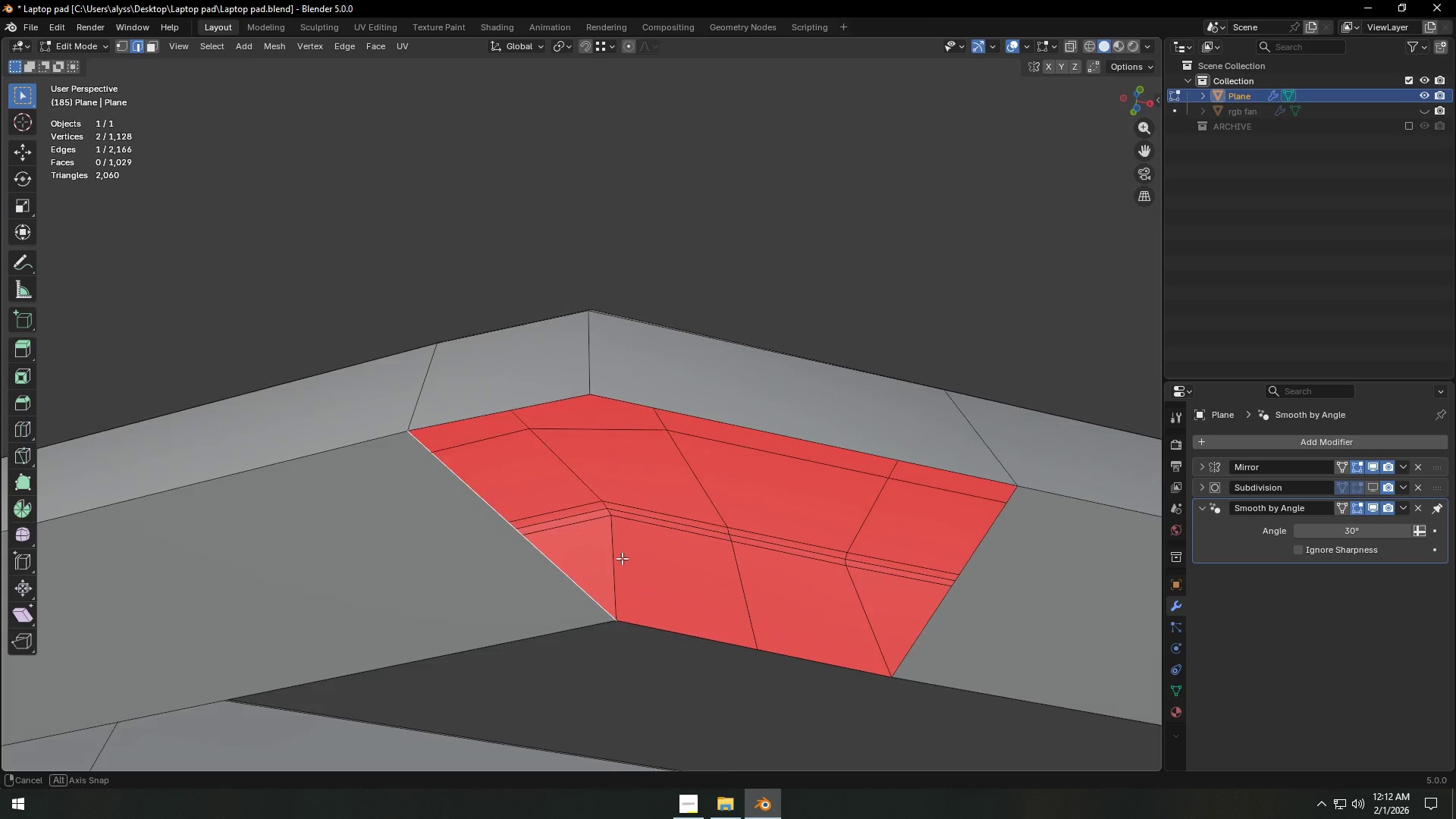 
hold_key(key=ShiftLeft, duration=0.5)
 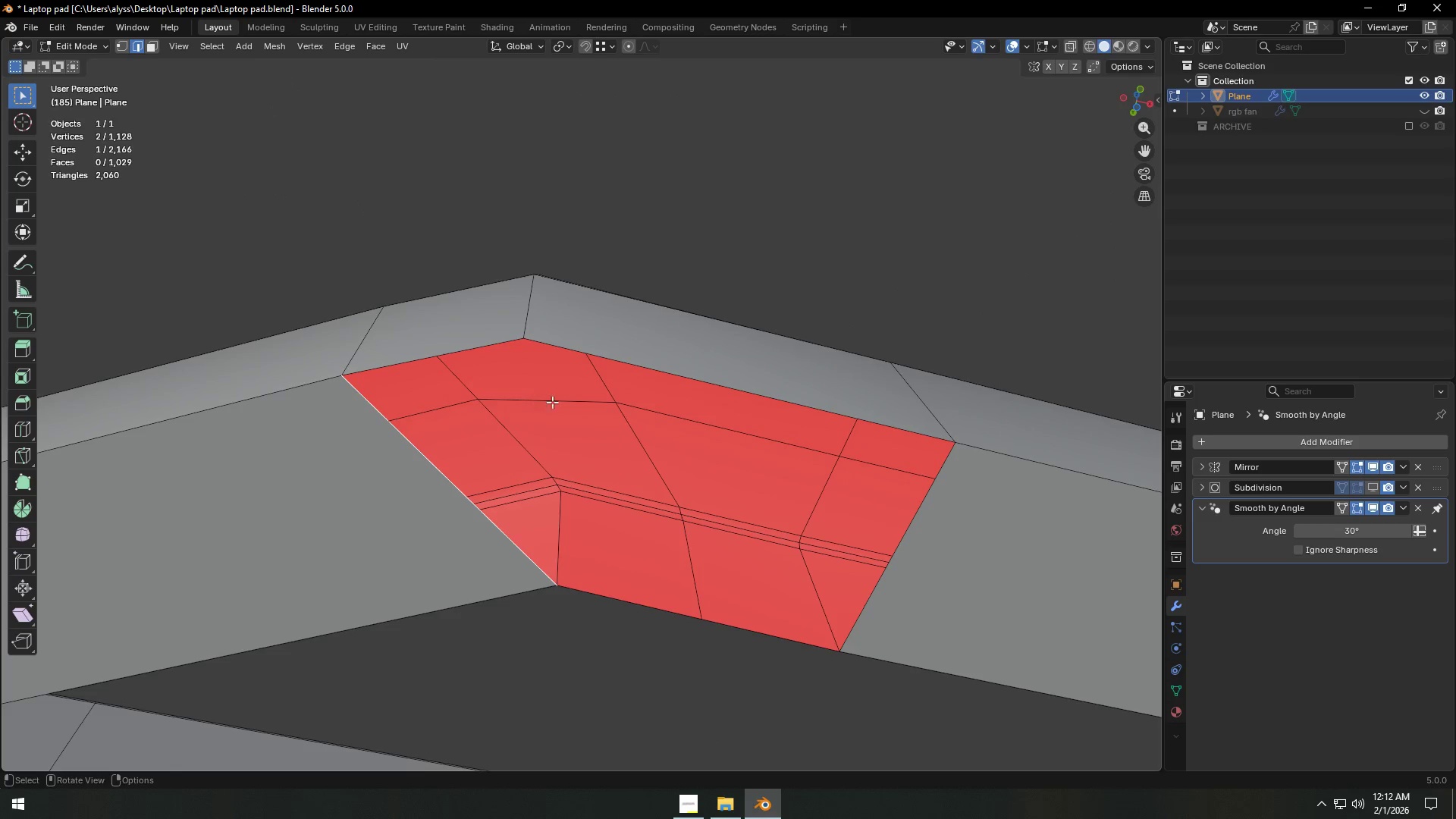 
type(ff)
 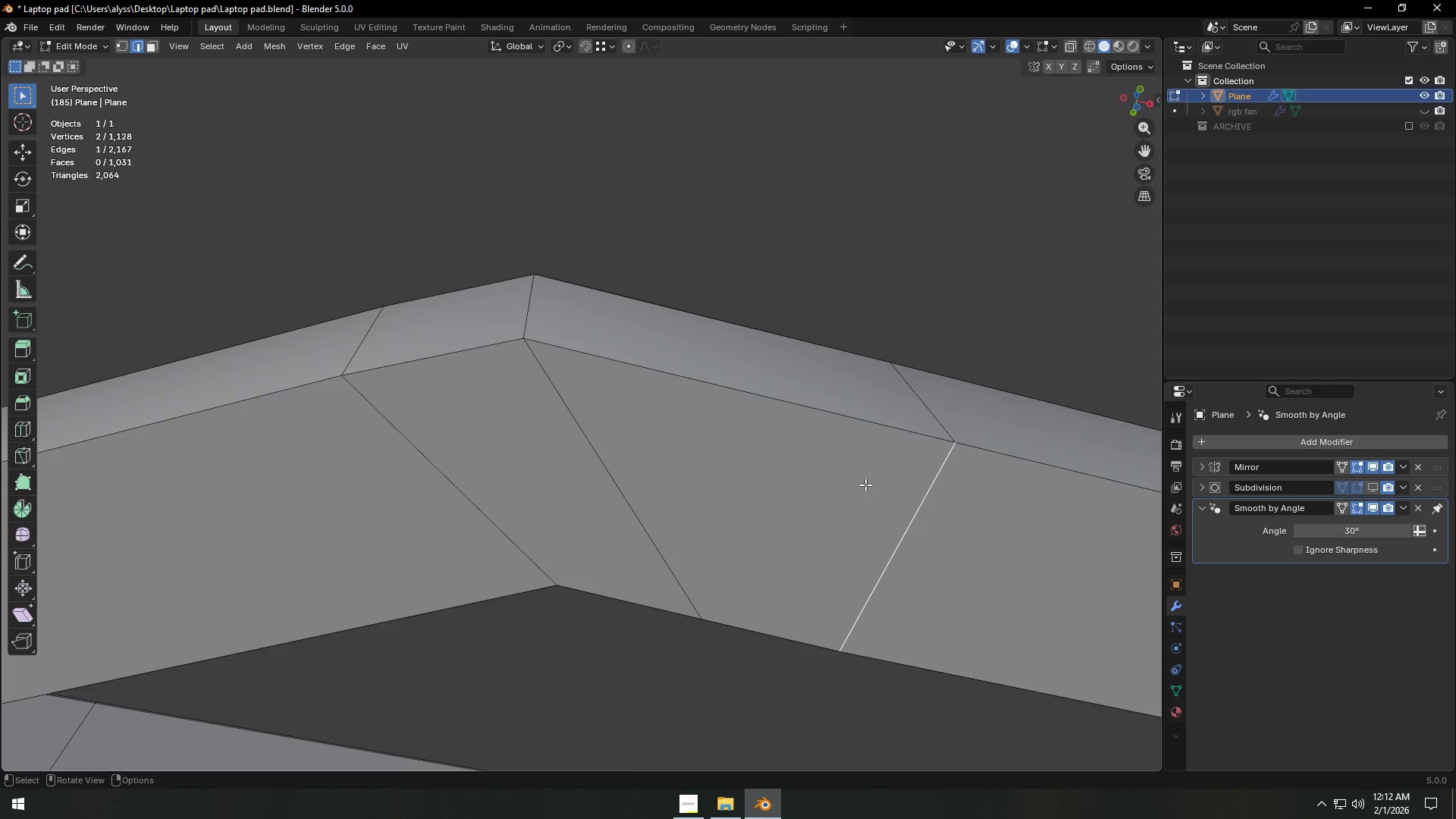 
scroll: coordinate [865, 489], scroll_direction: down, amount: 3.0
 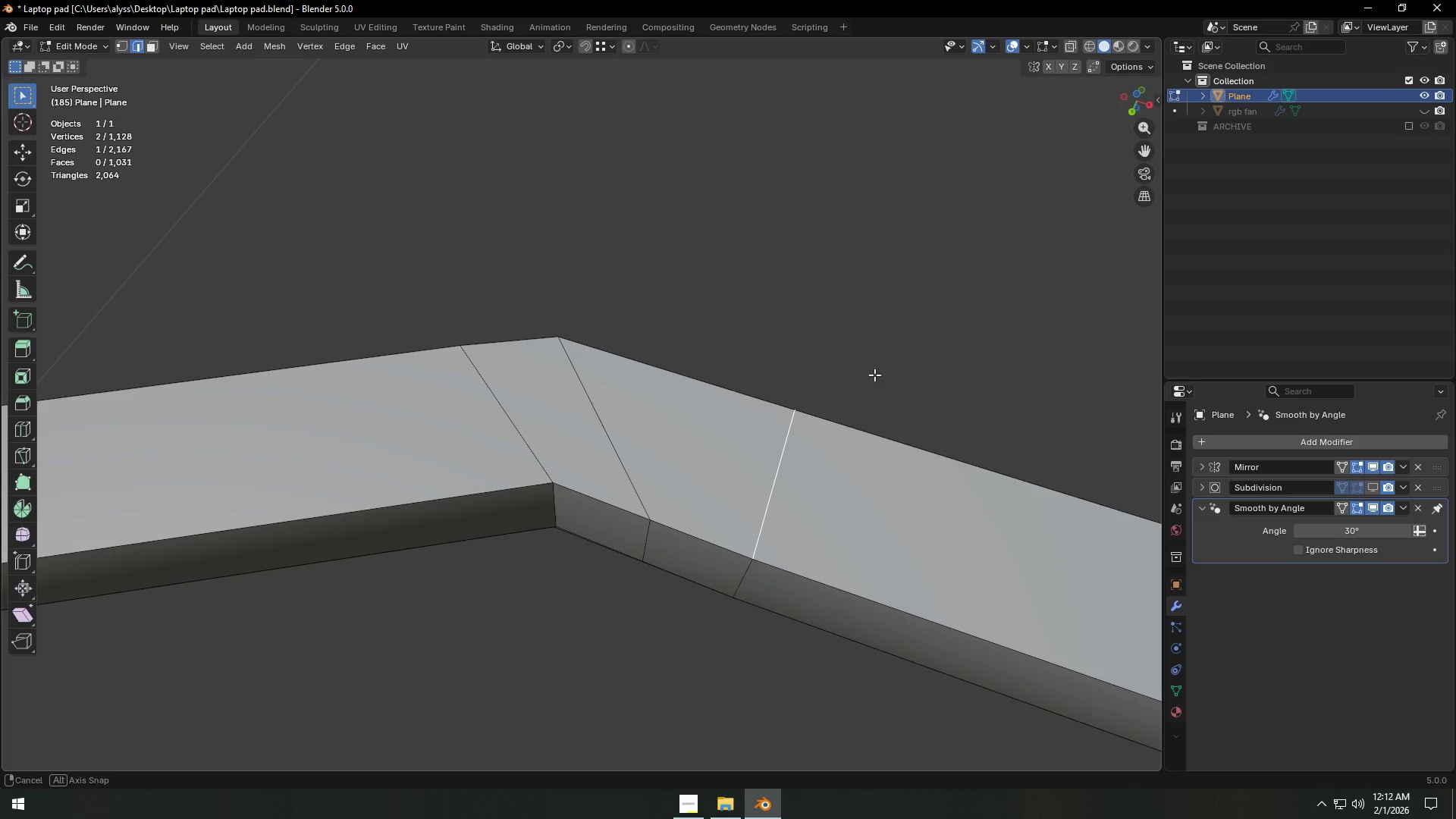 
key(Tab)
 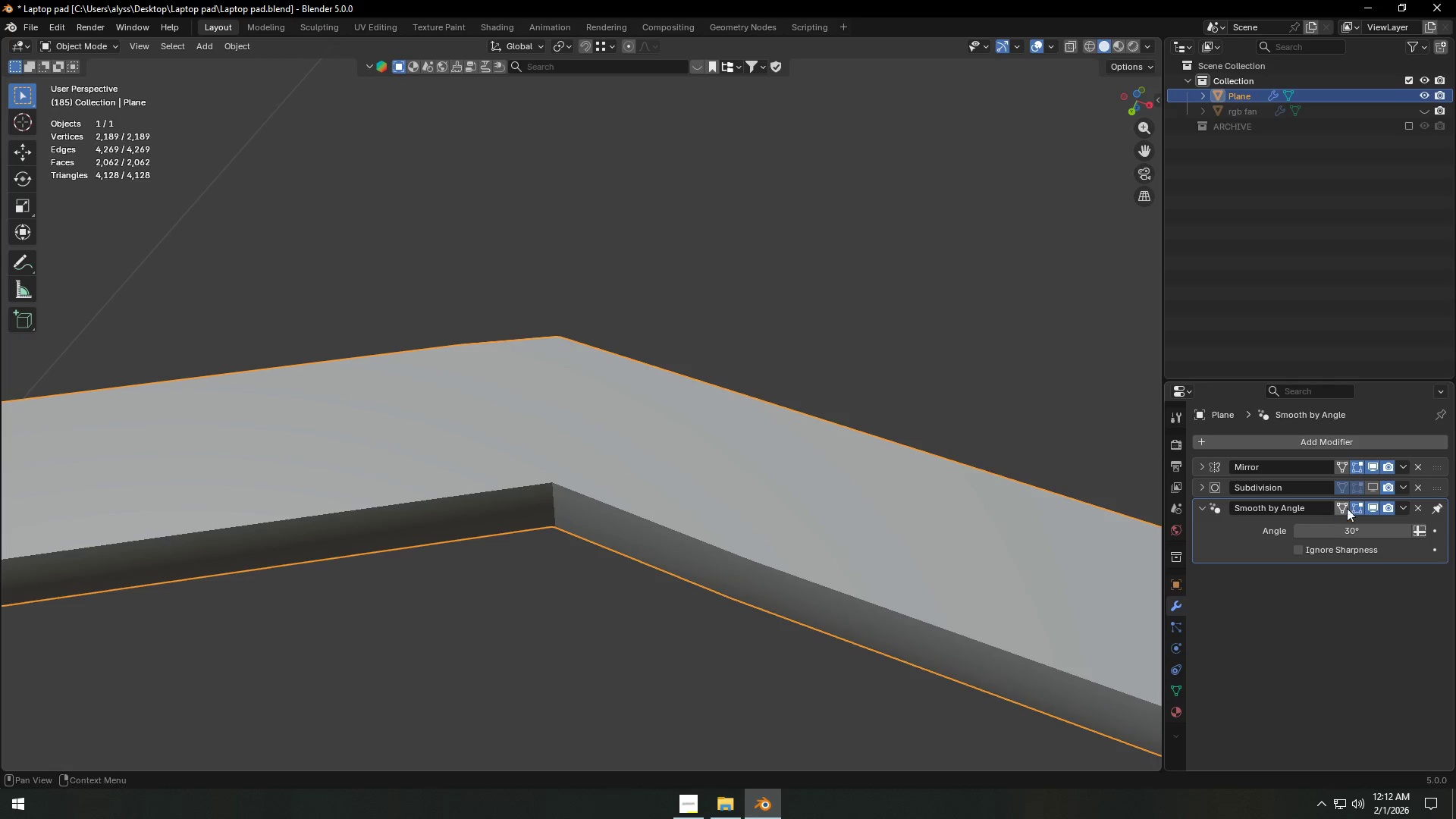 
left_click([1376, 488])
 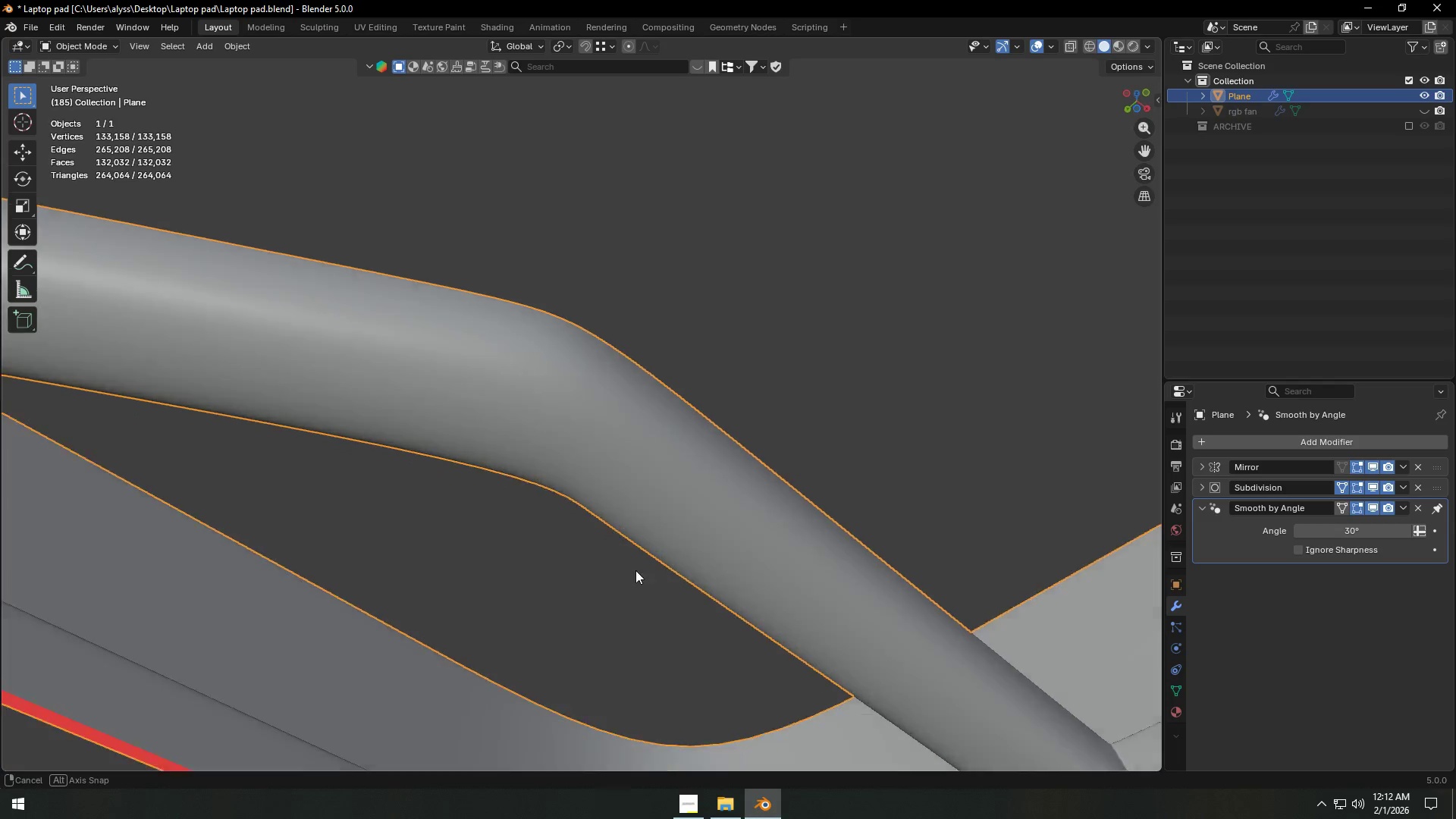 
scroll: coordinate [635, 498], scroll_direction: down, amount: 6.0
 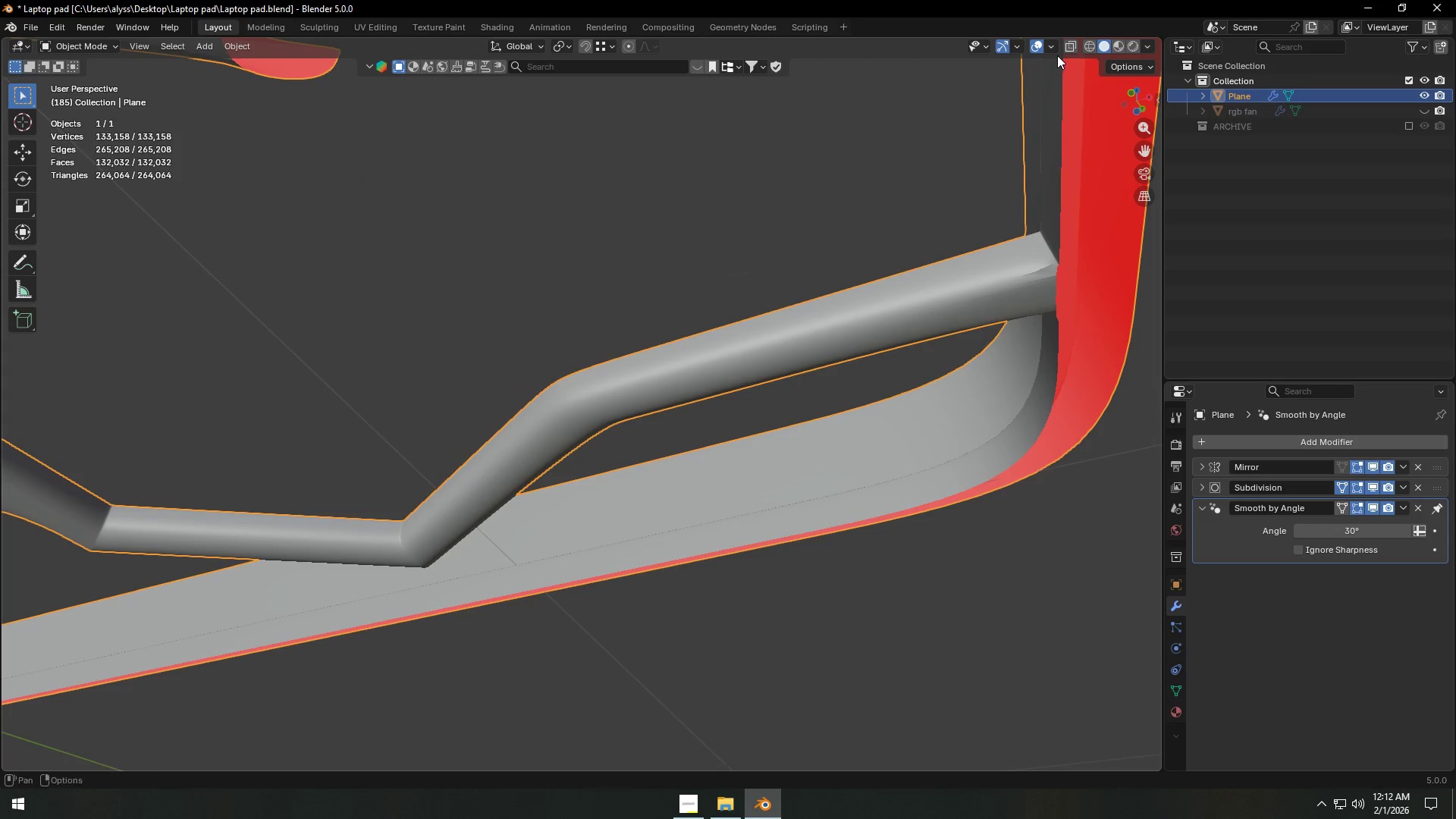 
wait(5.12)
 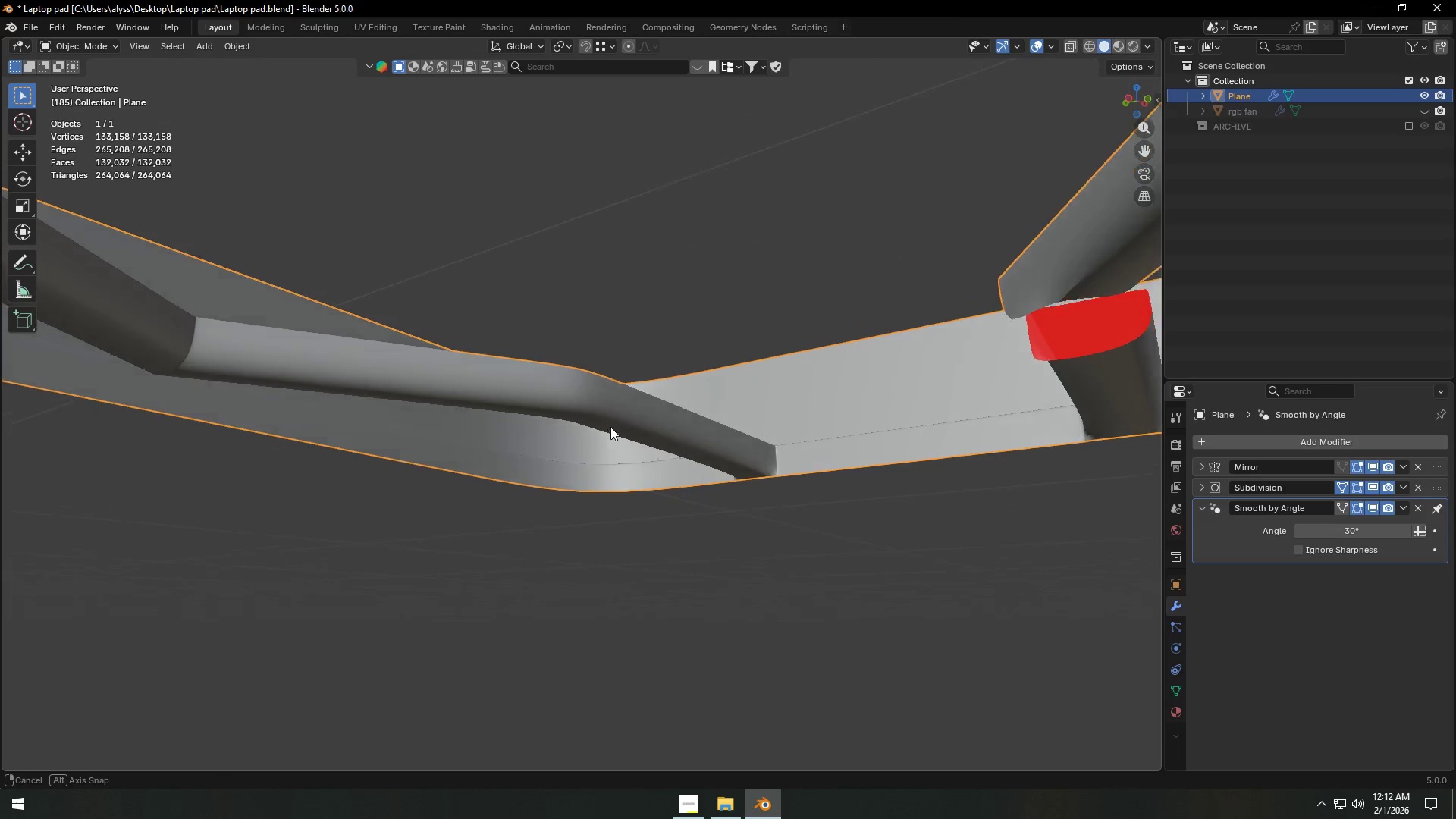 
scroll: coordinate [663, 430], scroll_direction: down, amount: 4.0
 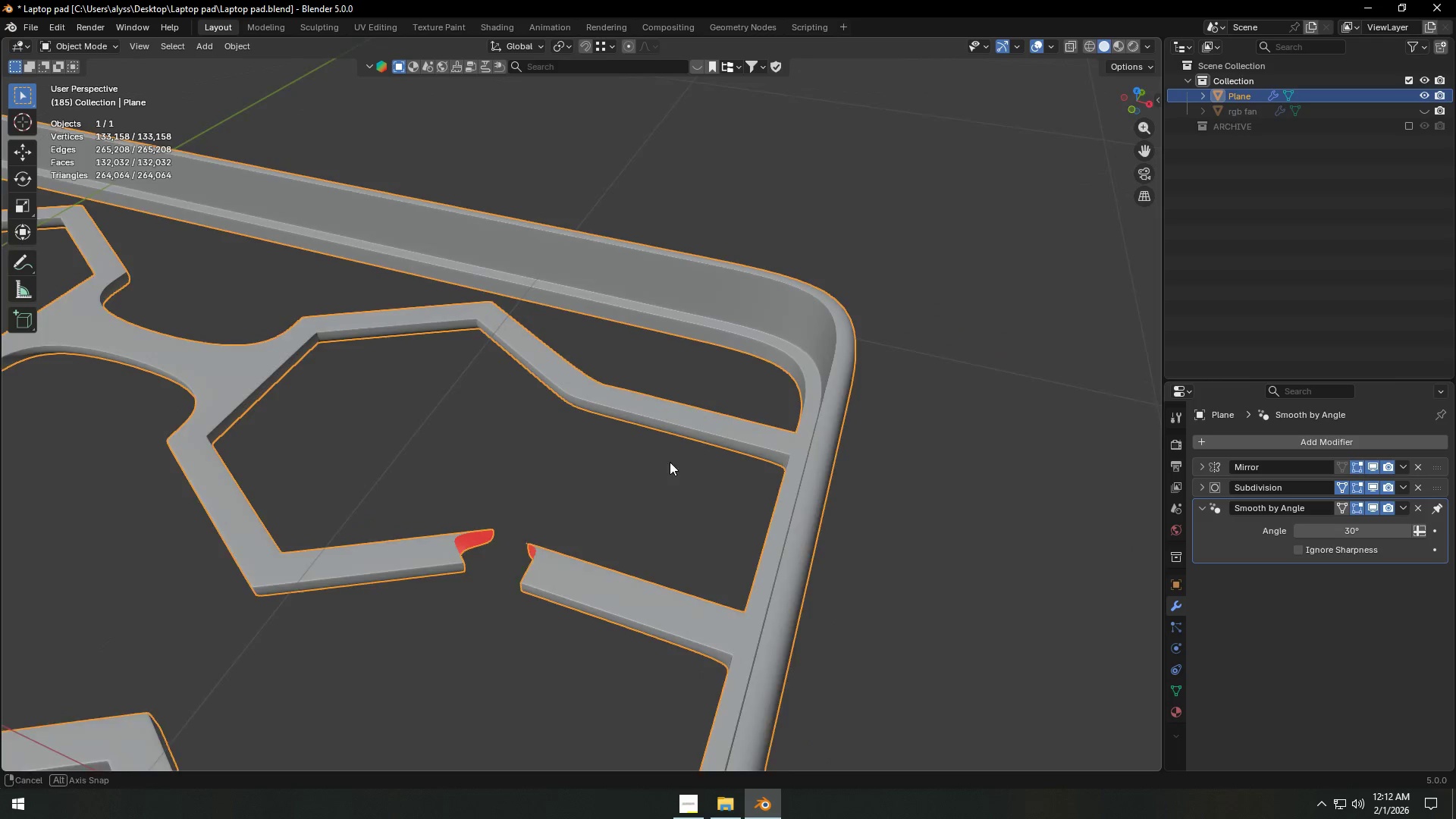 
hold_key(key=ShiftLeft, duration=0.33)
 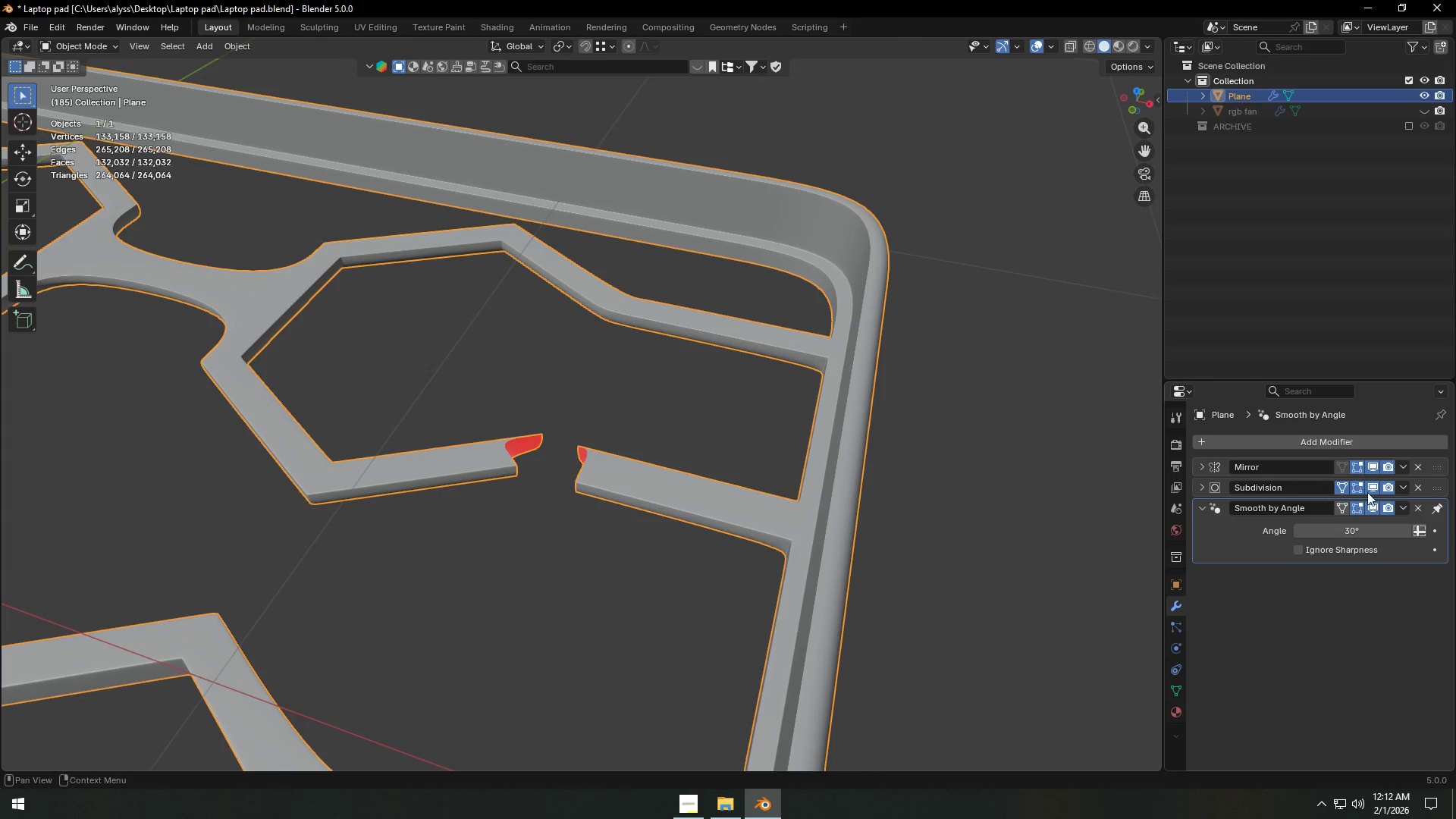 
left_click([1377, 492])
 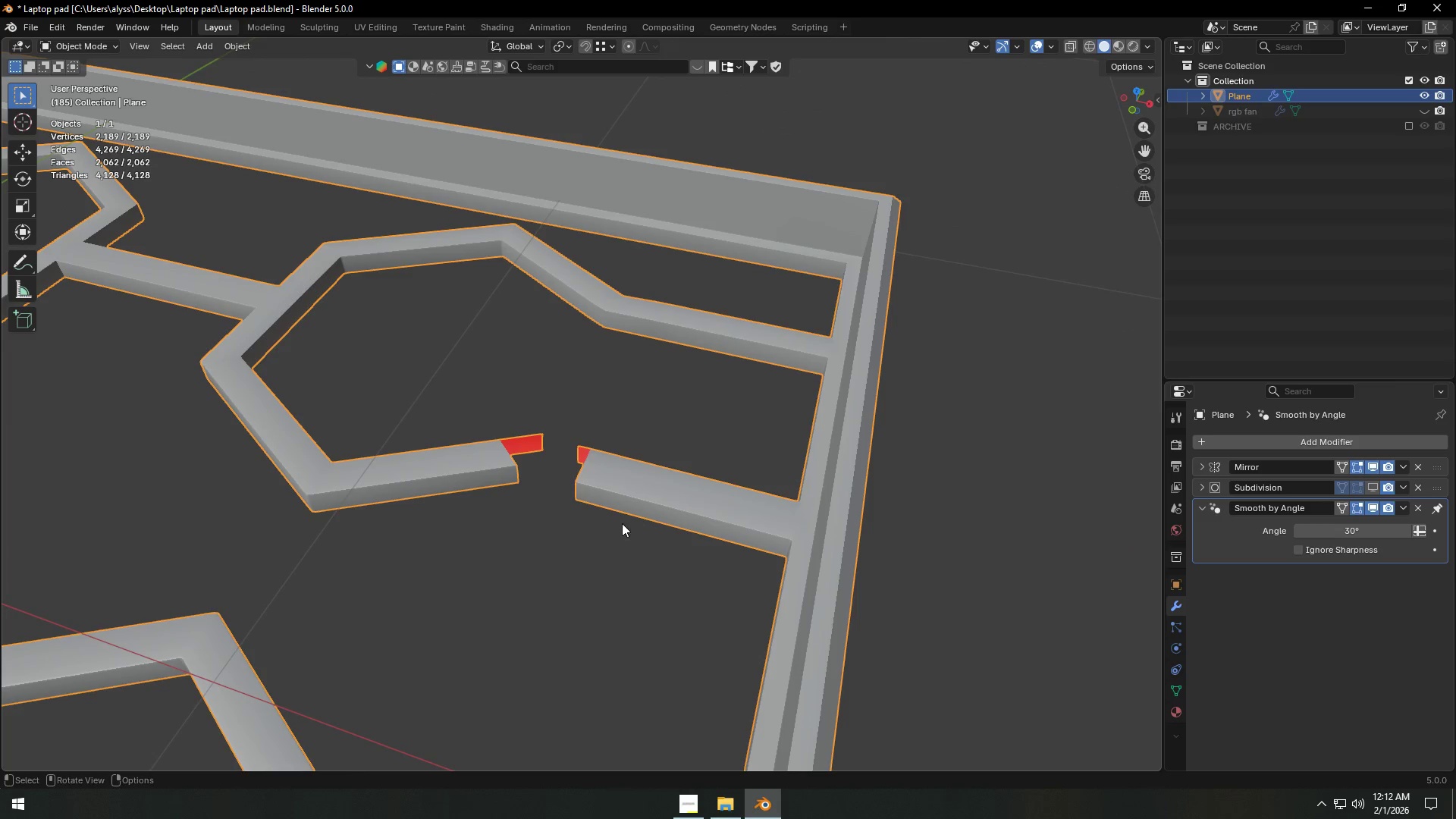 
left_click([617, 500])
 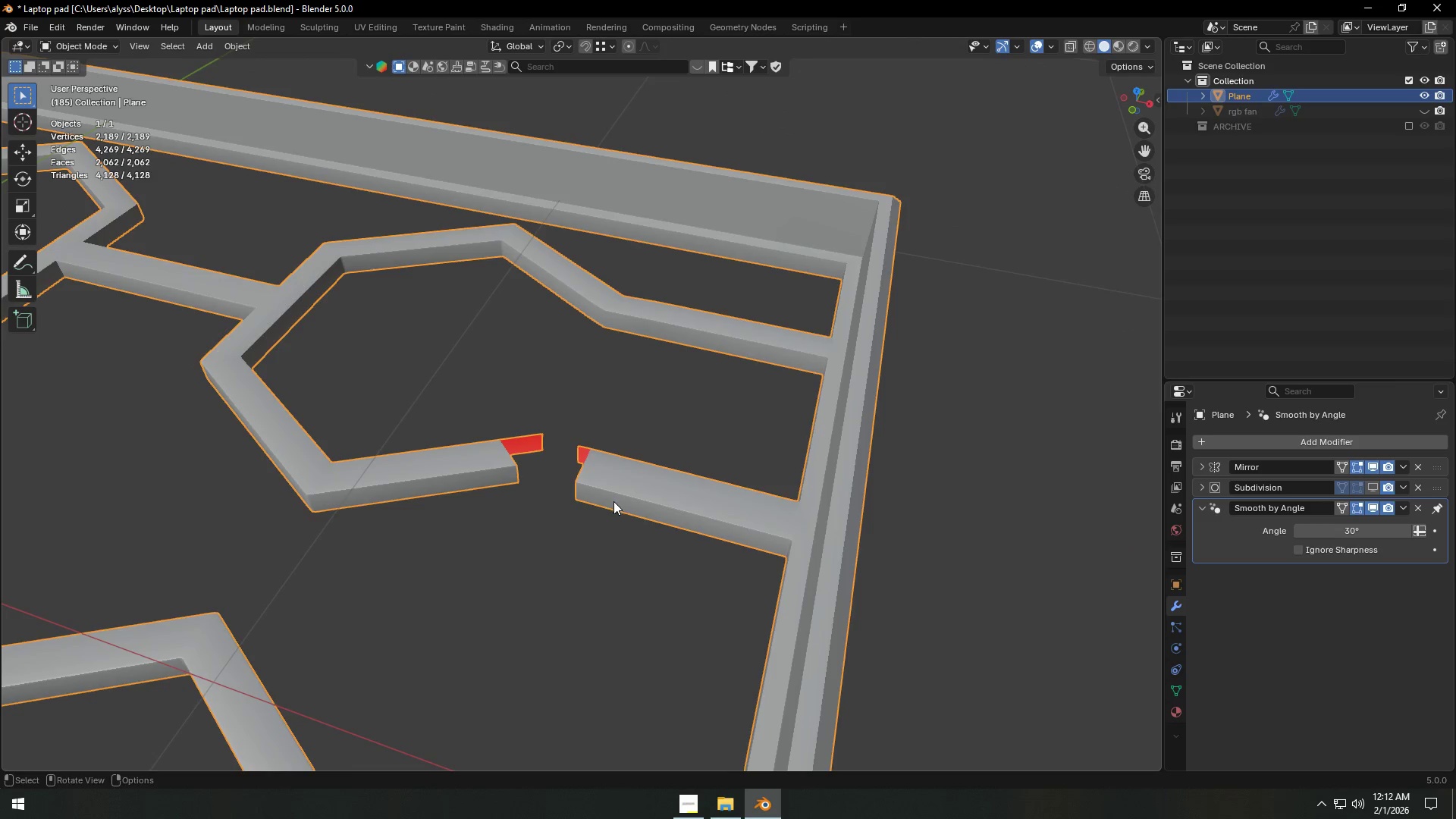 
key(Tab)
 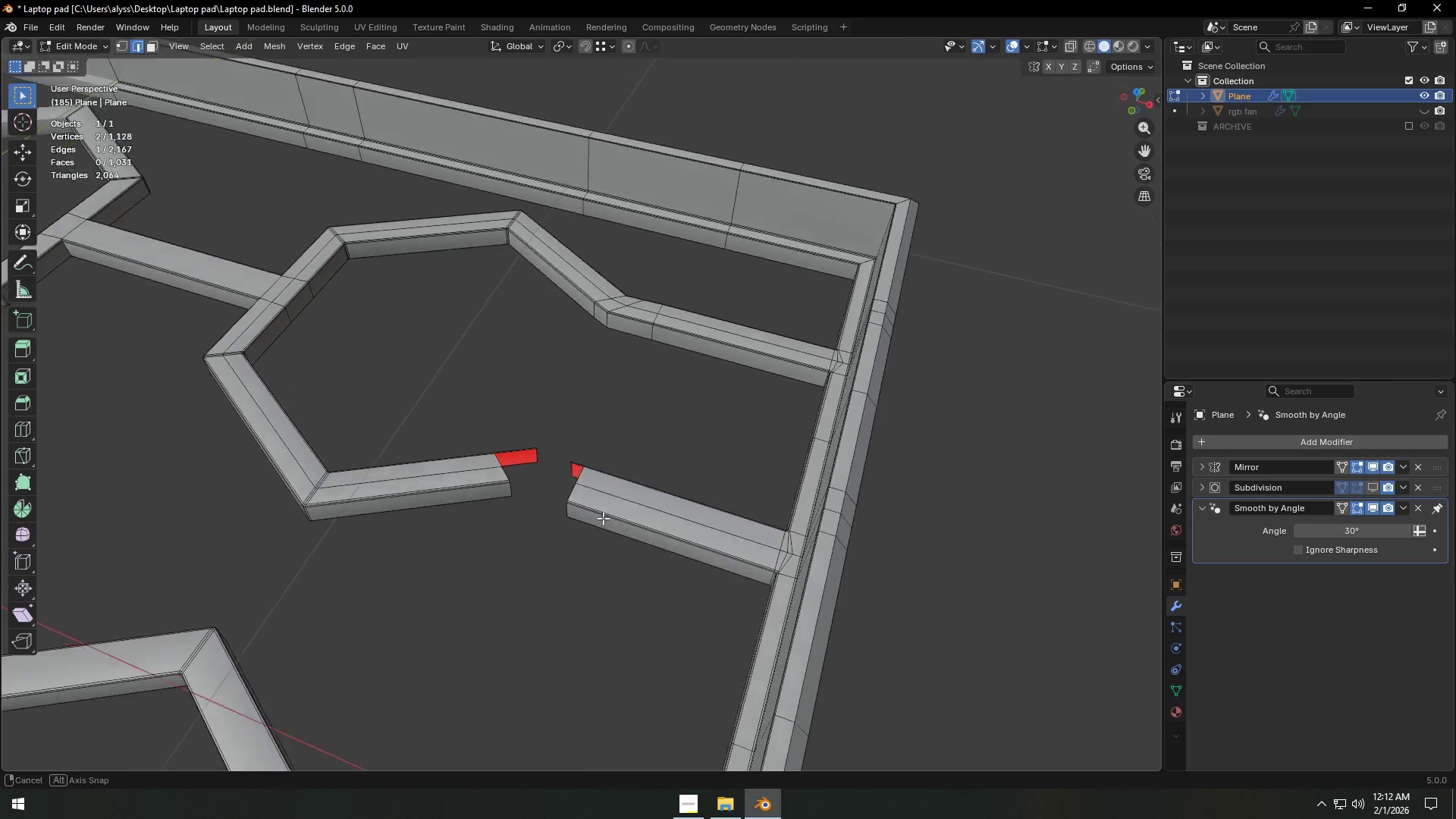 
hold_key(key=ShiftLeft, duration=0.41)
 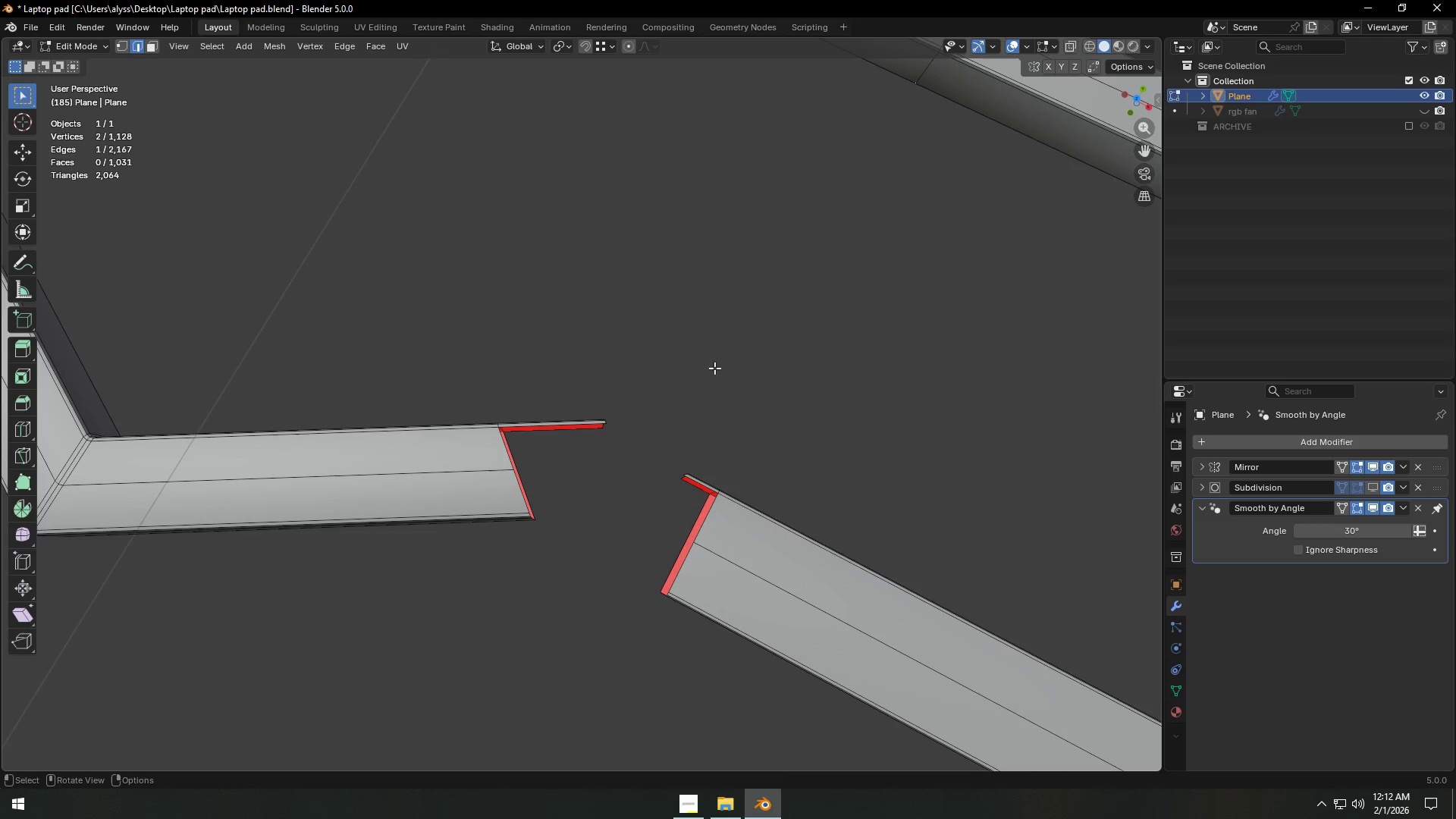 
scroll: coordinate [712, 377], scroll_direction: up, amount: 5.0
 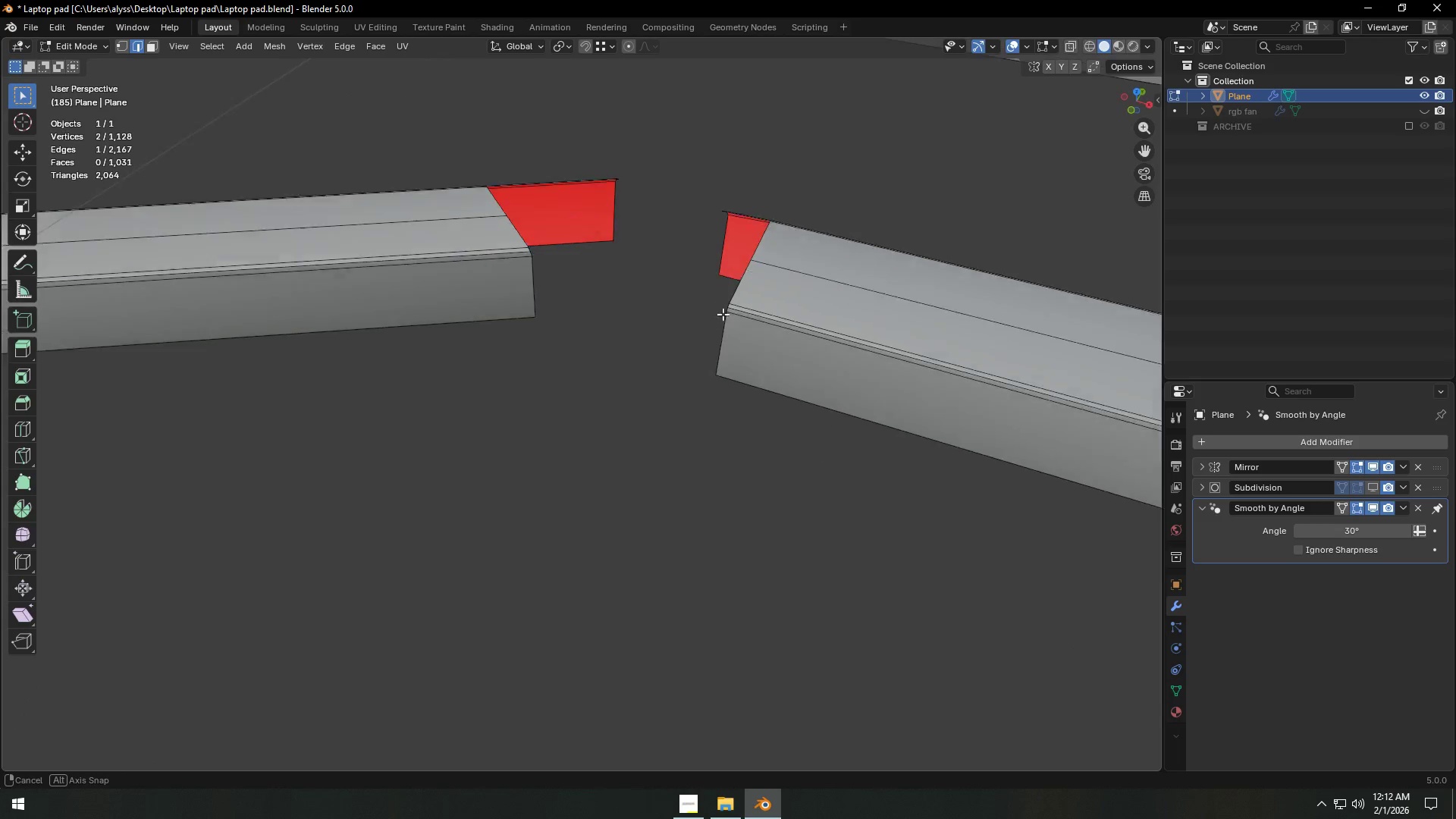 
key(Shift+ShiftLeft)
 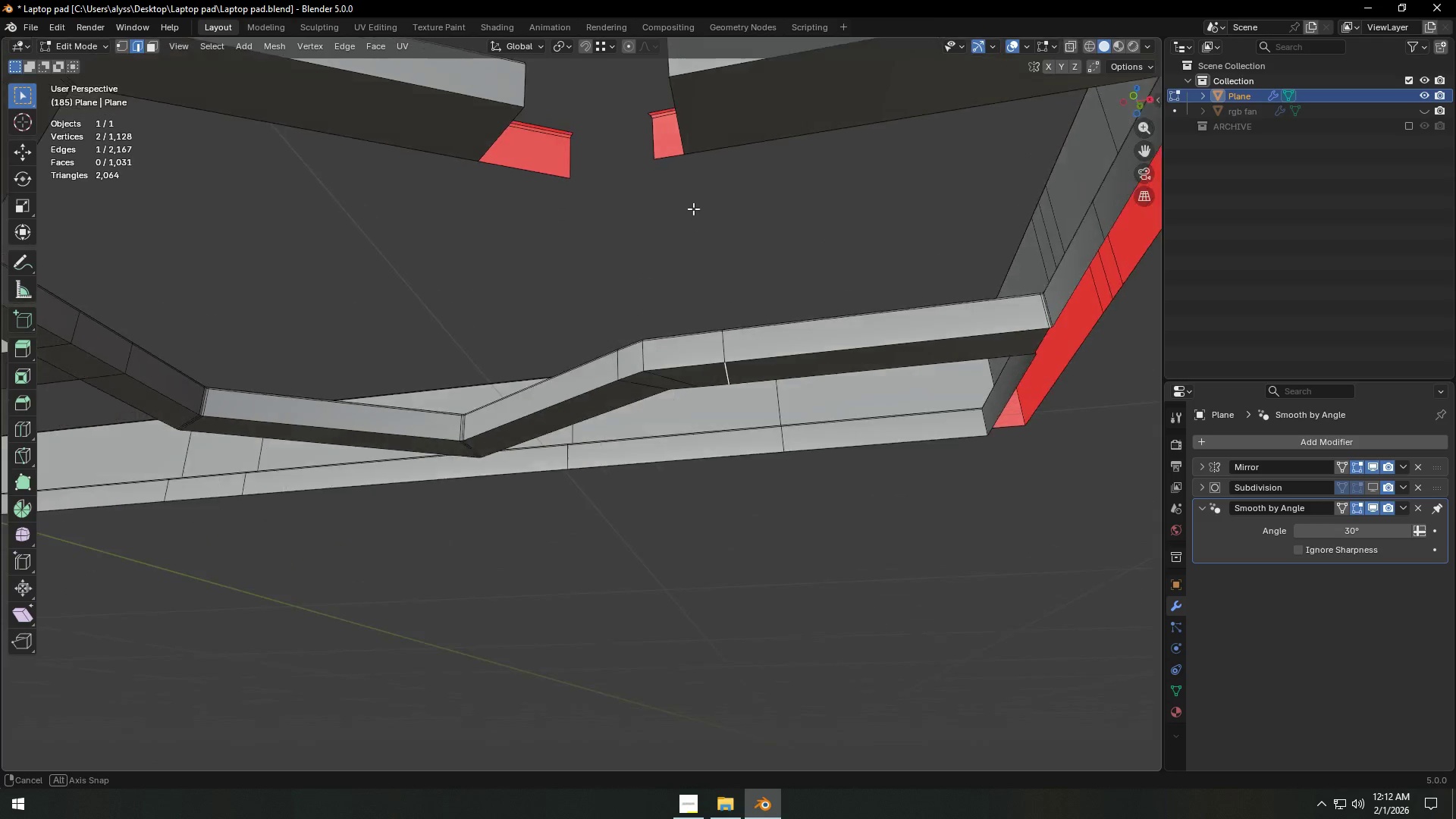 
hold_key(key=ShiftLeft, duration=0.39)
 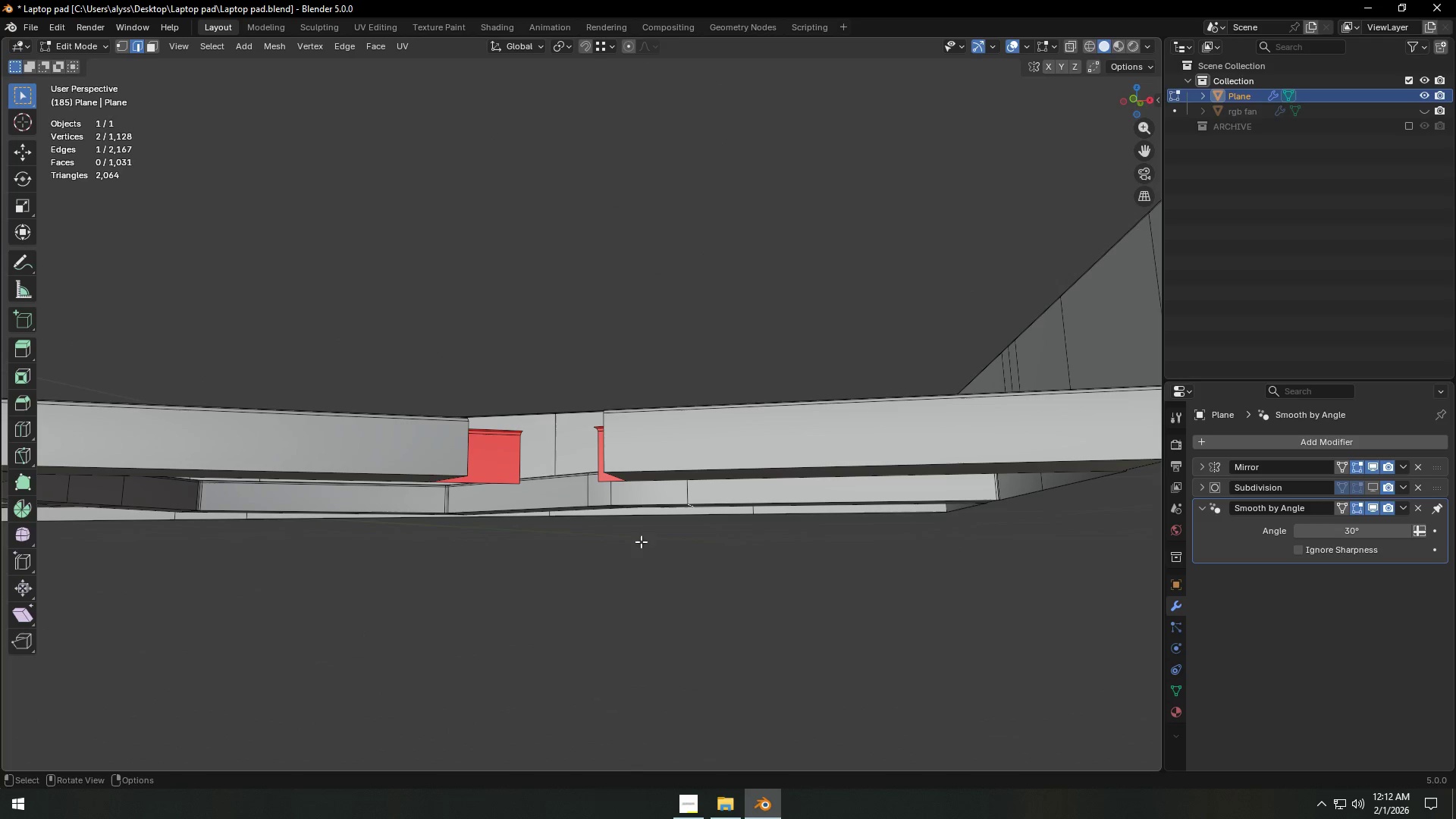 
key(2)
 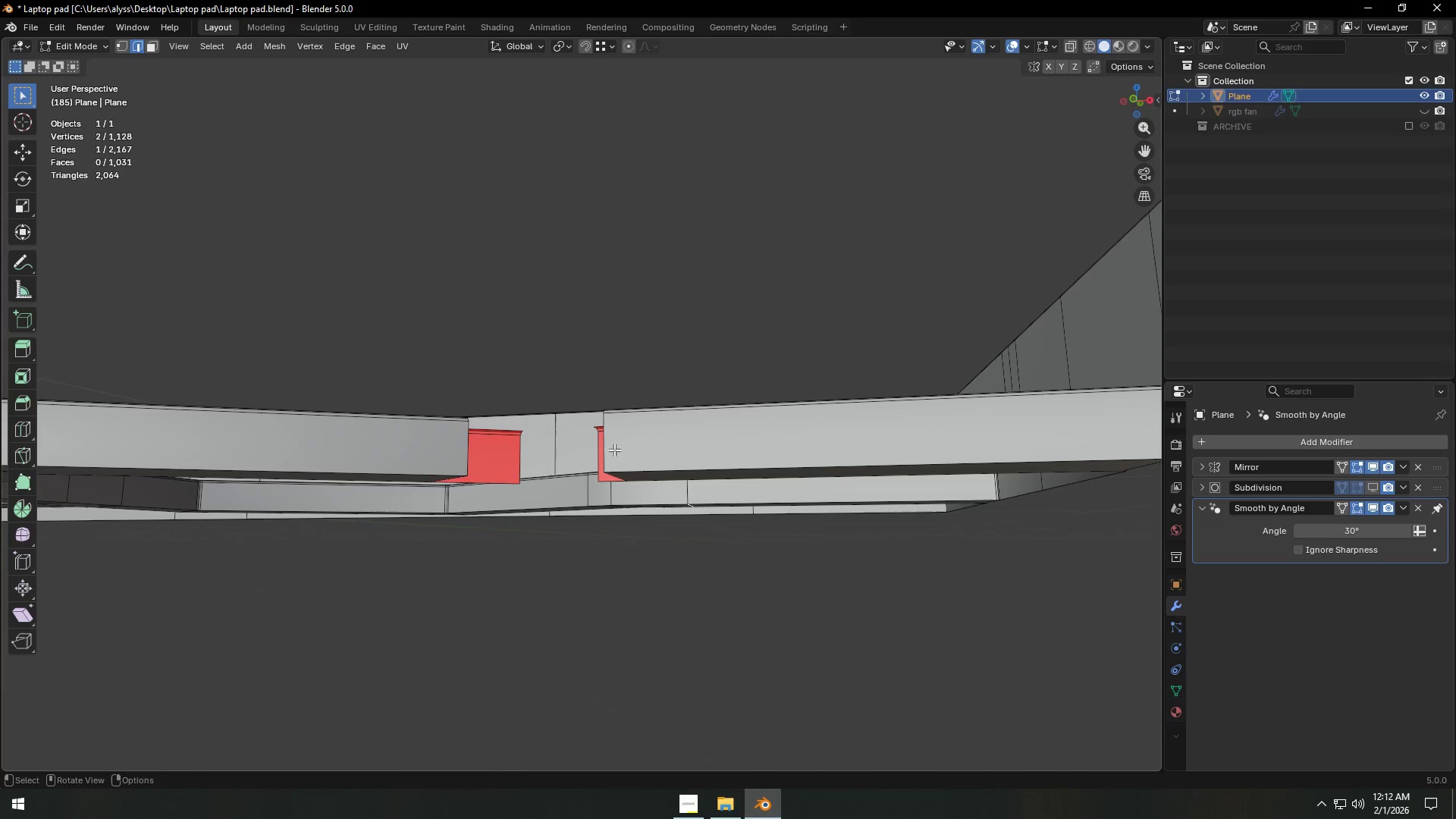 
left_click([613, 447])
 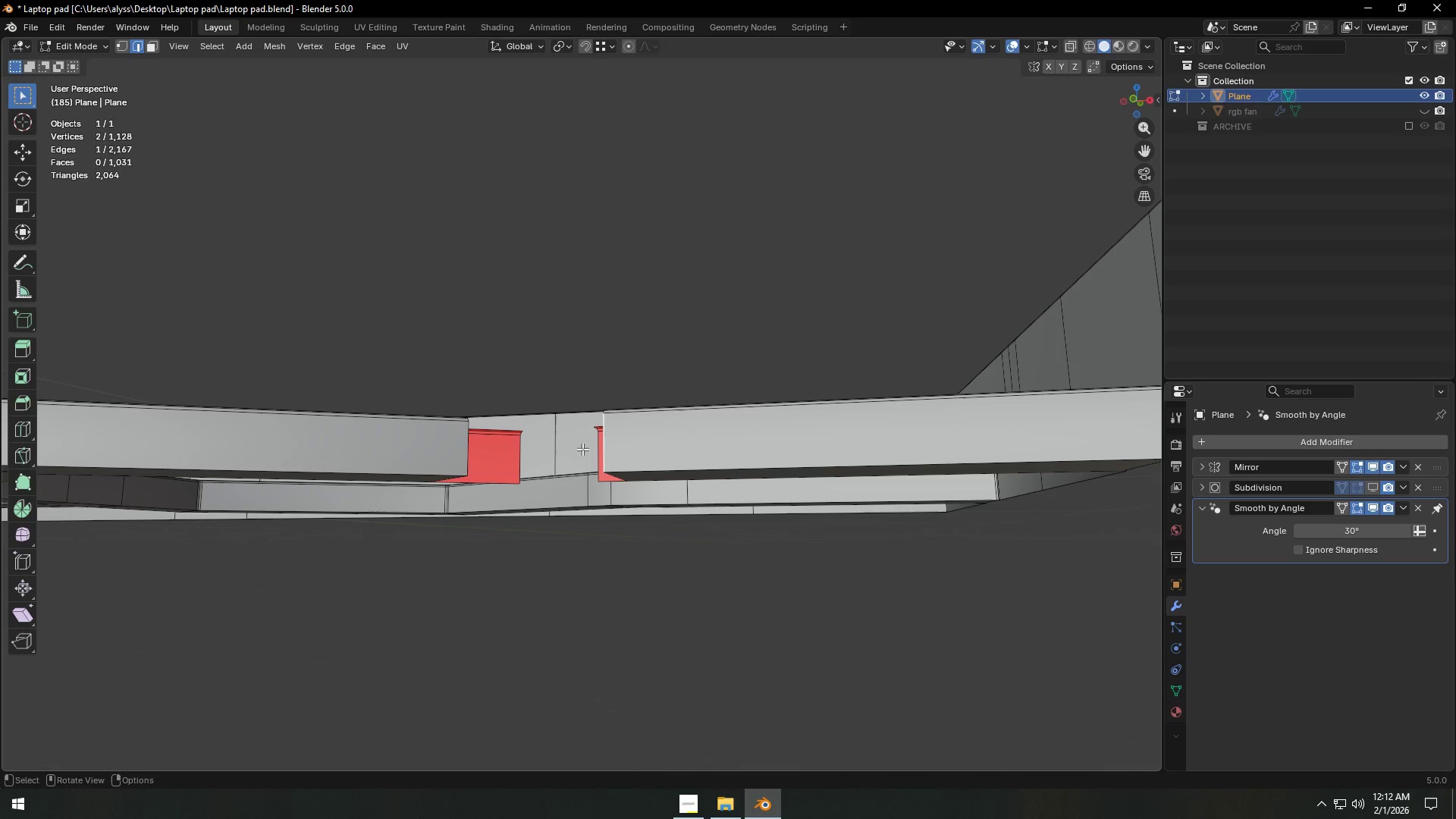 
hold_key(key=ShiftLeft, duration=0.48)
left_click([467, 453])
 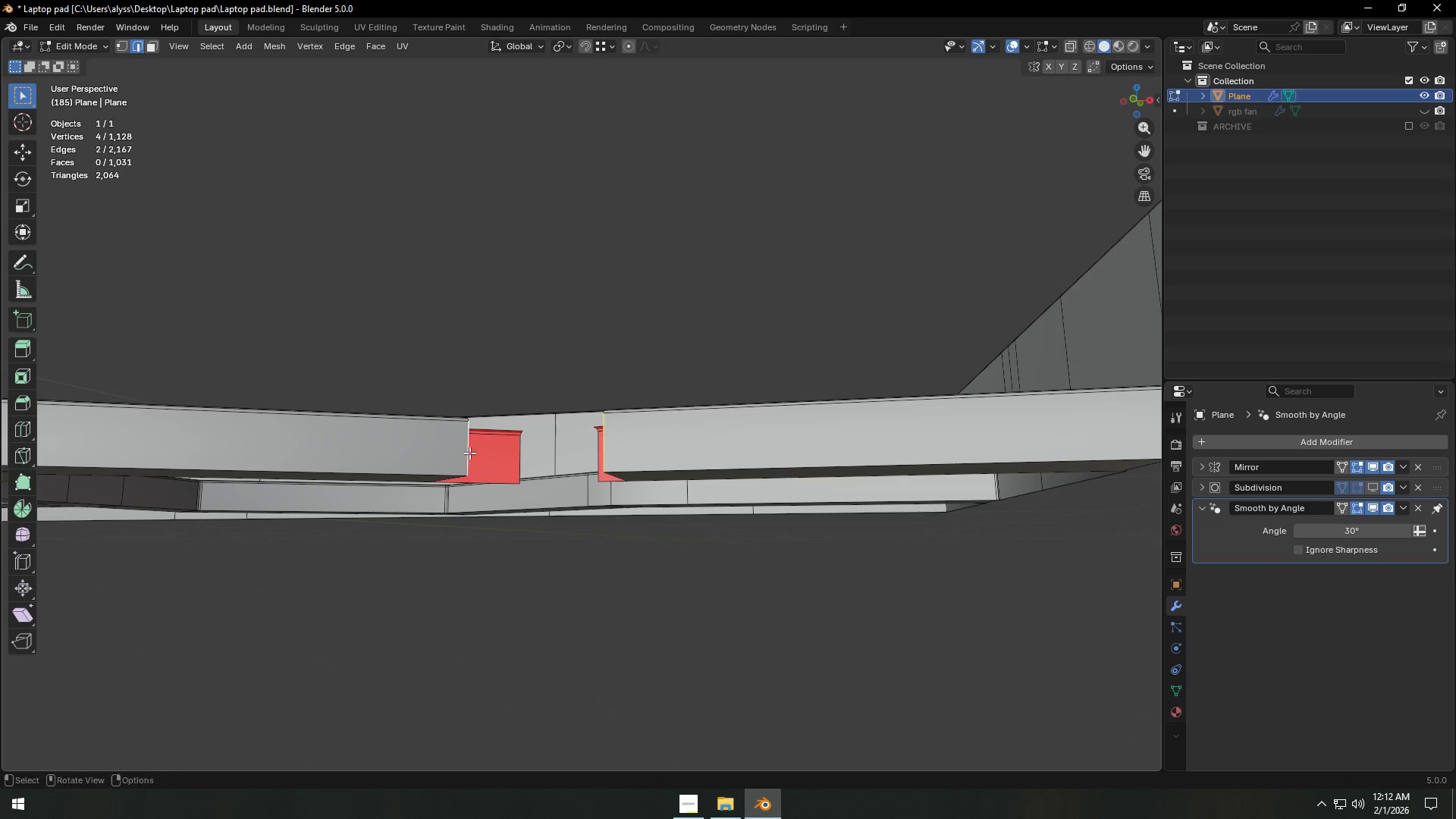 
key(F)
 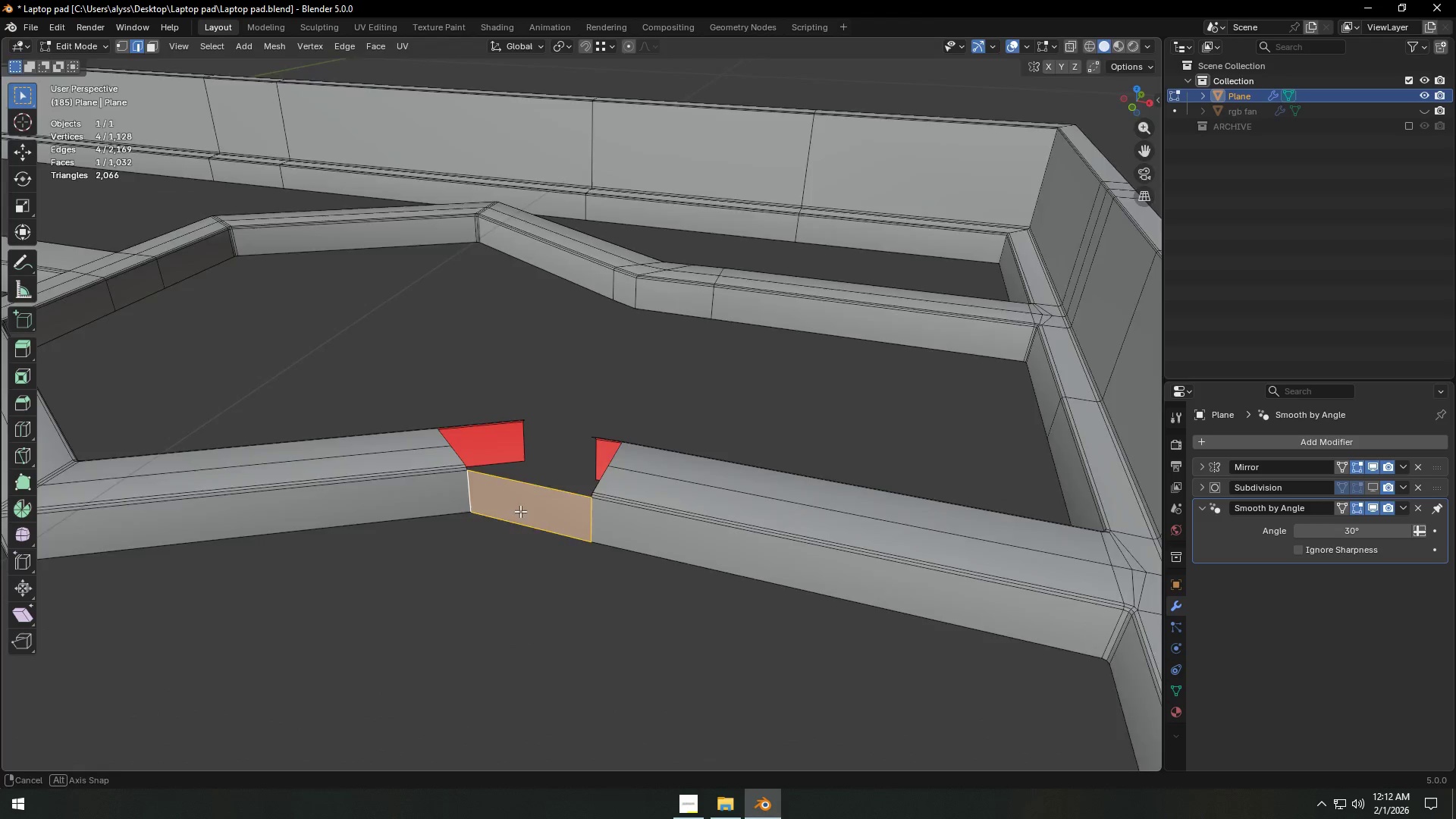 
scroll: coordinate [573, 545], scroll_direction: up, amount: 4.0
 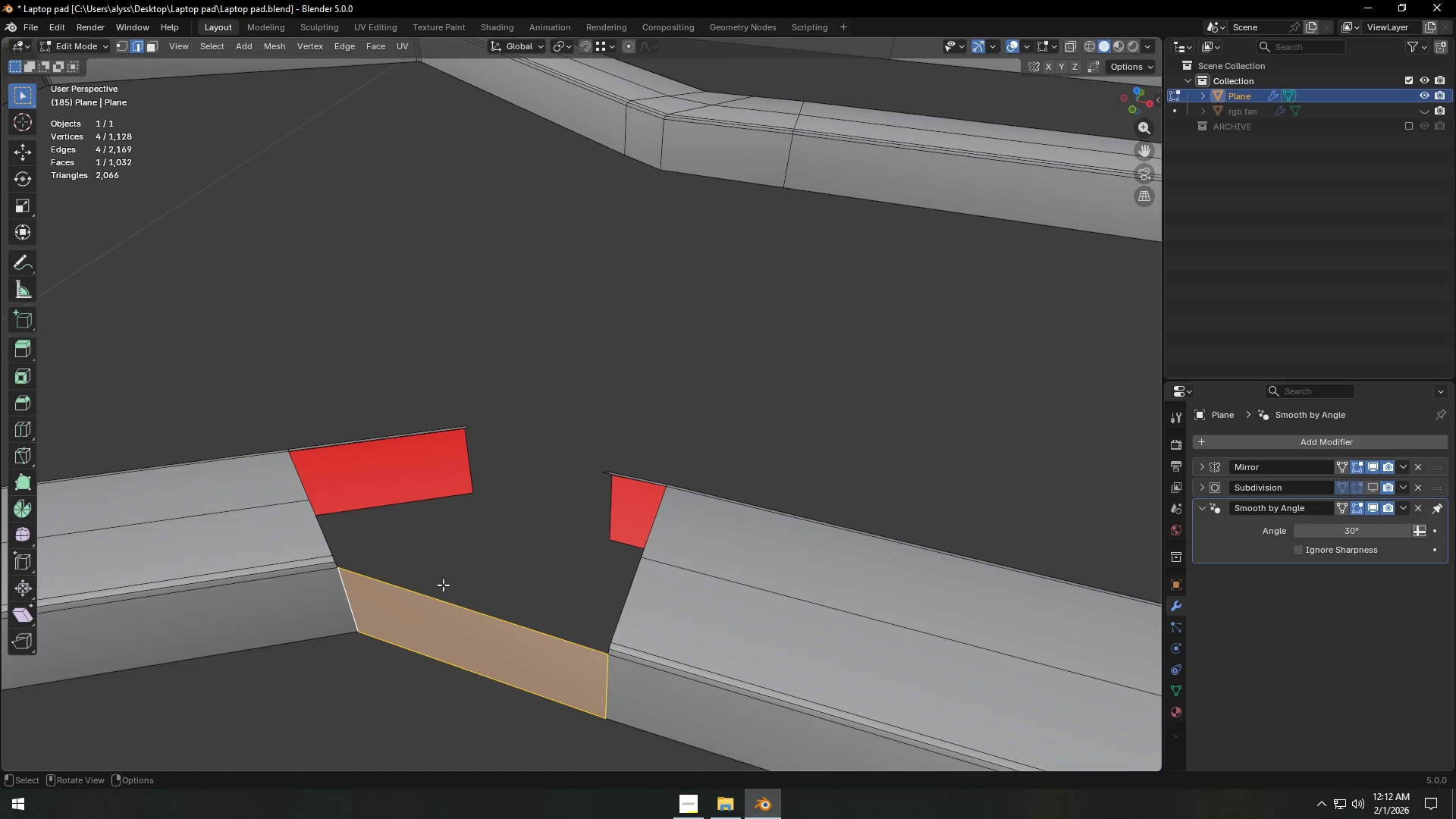 
left_click([414, 601])
 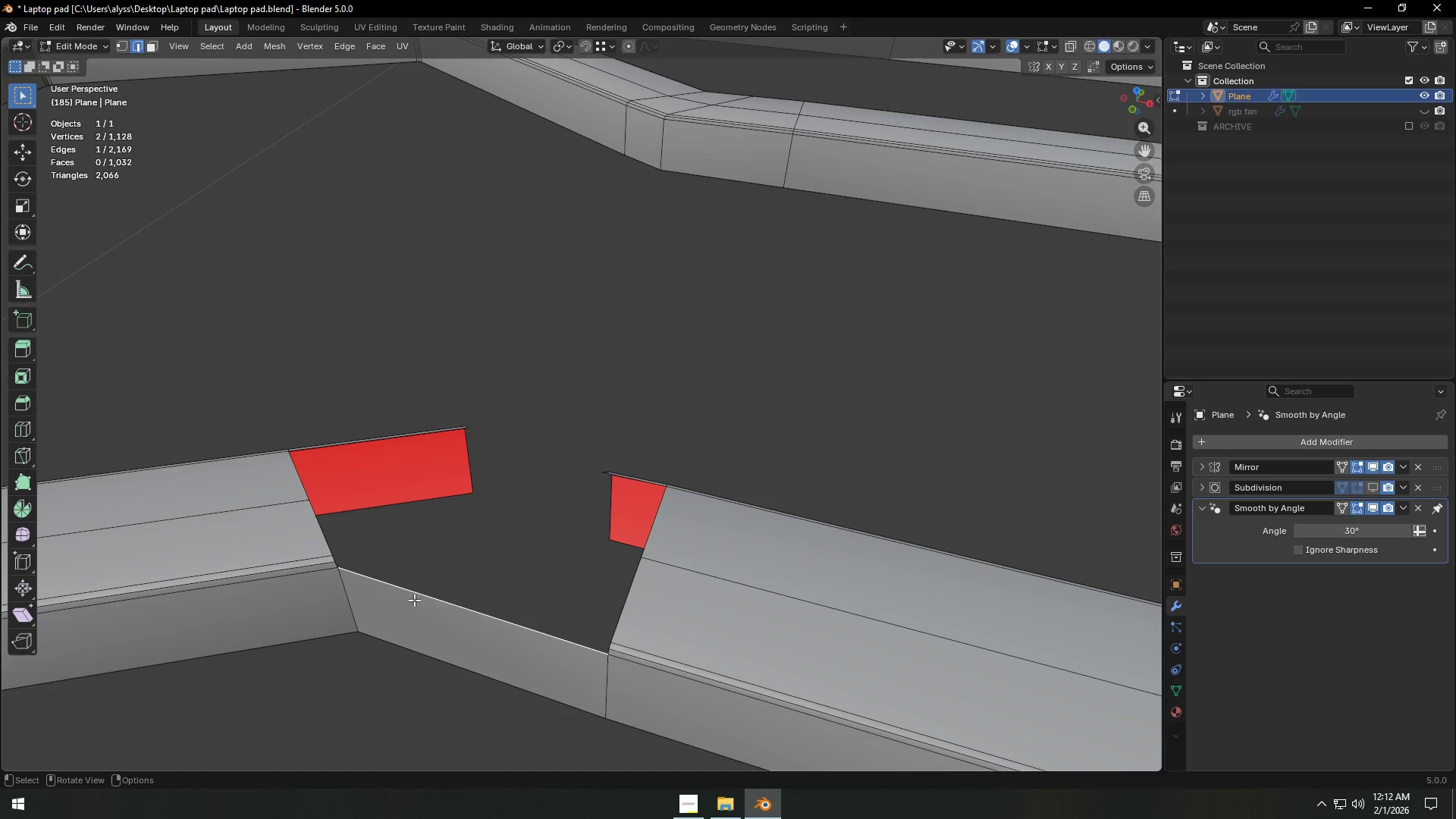 
type(ff)
 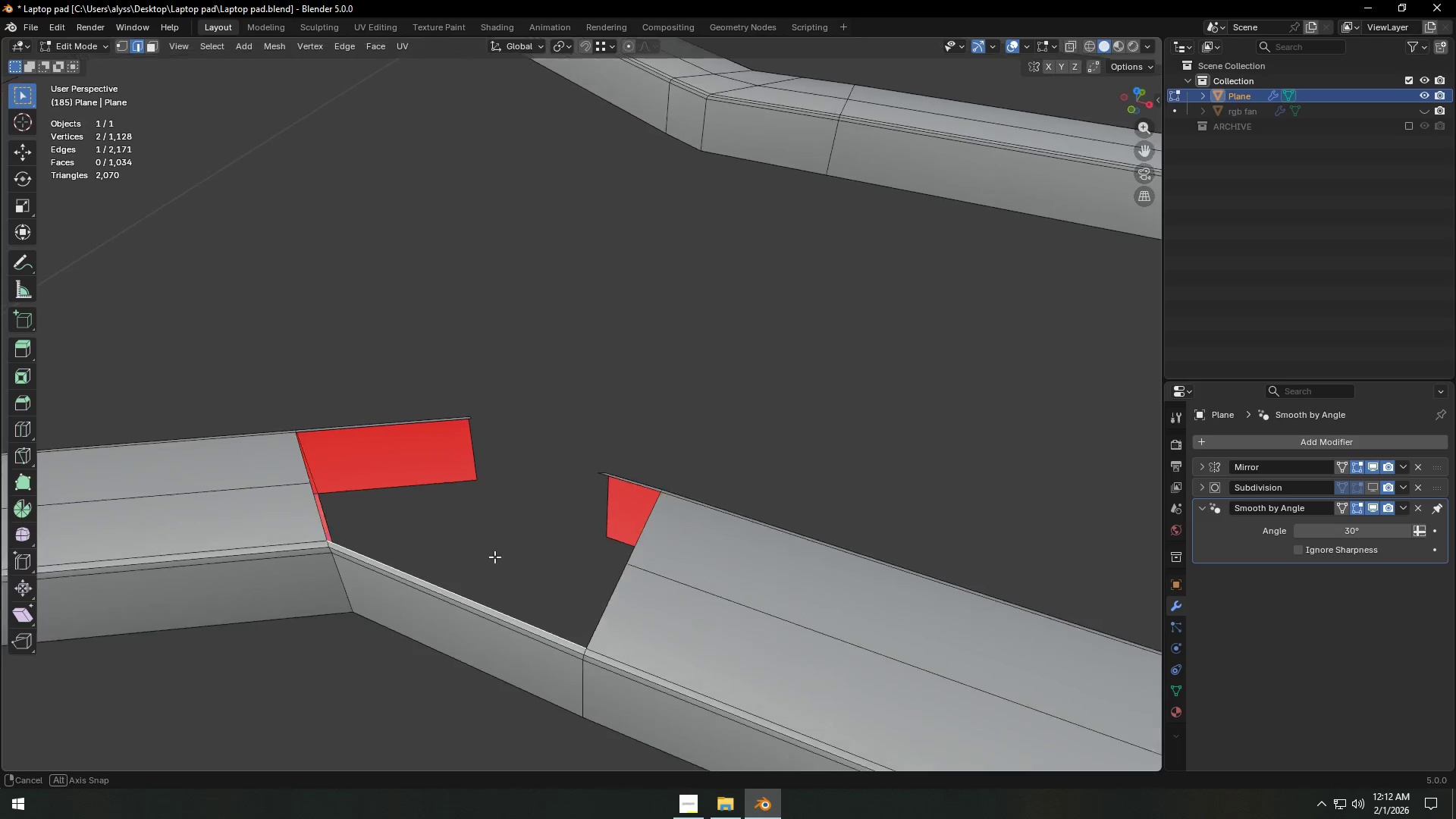 
key(F)
 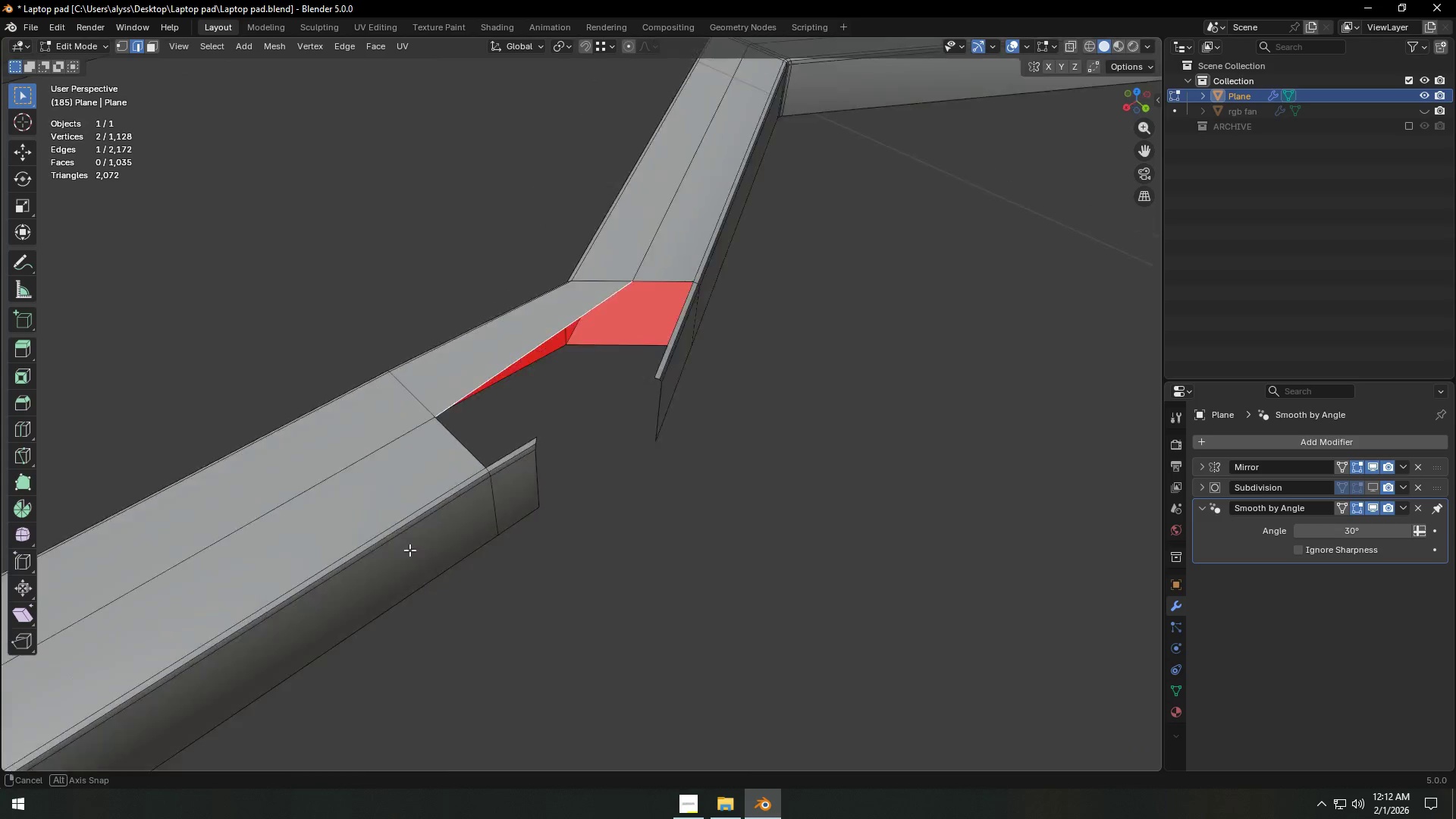 
scroll: coordinate [466, 559], scroll_direction: down, amount: 1.0
 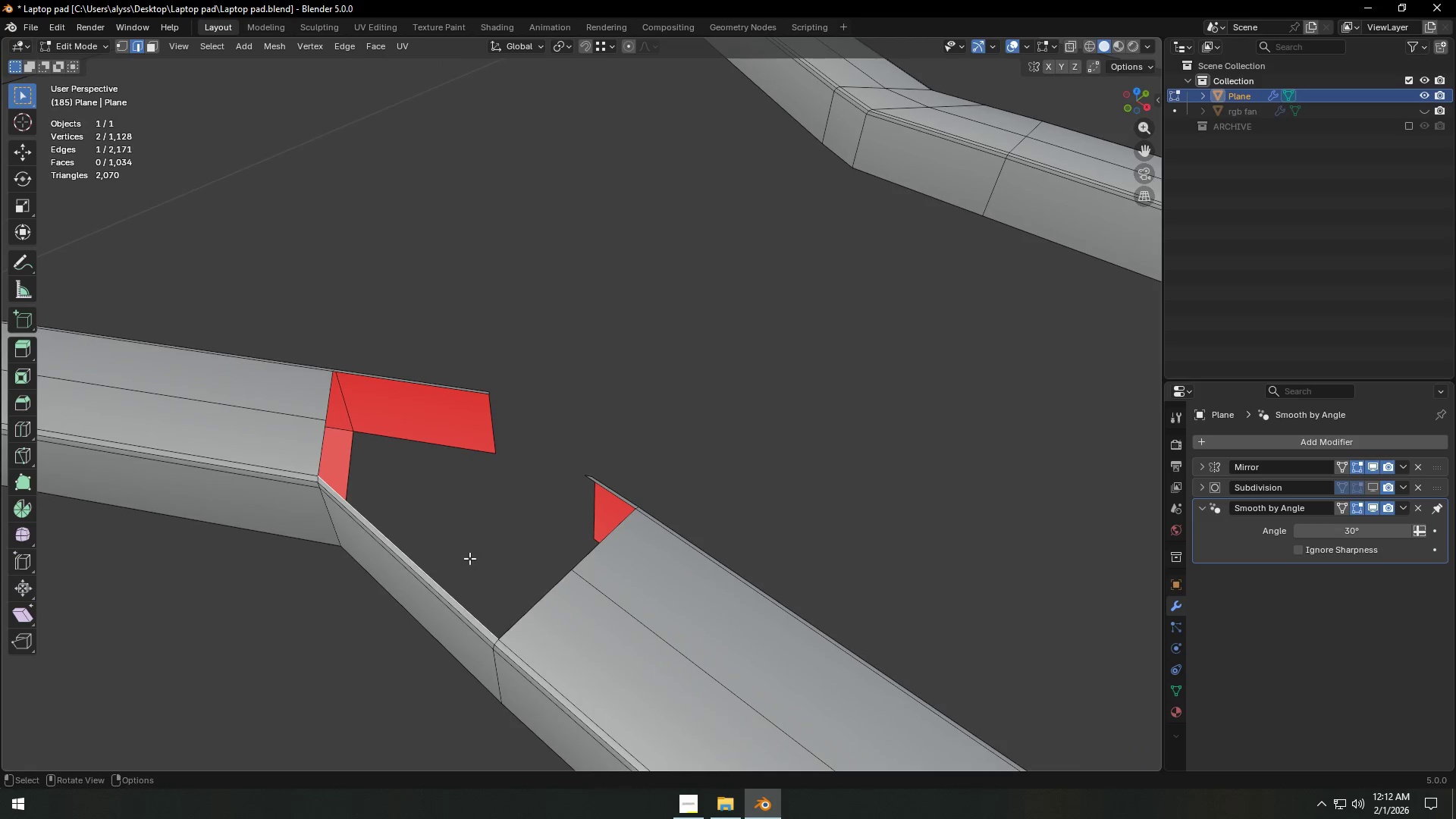 
hold_key(key=AltLeft, duration=0.34)
left_click([540, 472])
 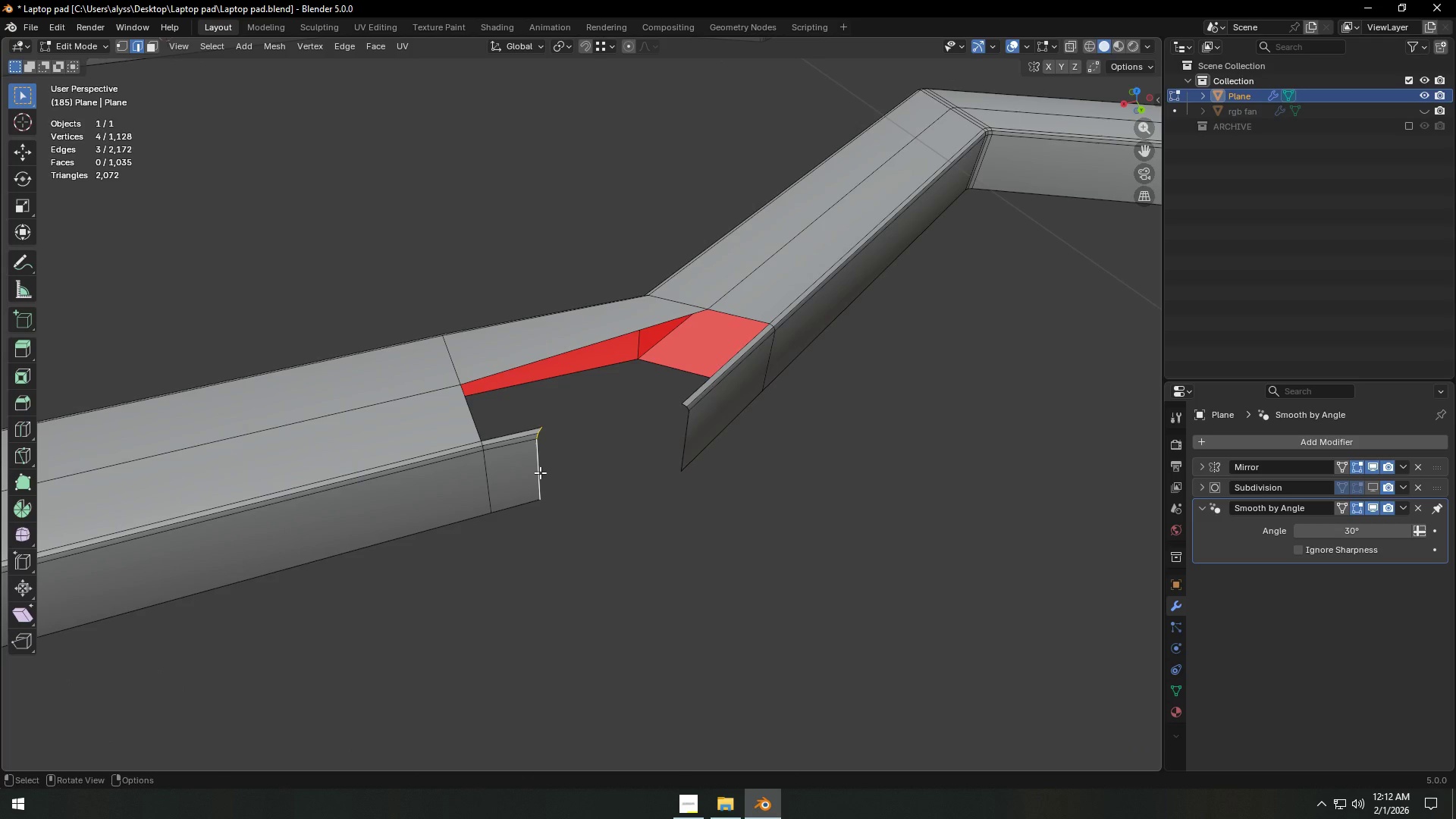 
key(X)
 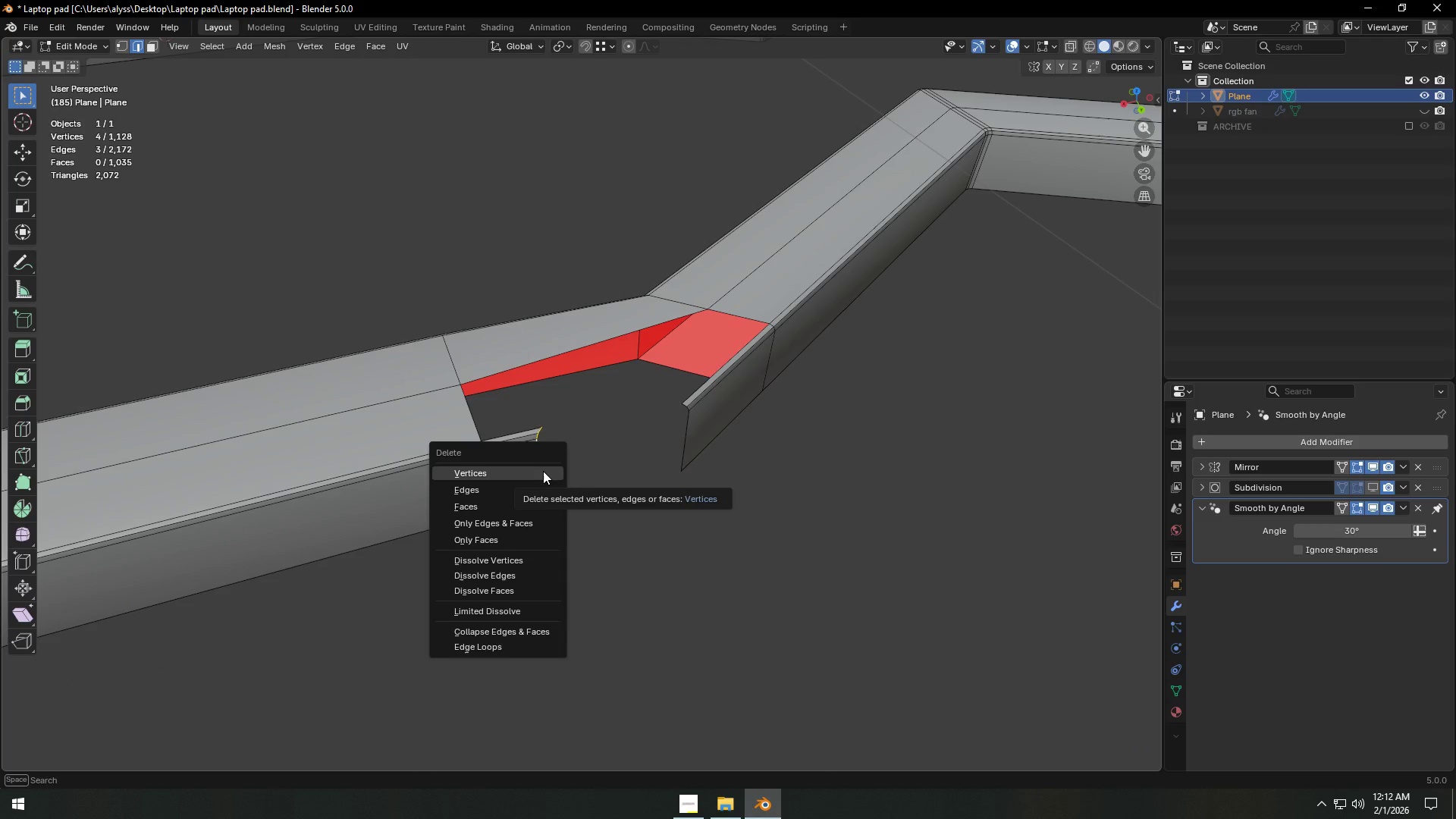 
left_click([964, 475])
 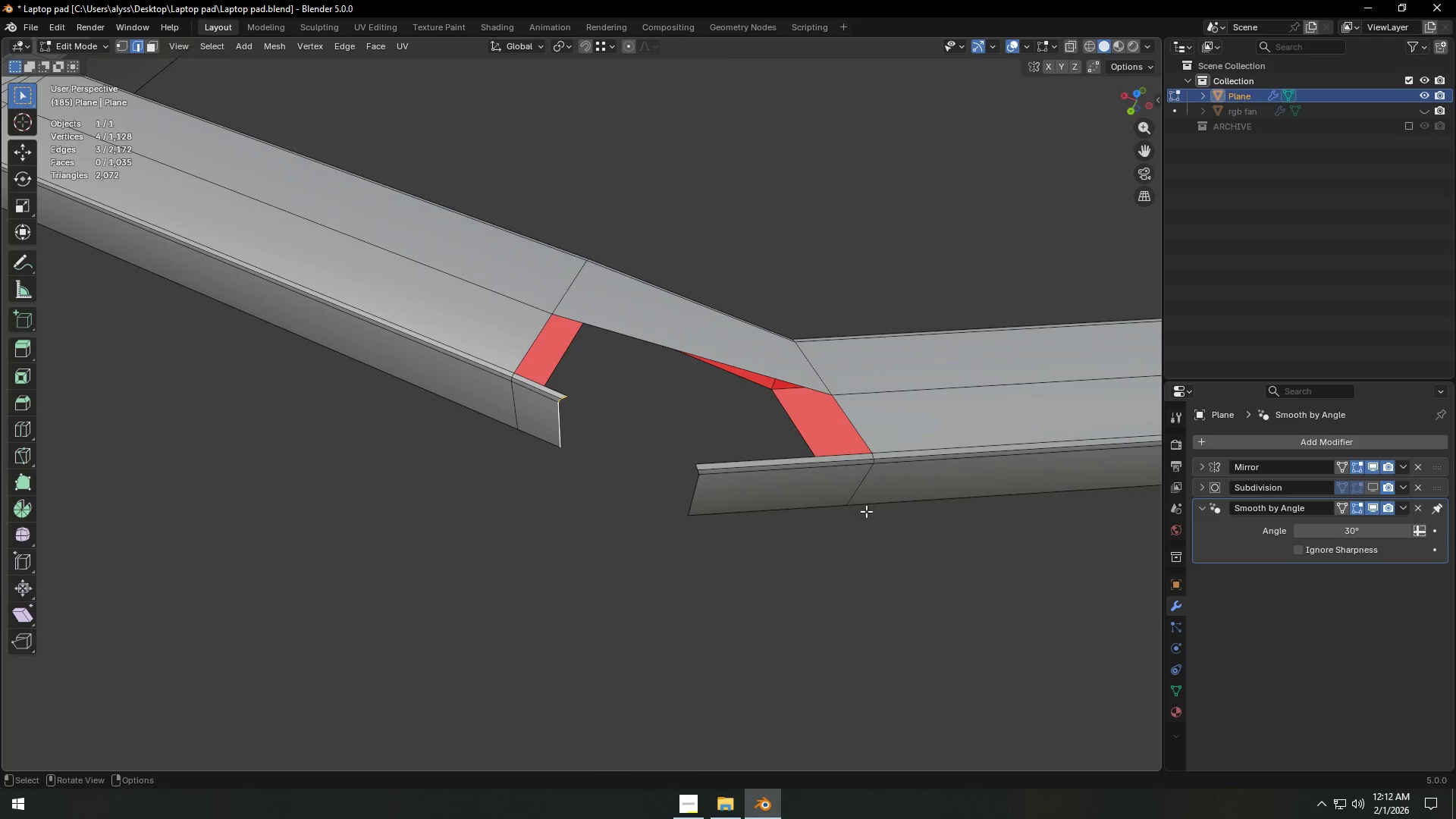 
scroll: coordinate [866, 511], scroll_direction: up, amount: 1.0
 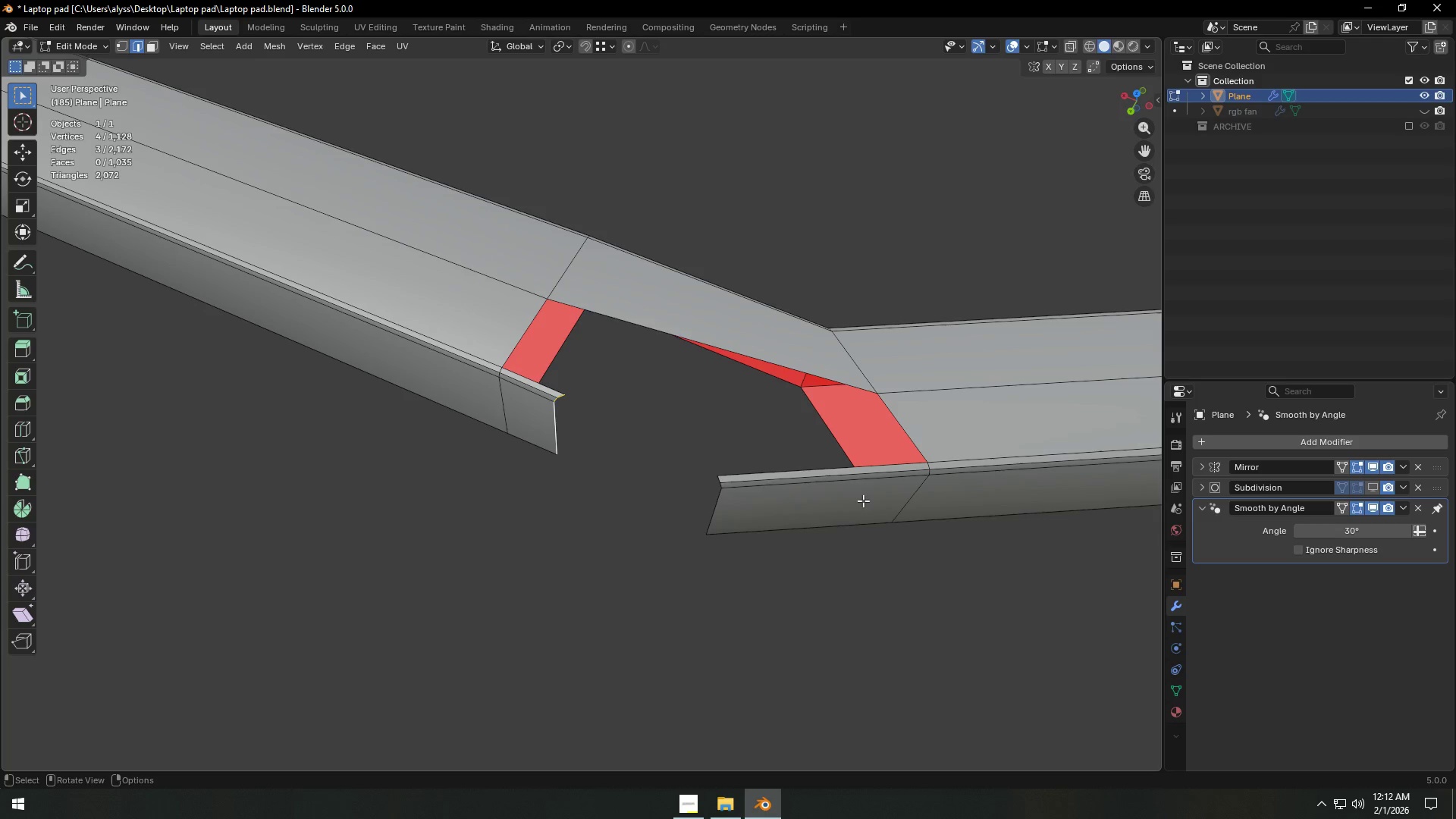 
key(Backquote)
 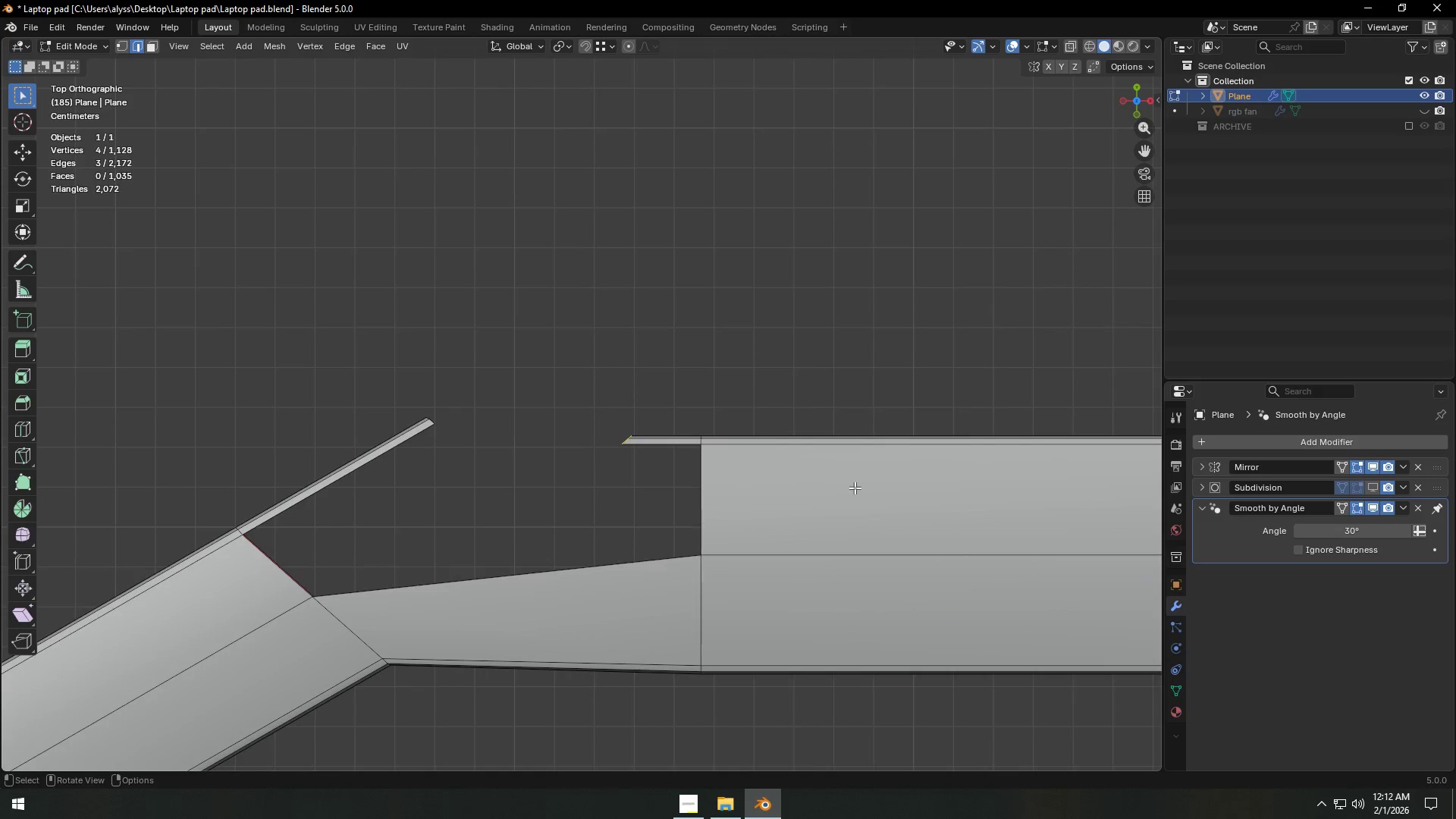 
scroll: coordinate [855, 488], scroll_direction: down, amount: 4.0
 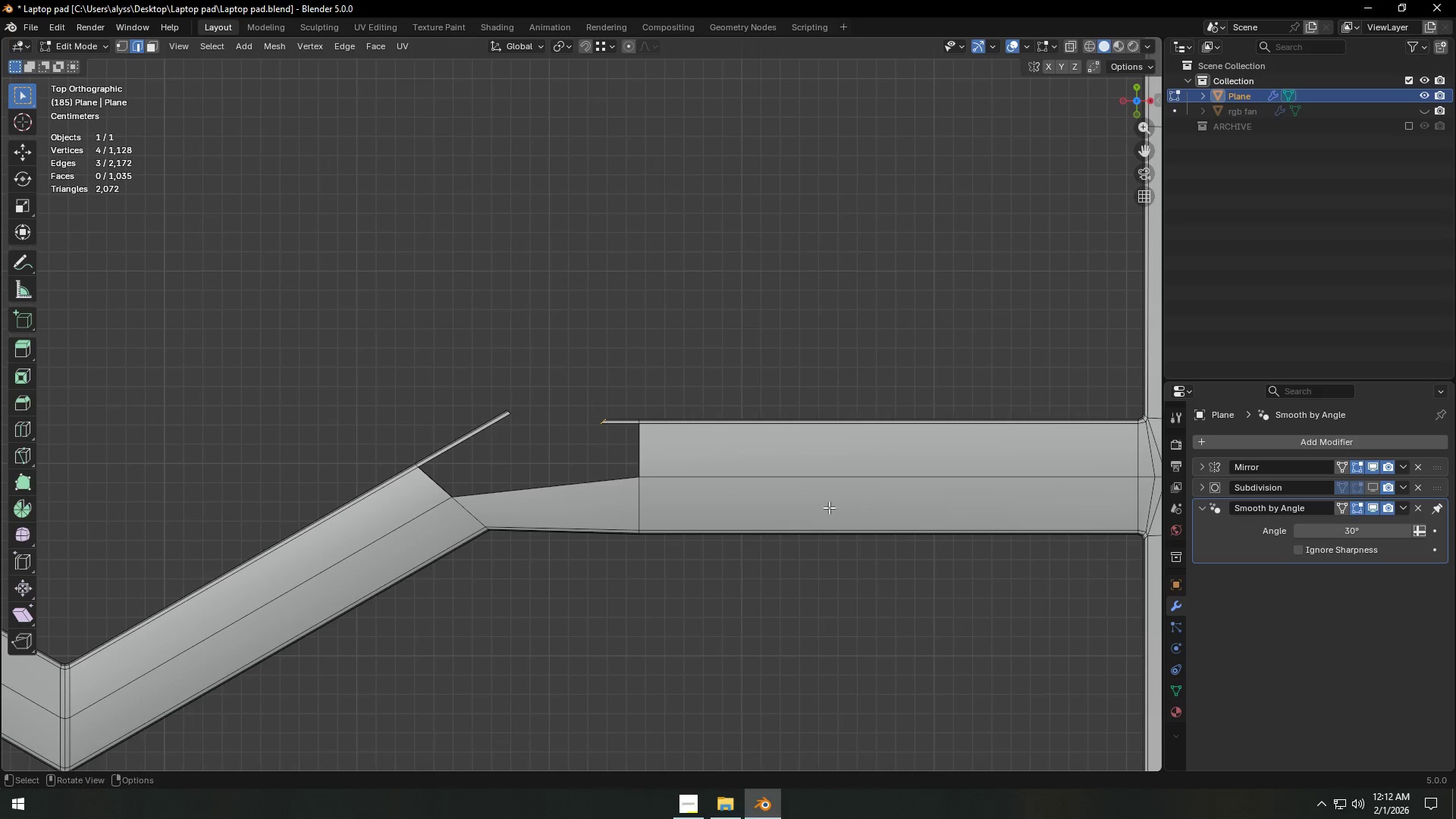 
scroll: coordinate [695, 544], scroll_direction: none, amount: 0.0
 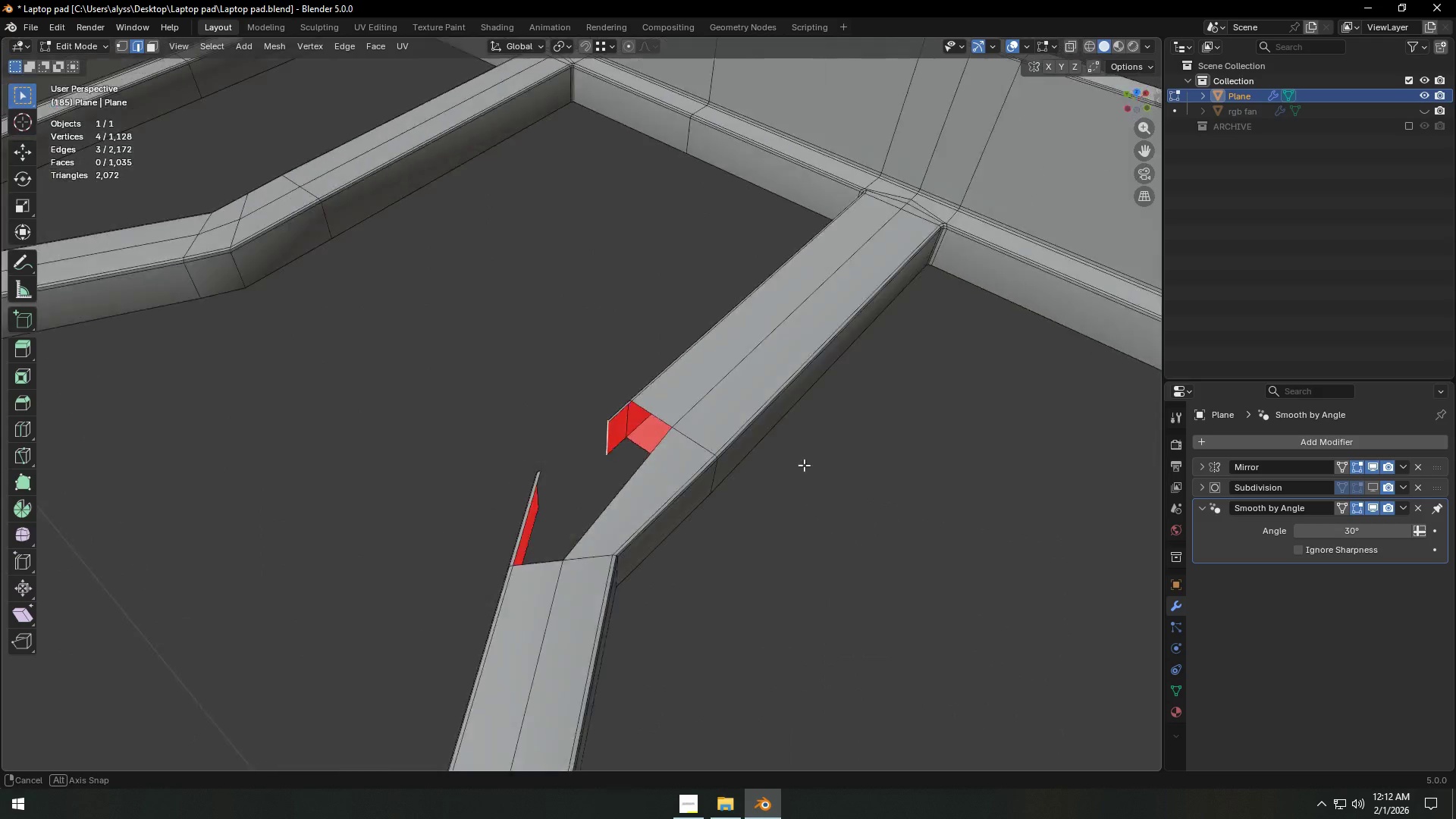 
scroll: coordinate [786, 522], scroll_direction: up, amount: 3.0
 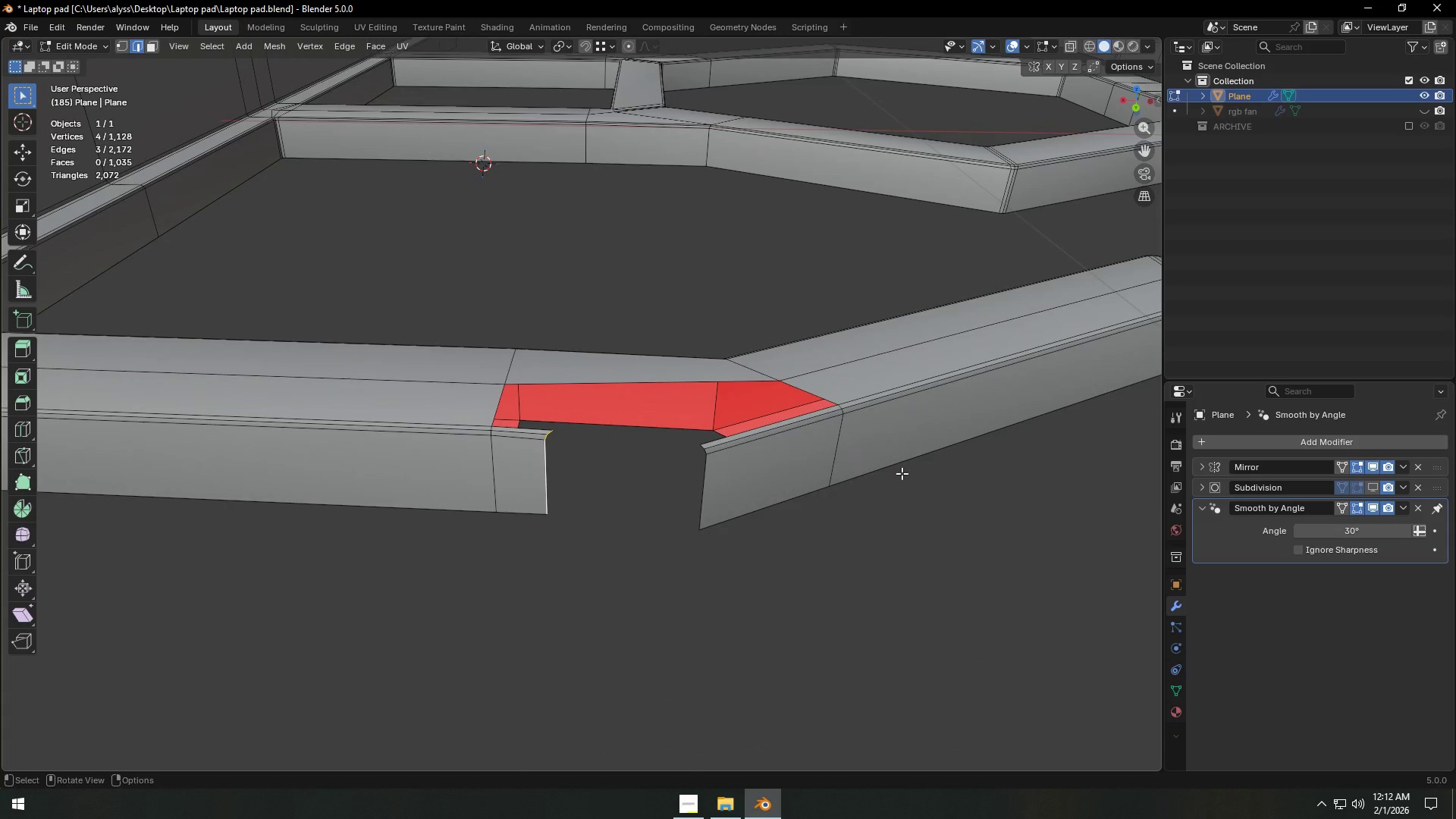 
key(Control+ControlLeft)
 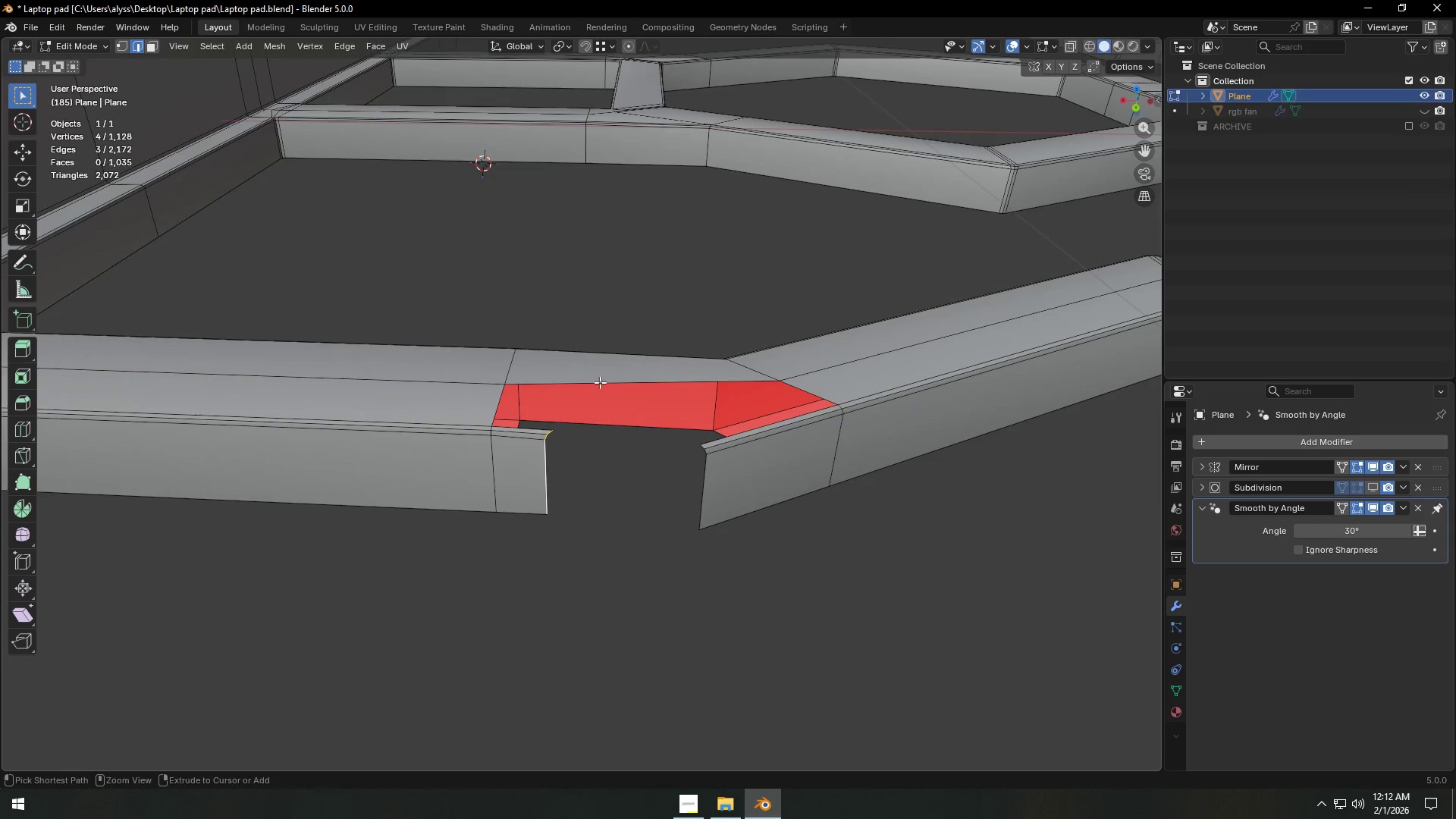 
key(Control+R)
 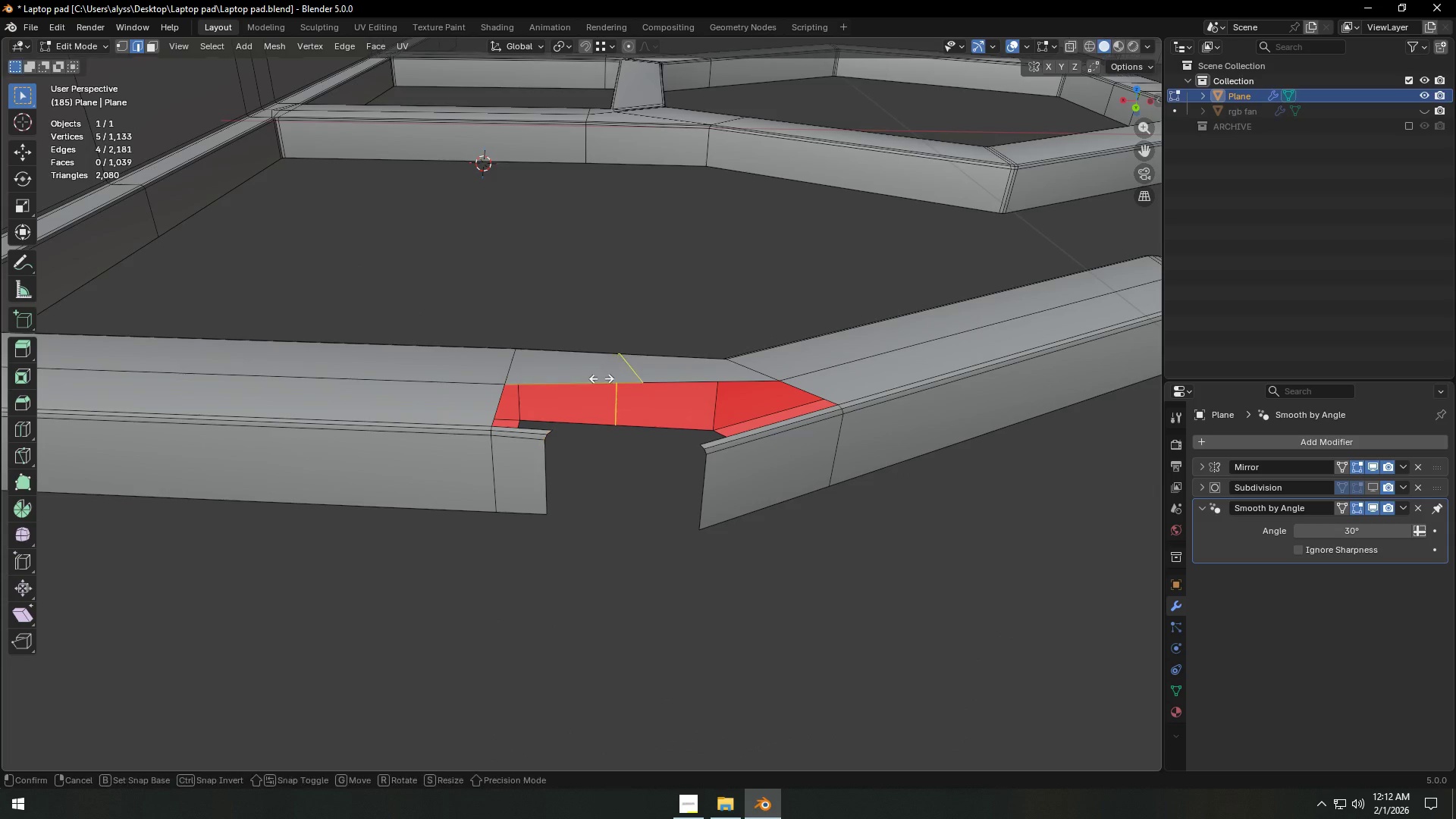 
left_click([601, 378])
 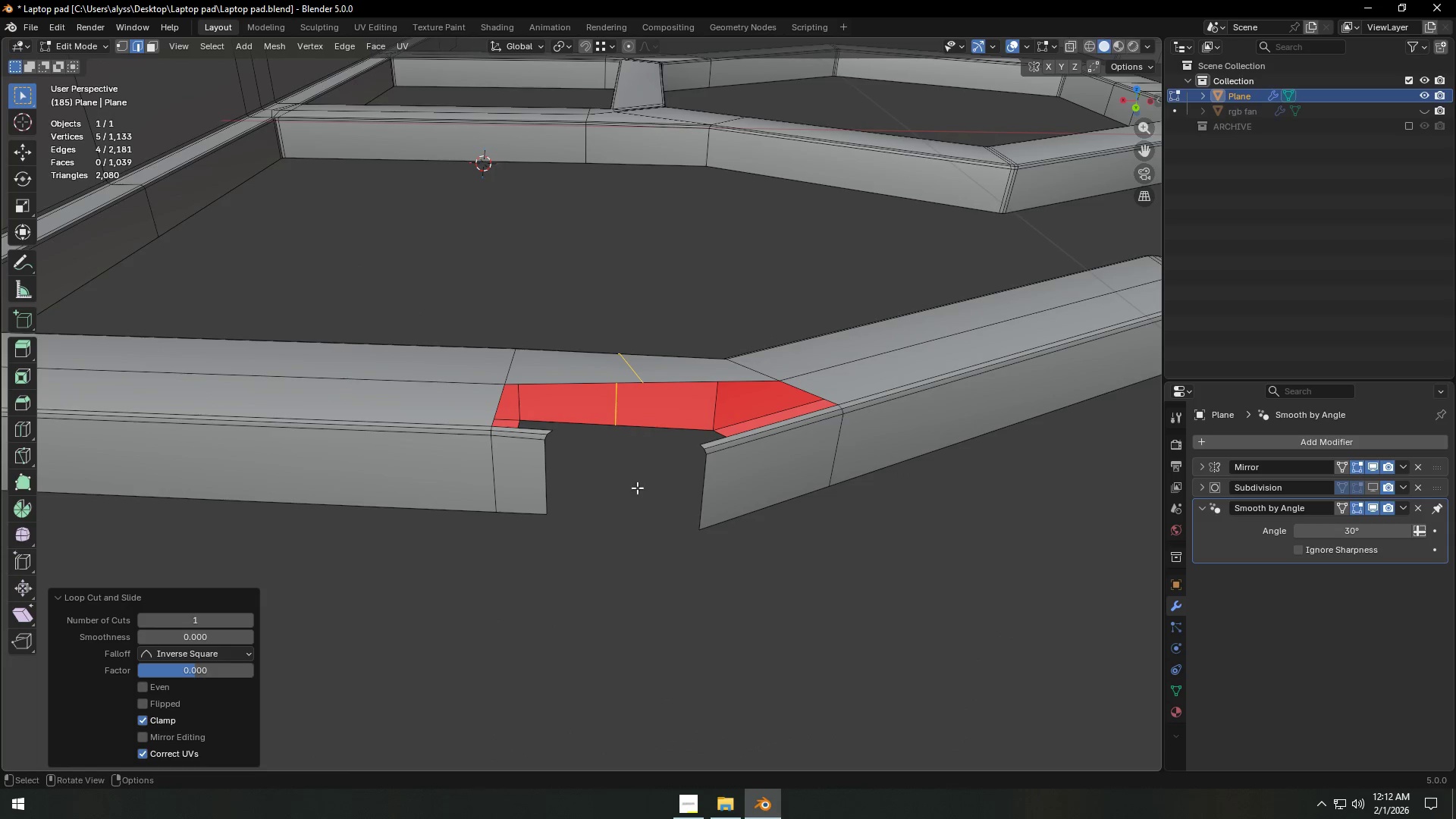 
right_click([601, 378])
 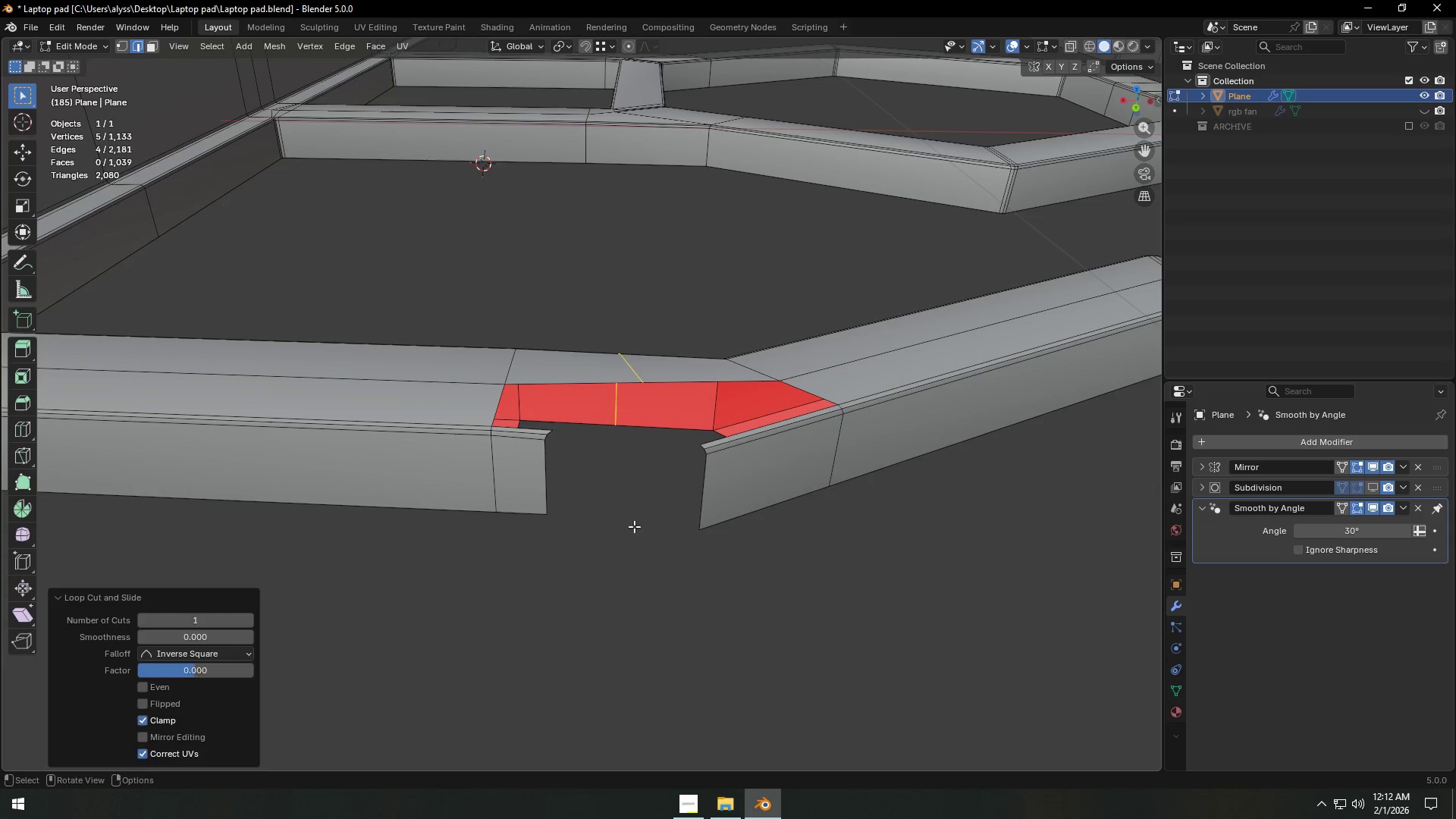 
left_click([634, 526])
 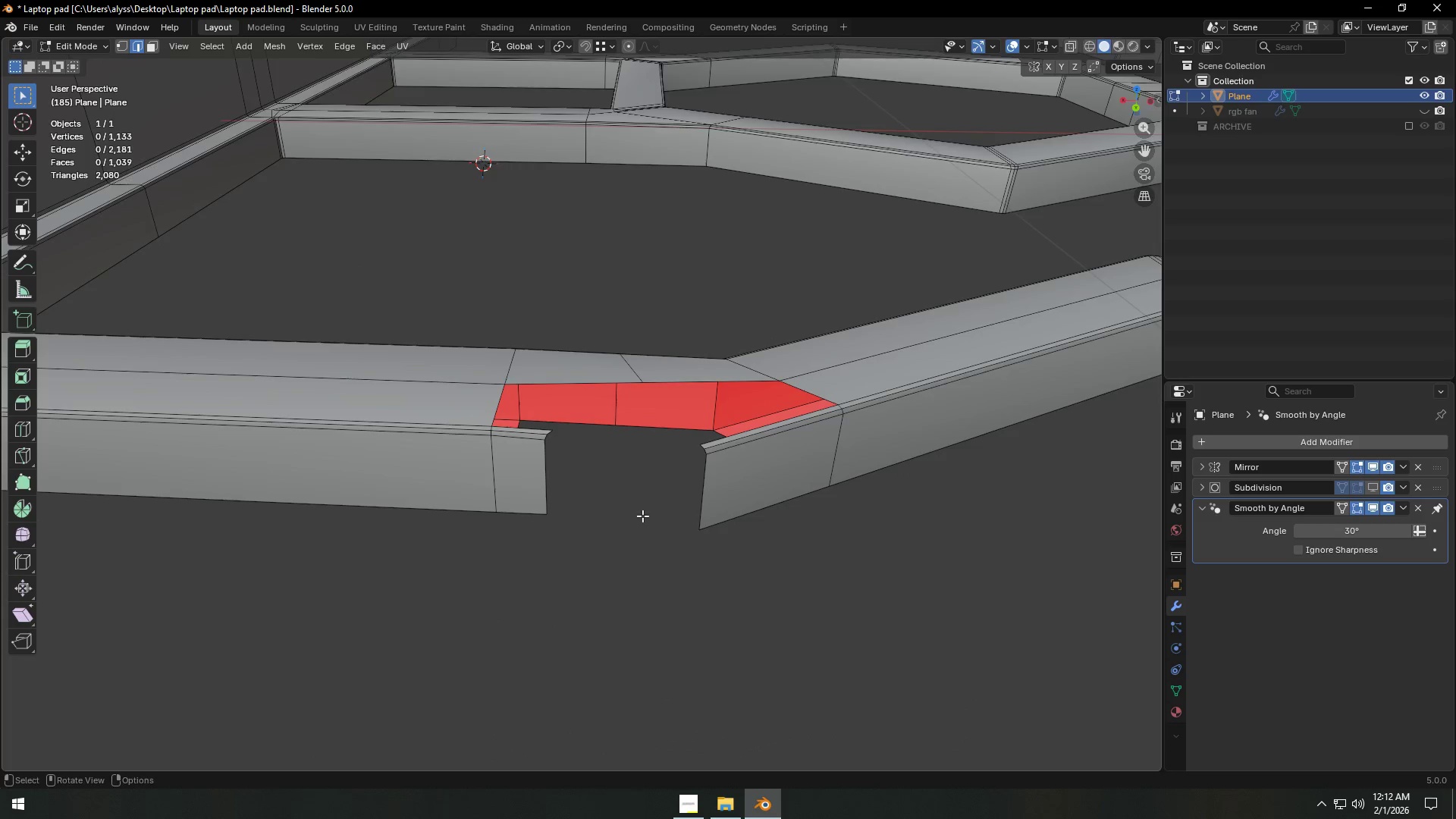 
hold_key(key=ShiftLeft, duration=0.31)
 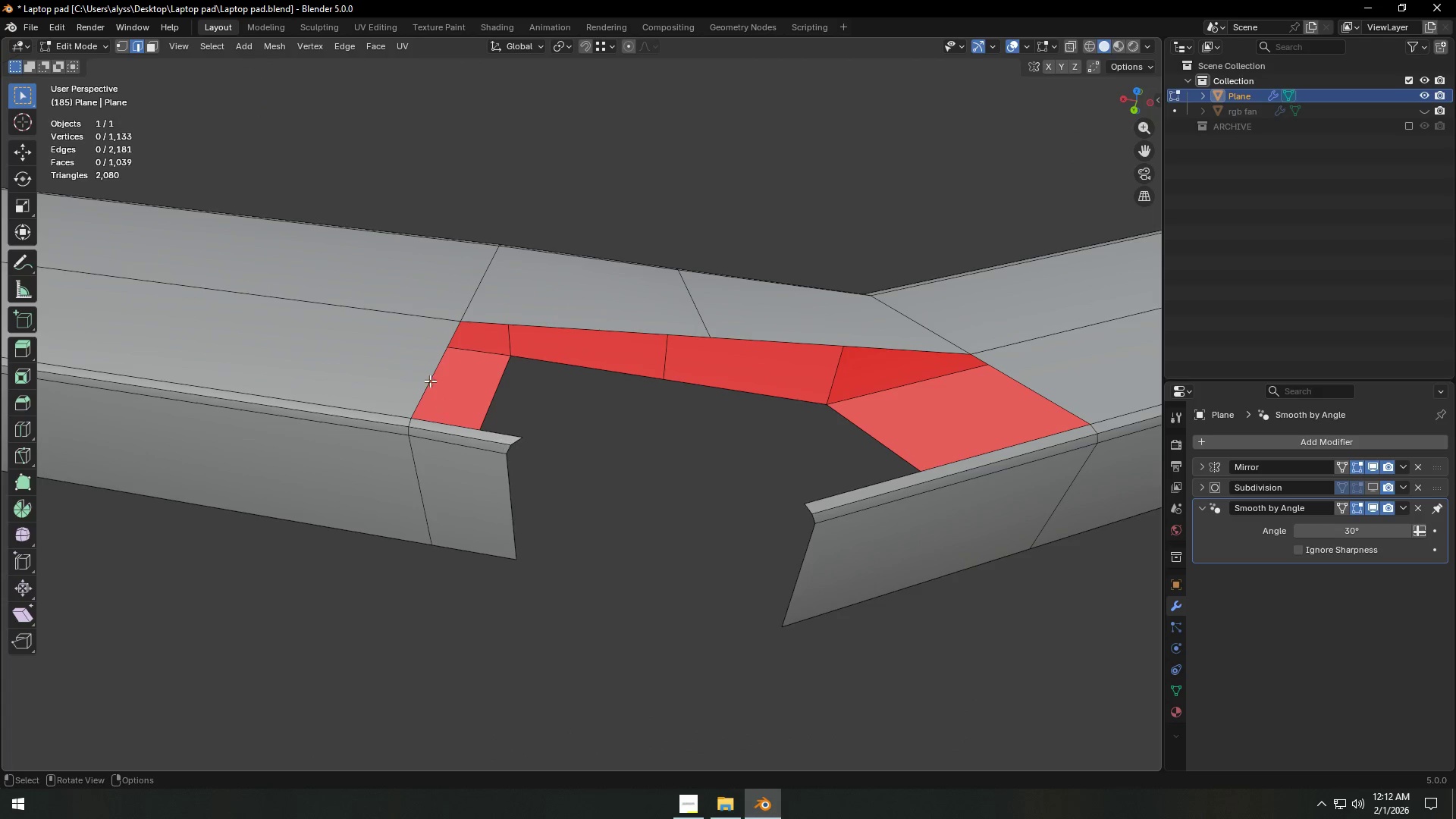 
scroll: coordinate [629, 541], scroll_direction: up, amount: 4.0
 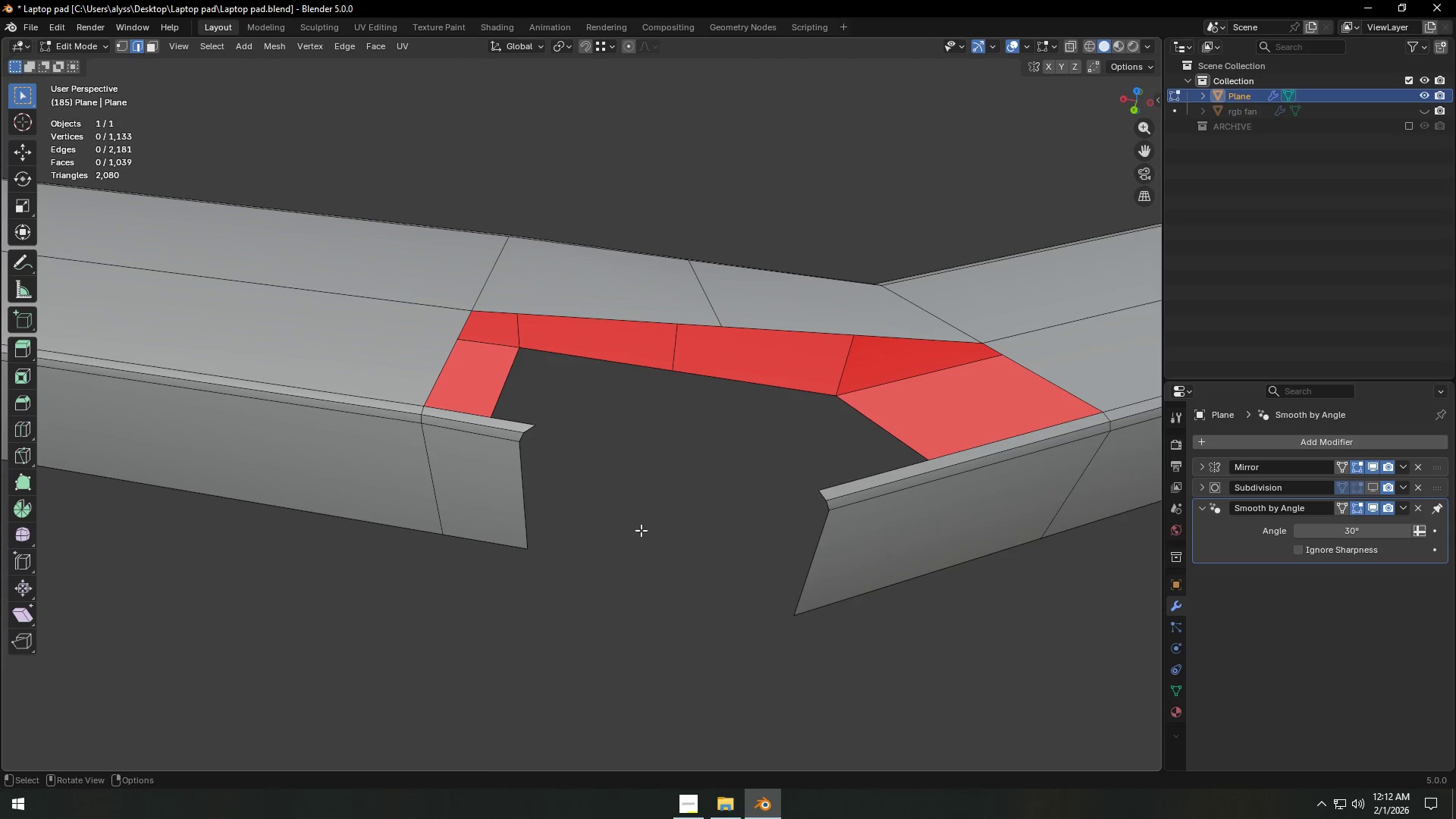 
left_click([430, 379])
 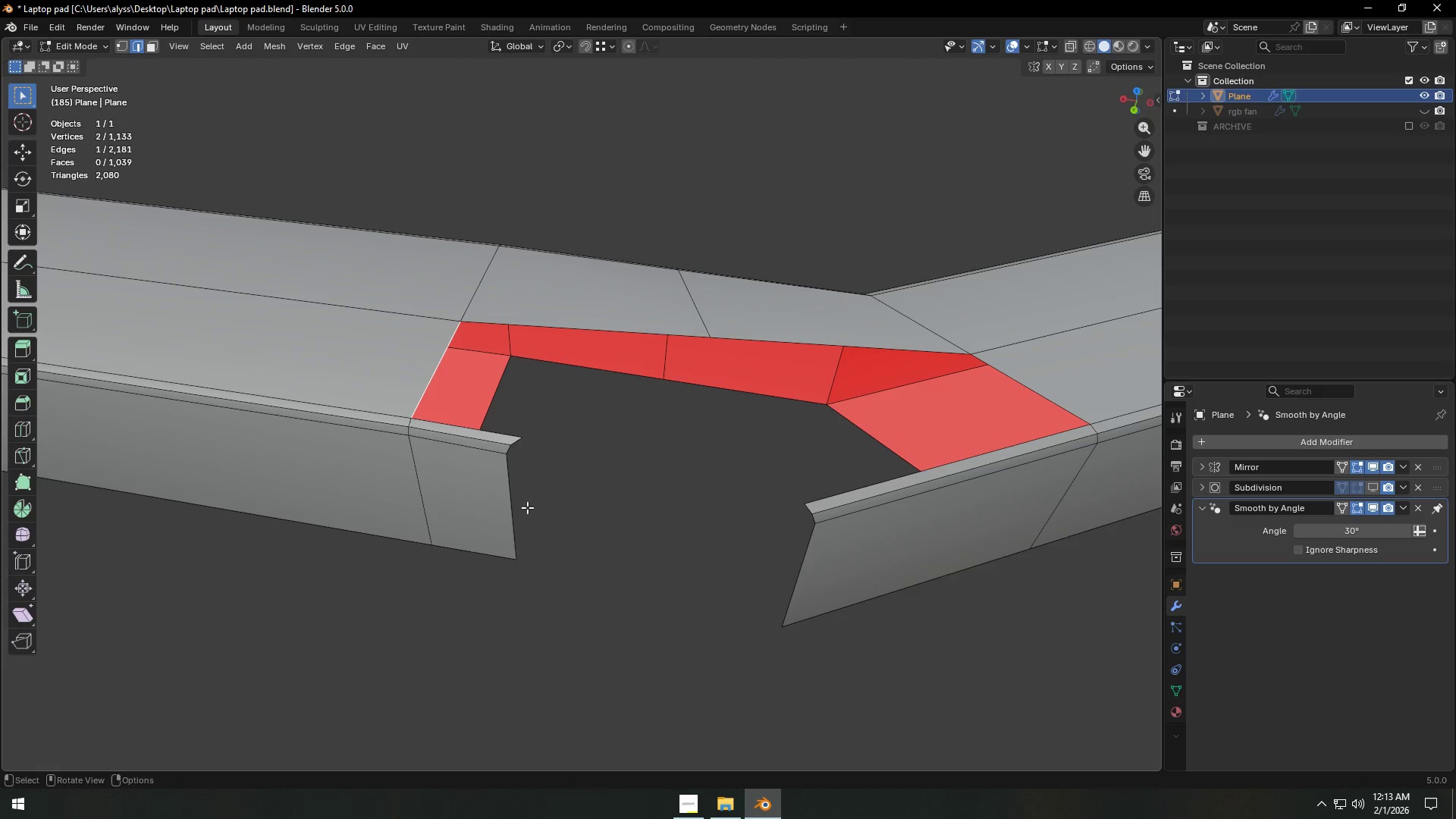 
hold_key(key=AltLeft, duration=0.38)
left_click([515, 503])
 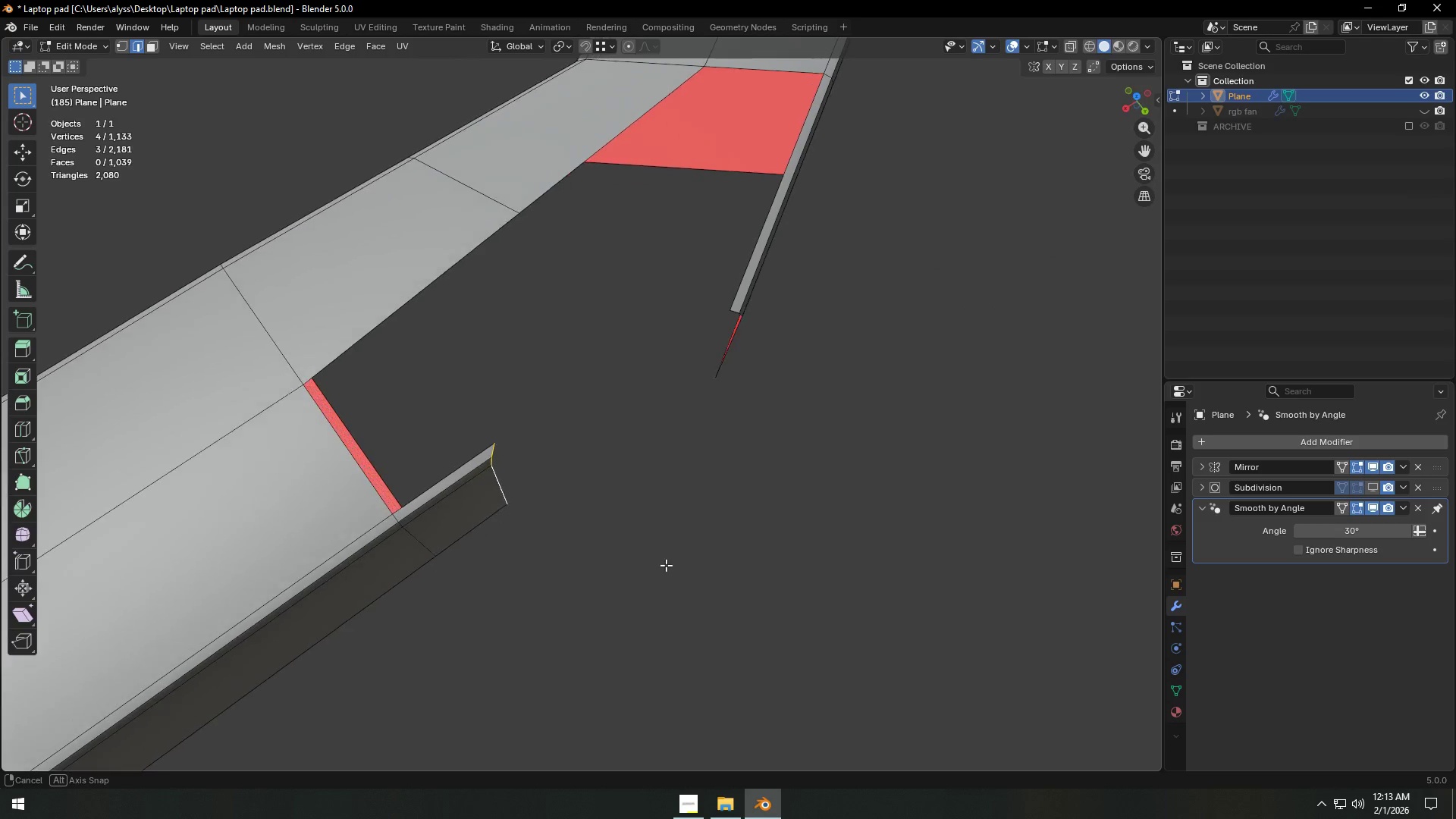 
key(Backquote)
 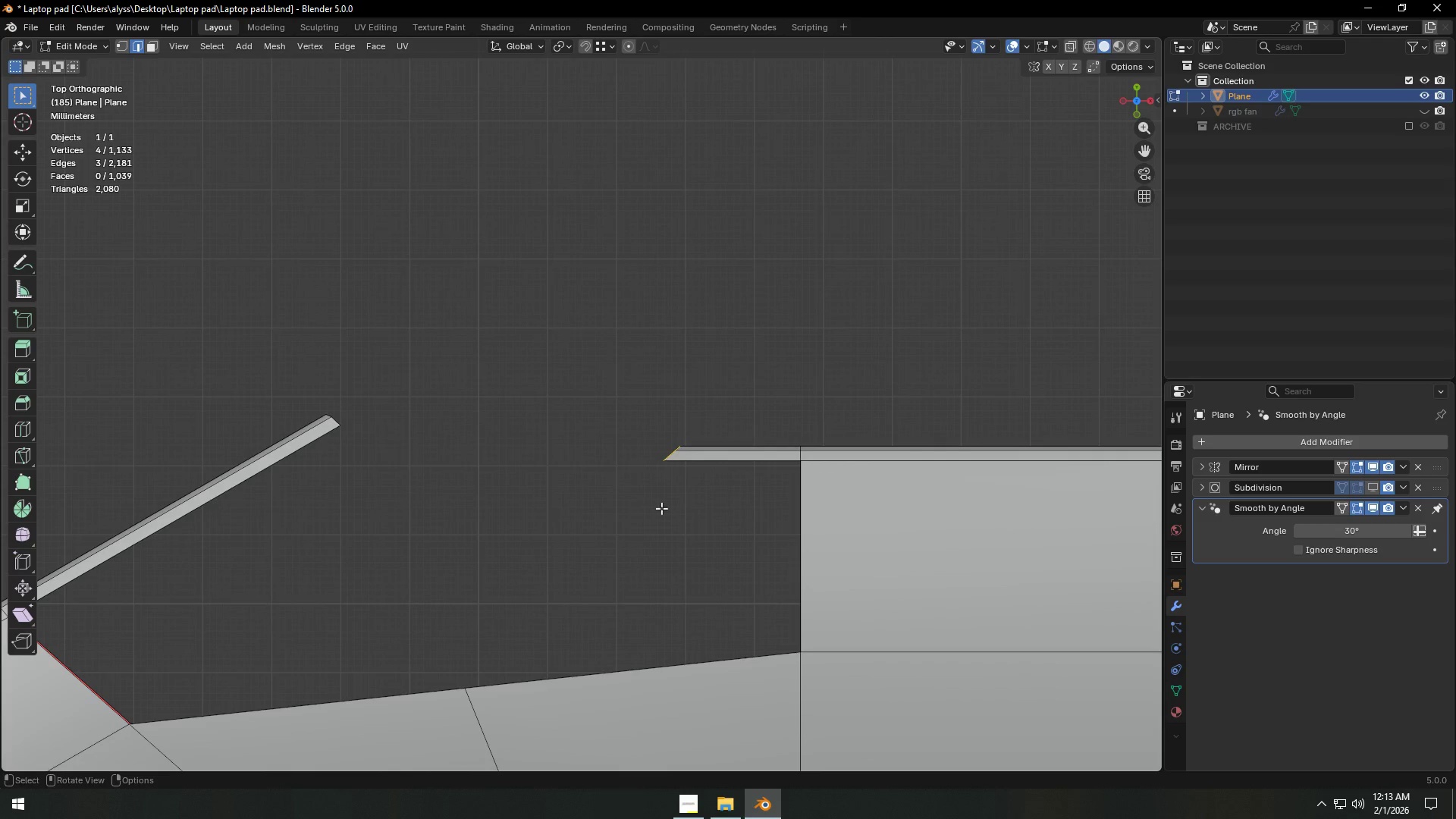 
key(G)
 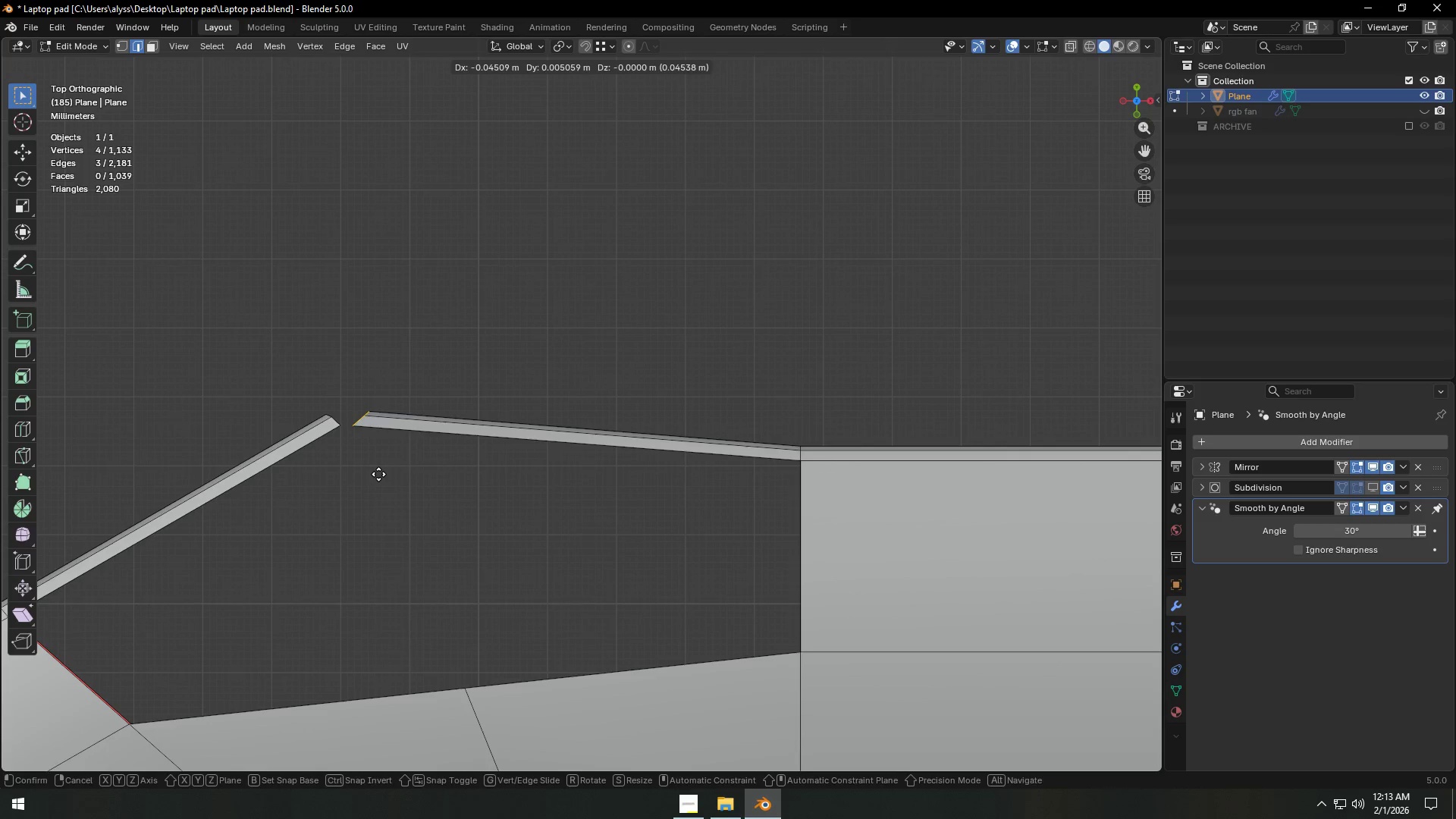 
right_click([459, 489])
 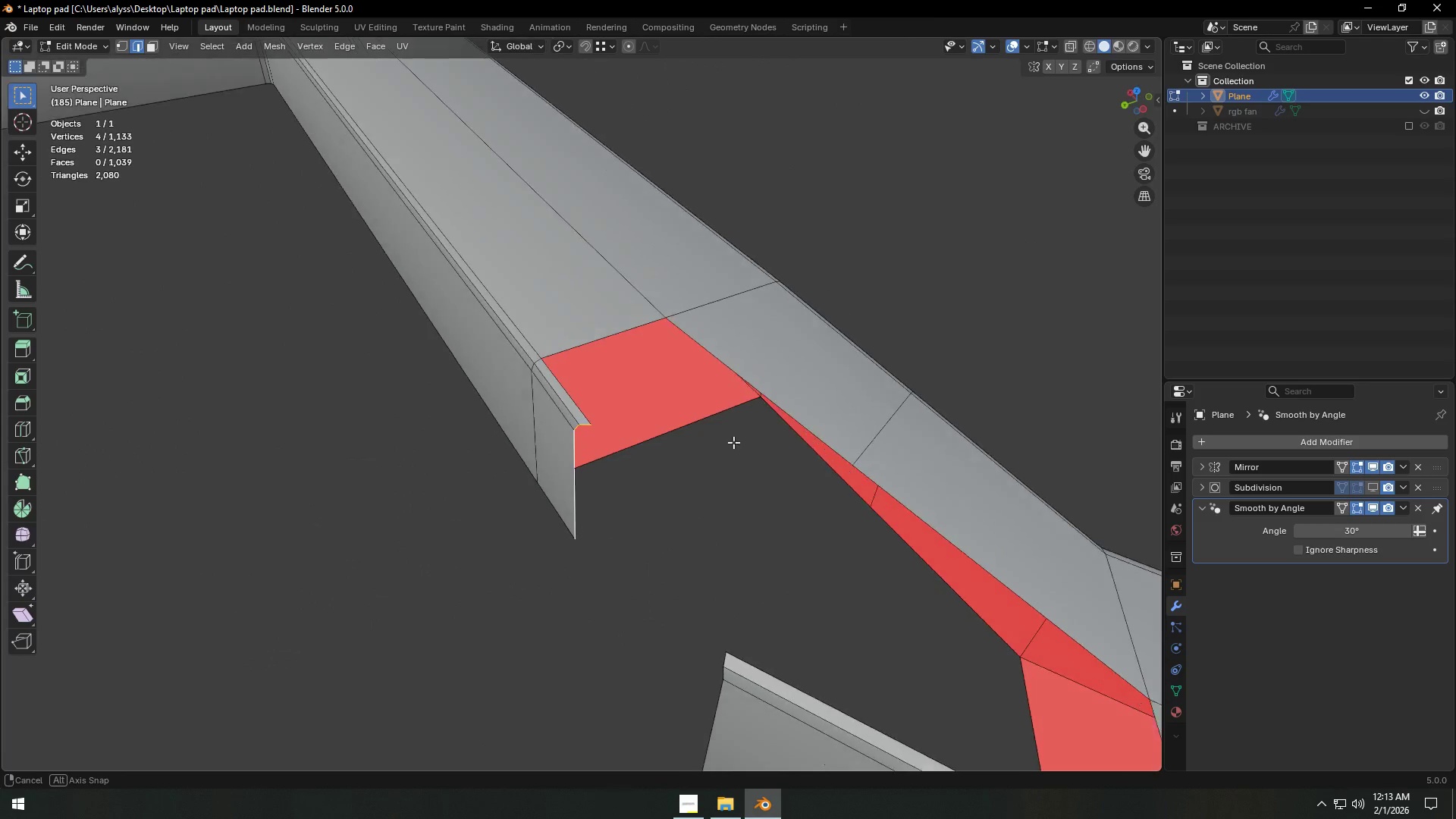 
hold_key(key=ShiftLeft, duration=0.31)
 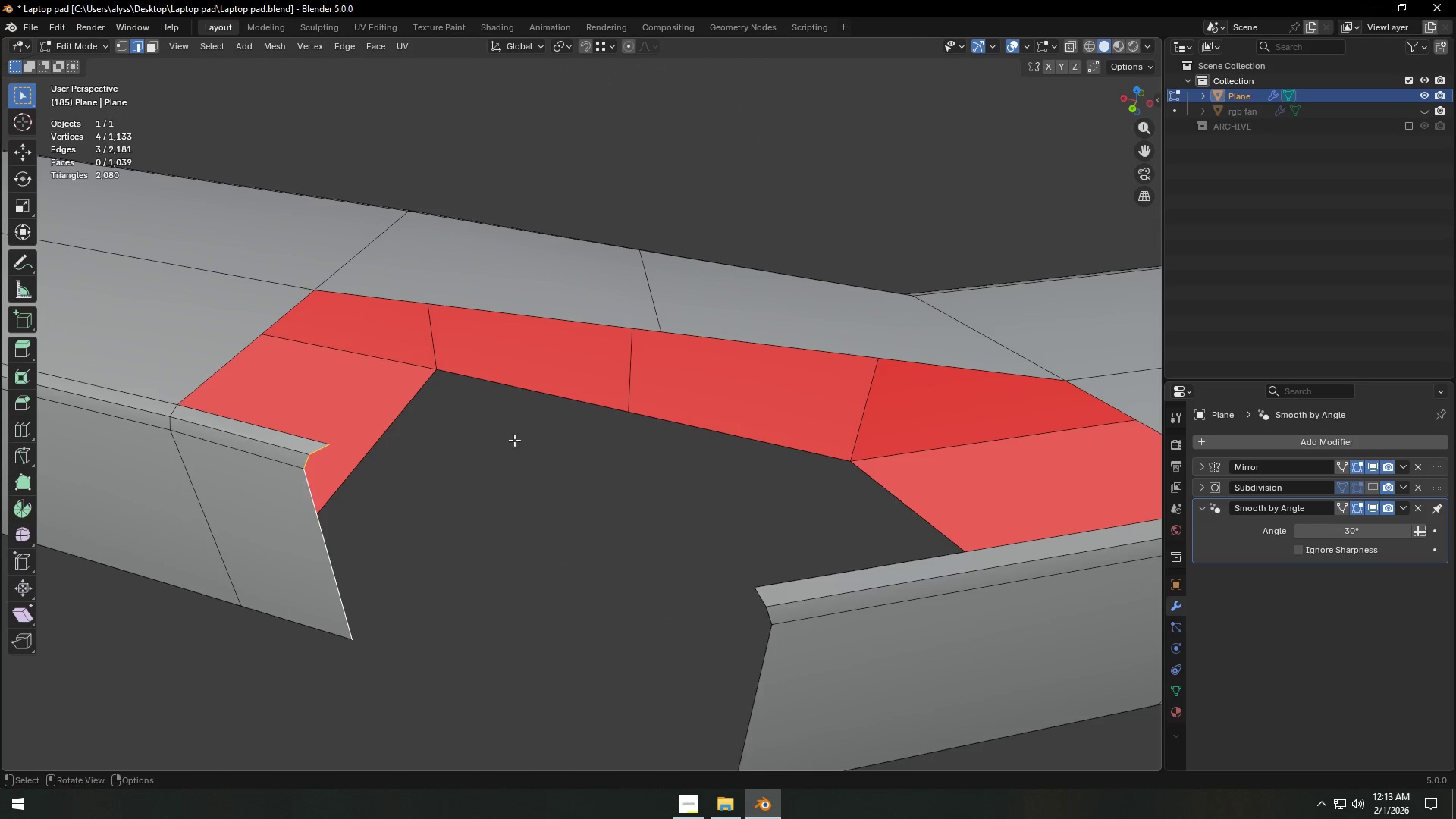 
scroll: coordinate [836, 471], scroll_direction: up, amount: 3.0
 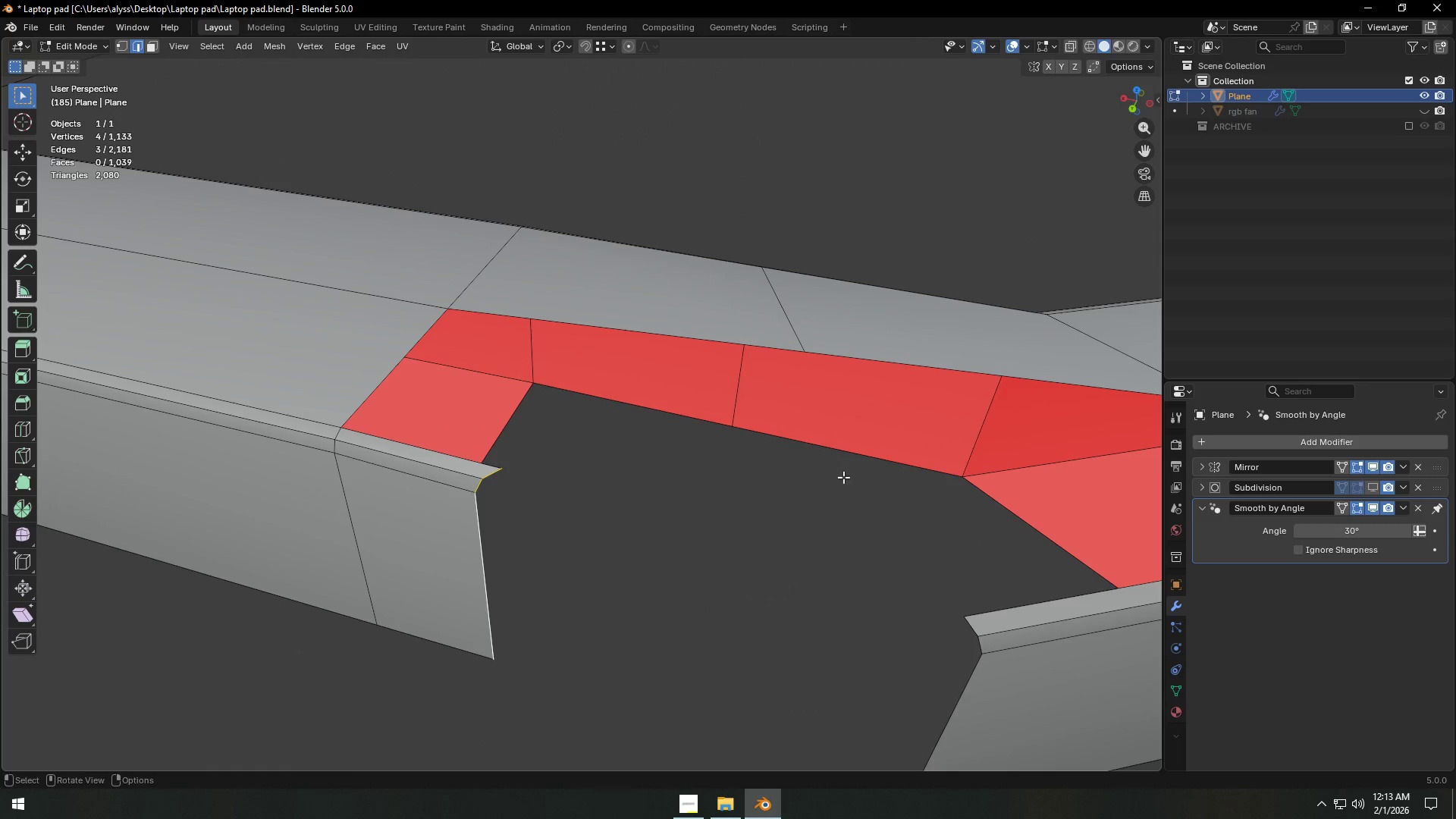 
scroll: coordinate [589, 438], scroll_direction: down, amount: 2.0
 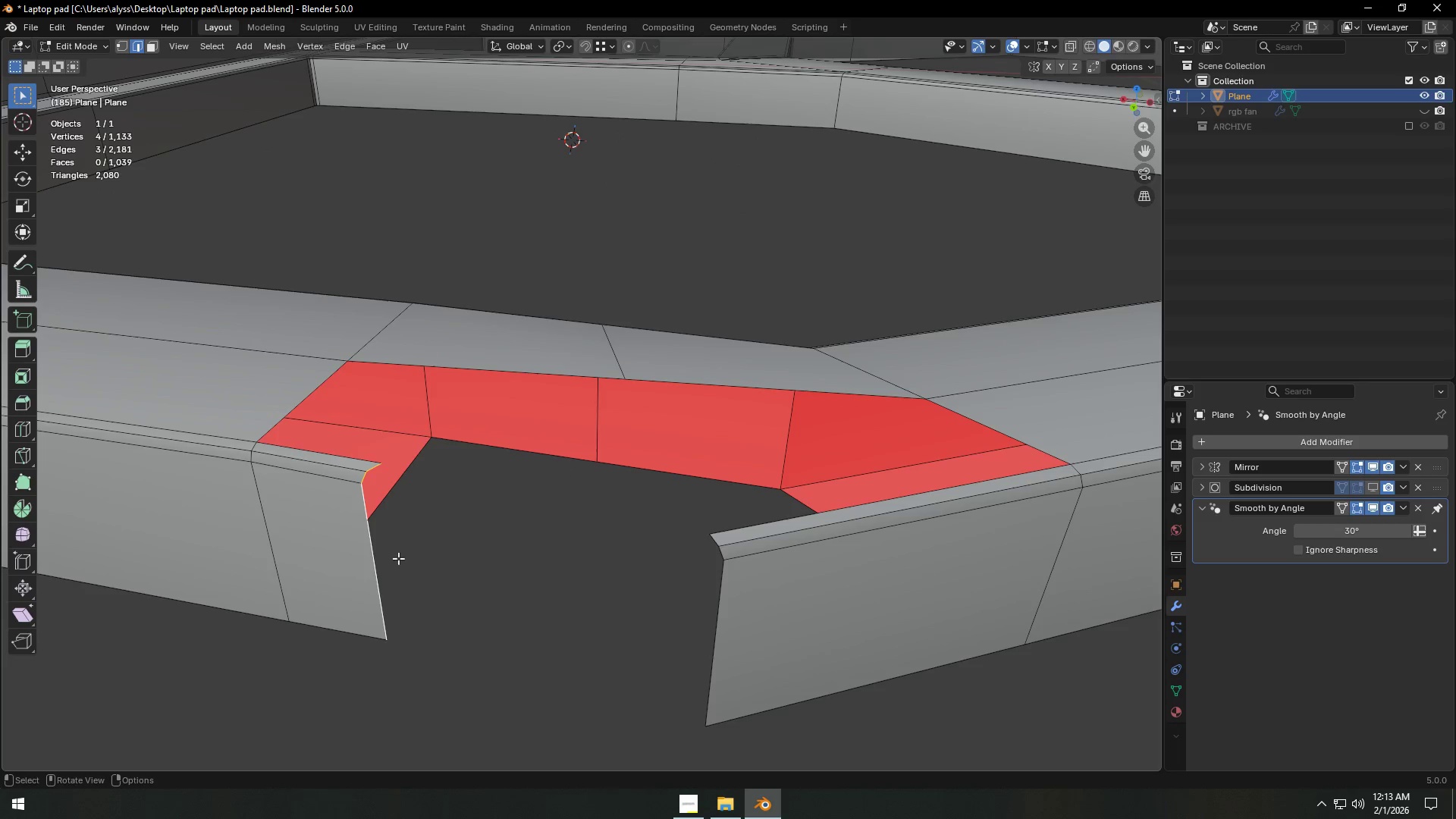 
left_click([356, 557])
 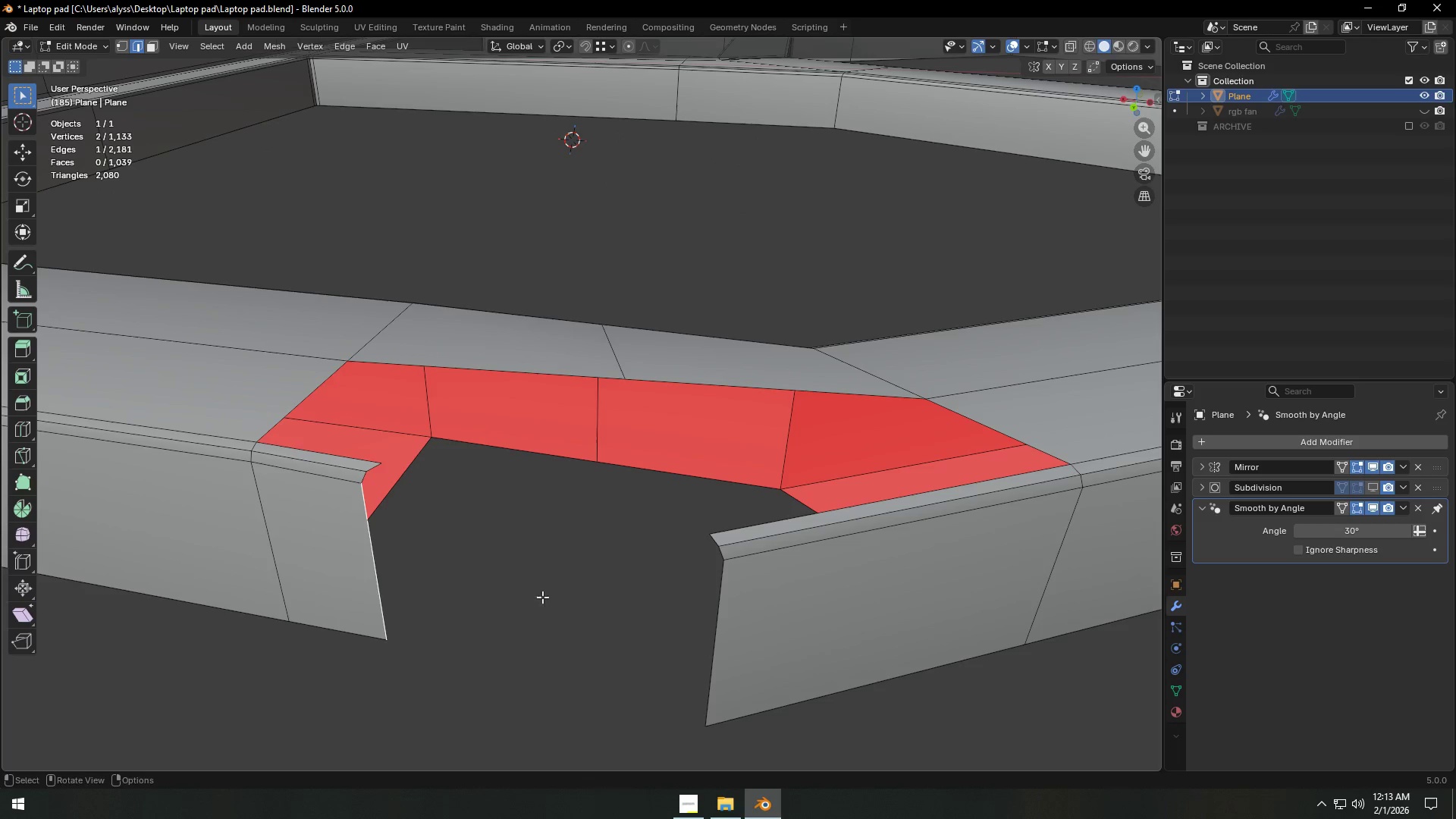 
hold_key(key=ShiftLeft, duration=0.52)
left_click([729, 623])
 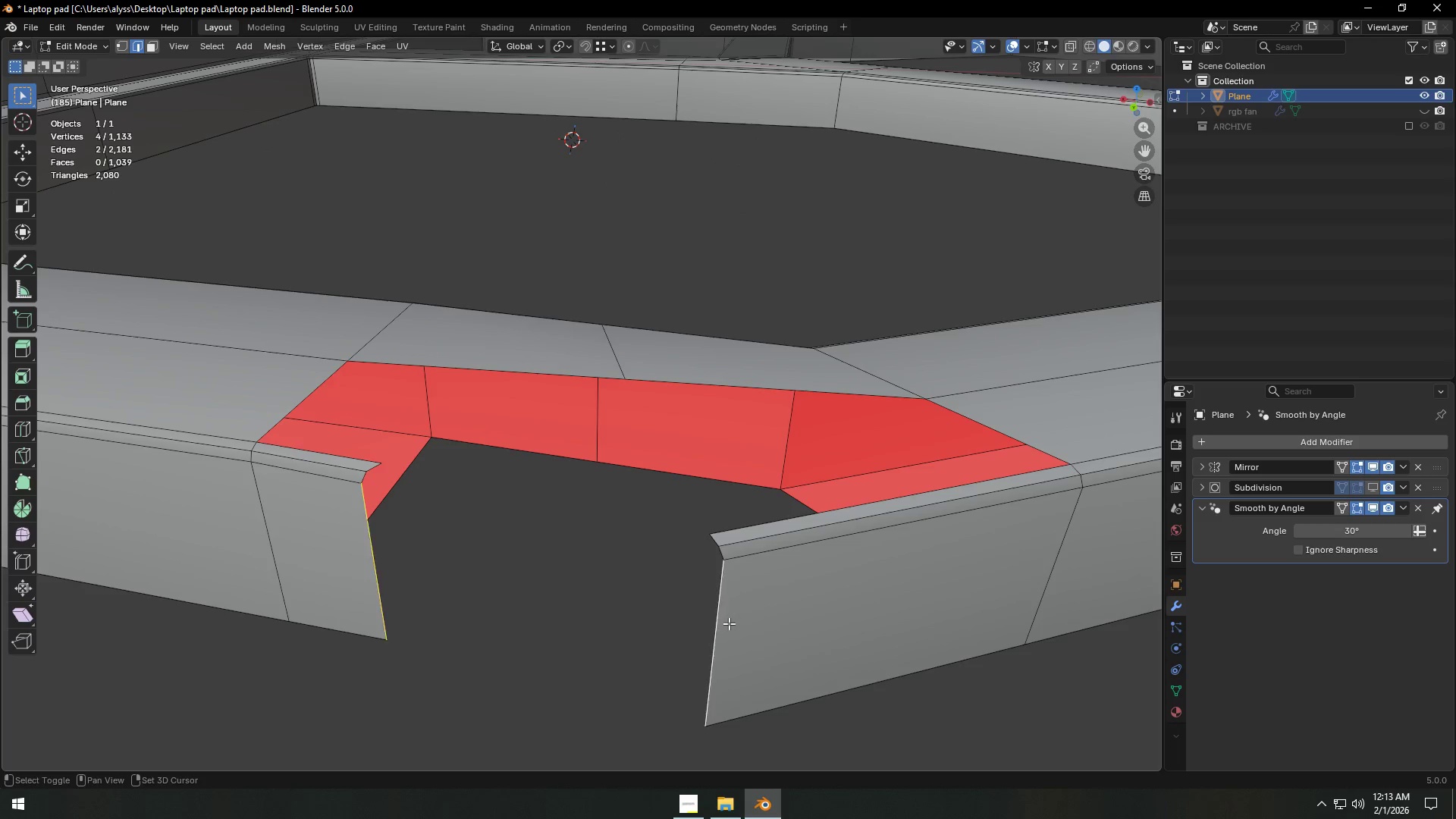 
key(F)
 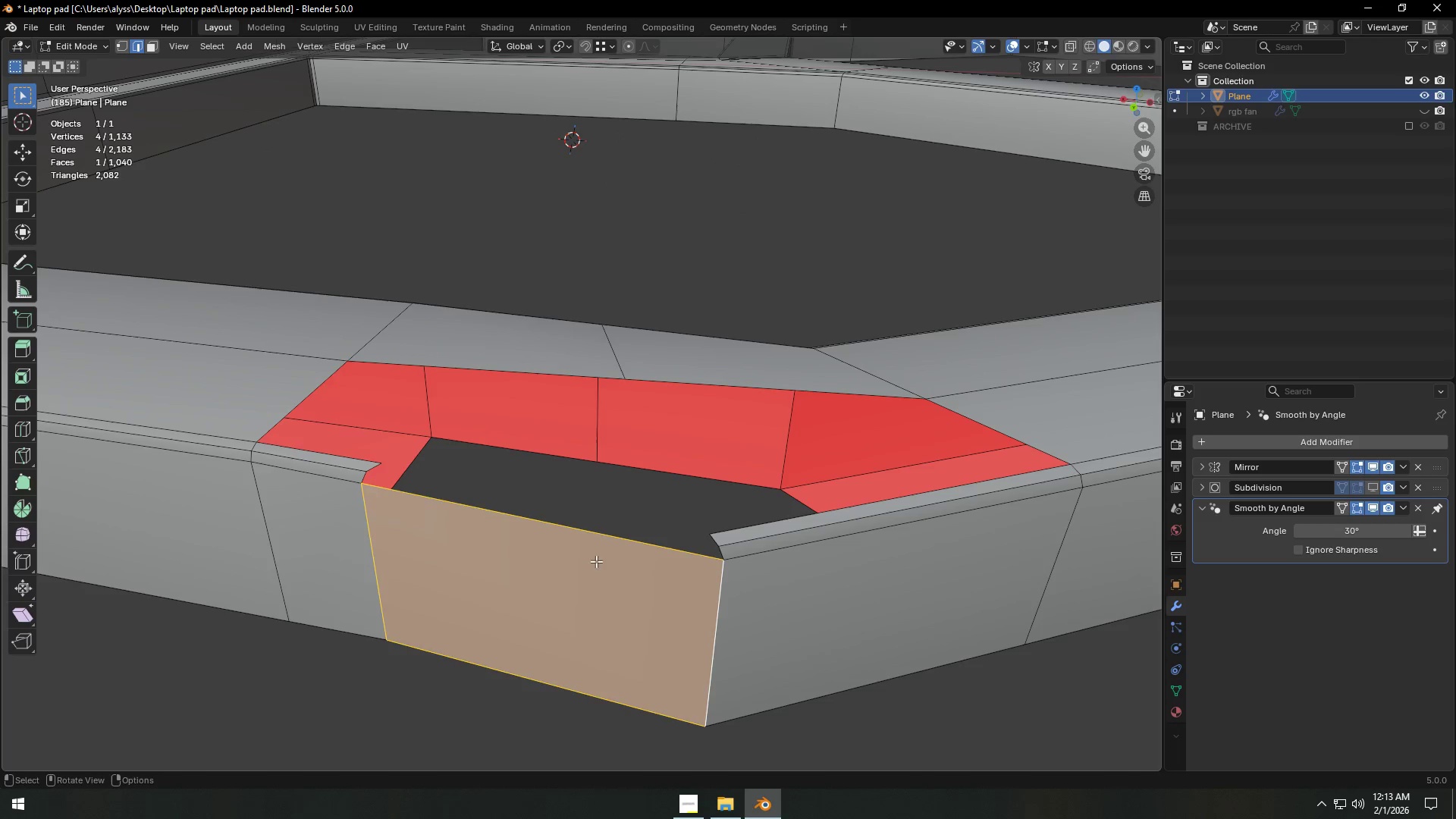 
left_click([599, 539])
 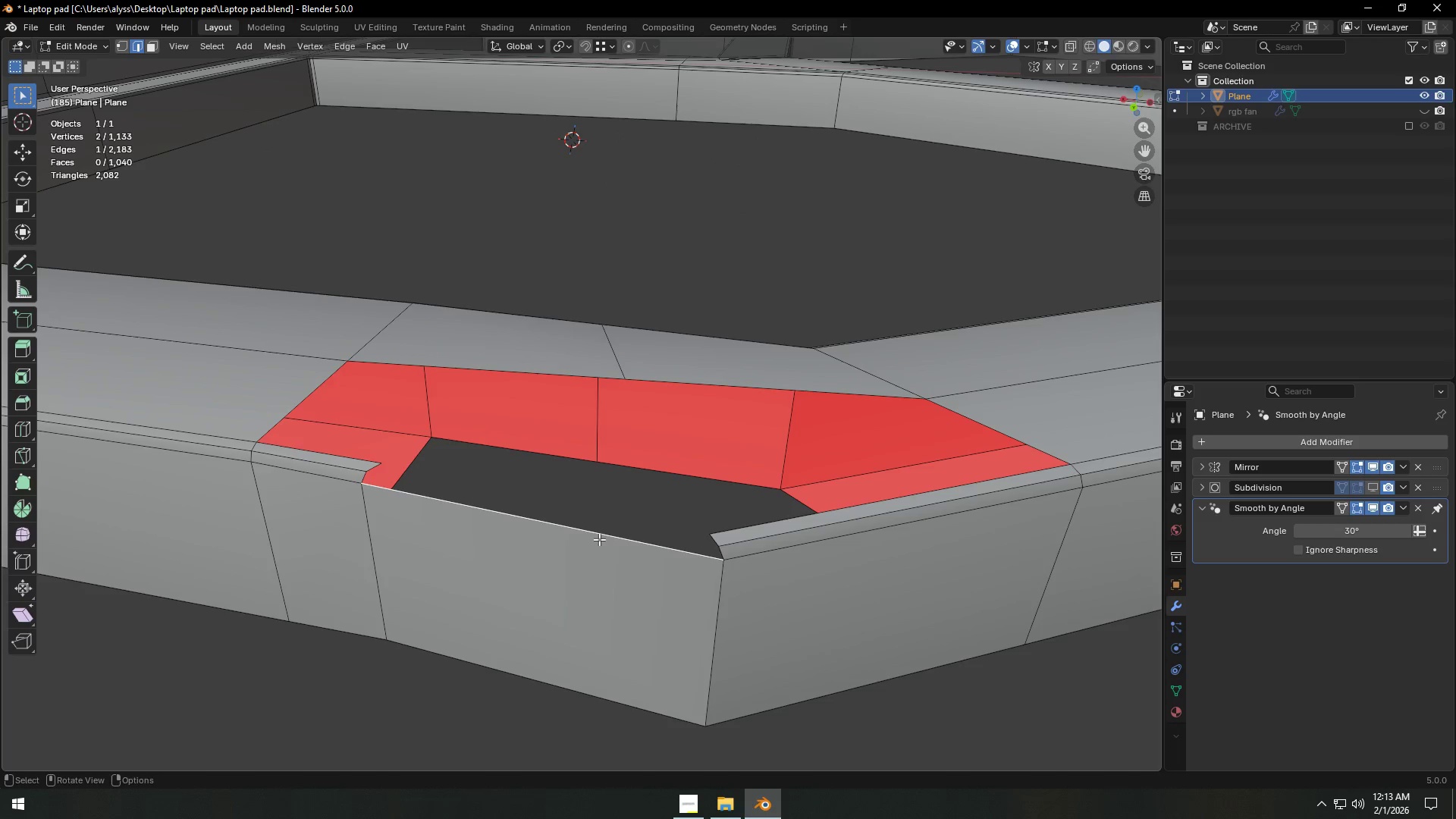 
type(ff)
 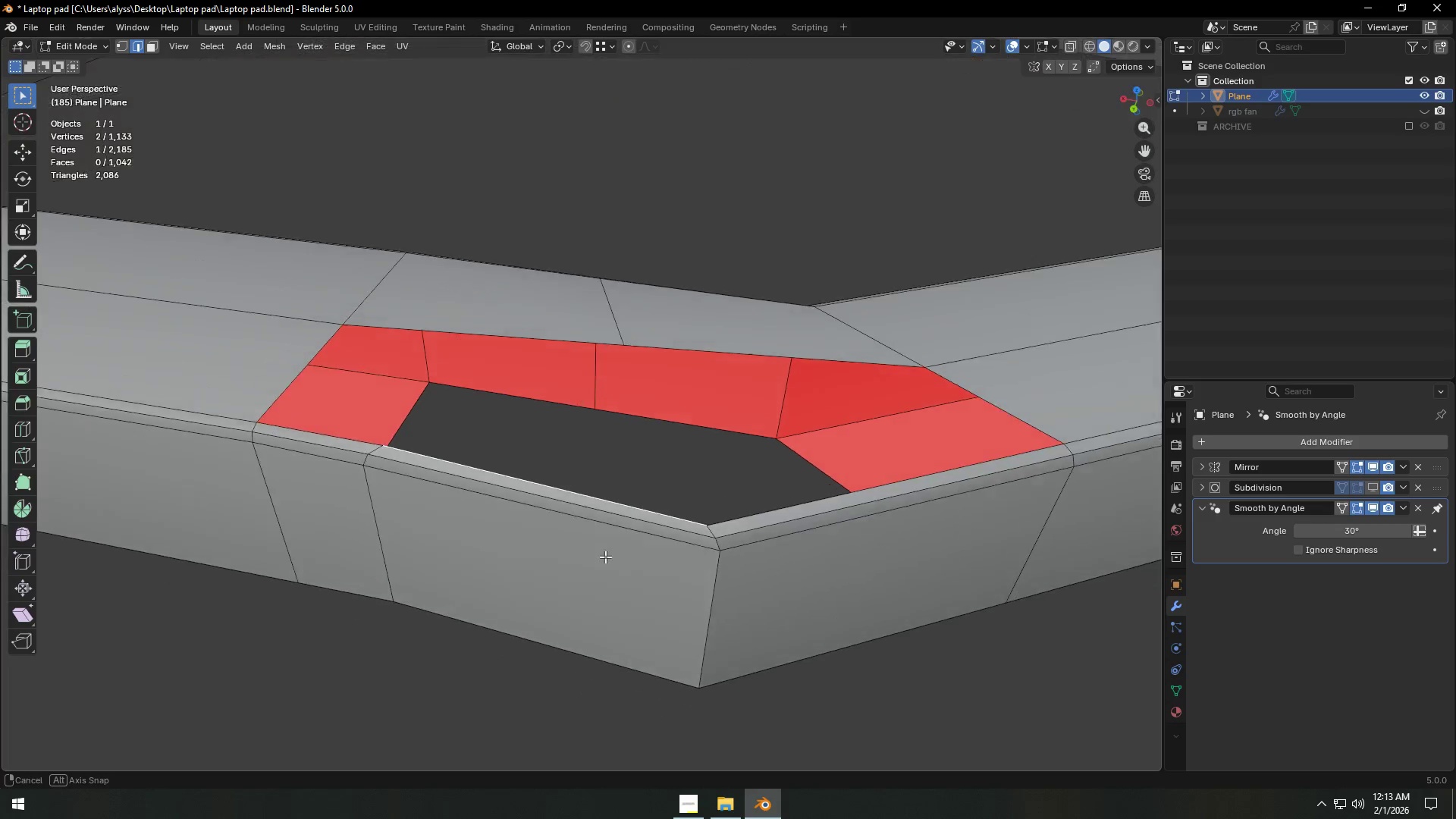 
scroll: coordinate [605, 558], scroll_direction: down, amount: 3.0
 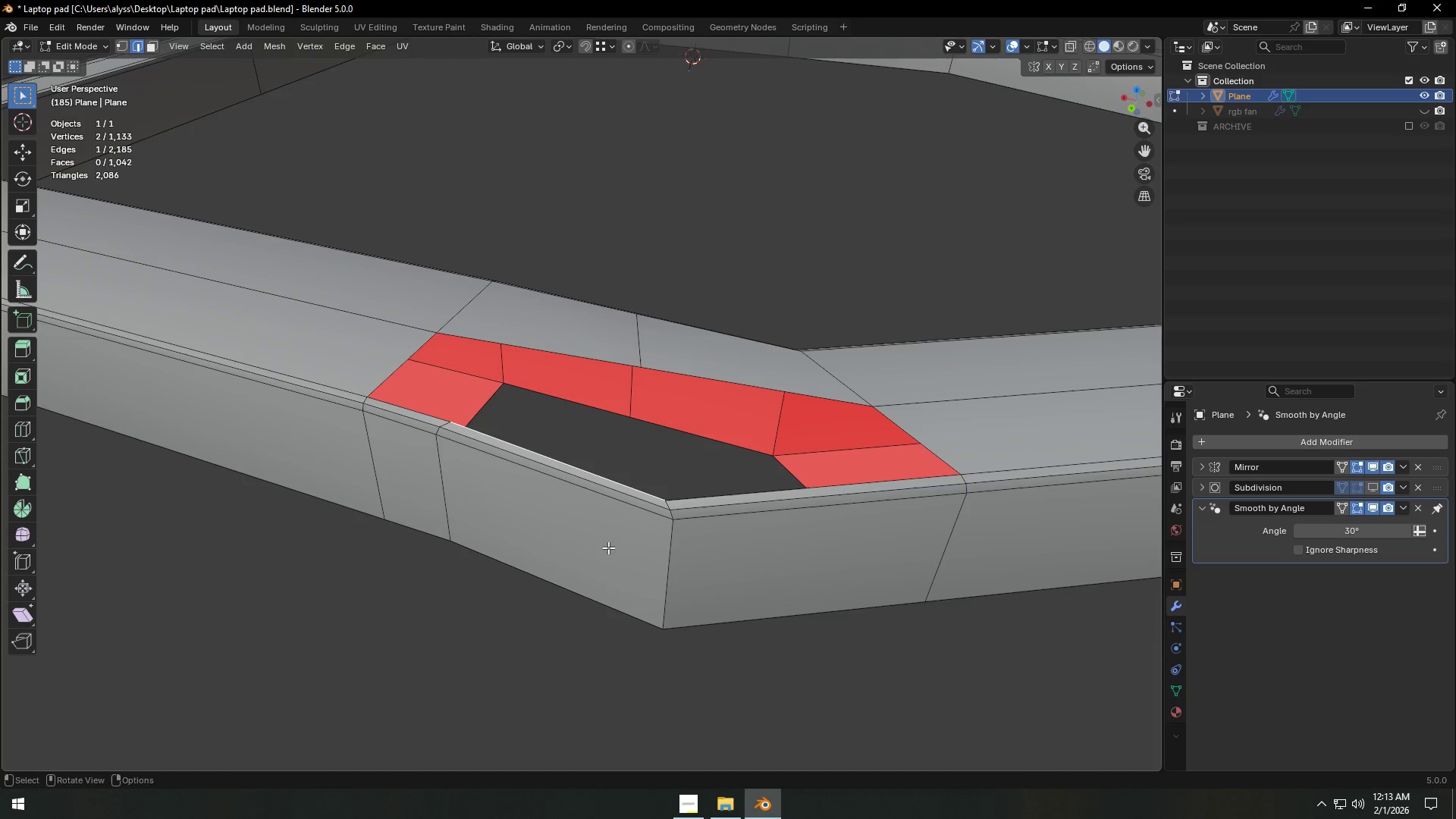 
key(Alt+AltLeft)
 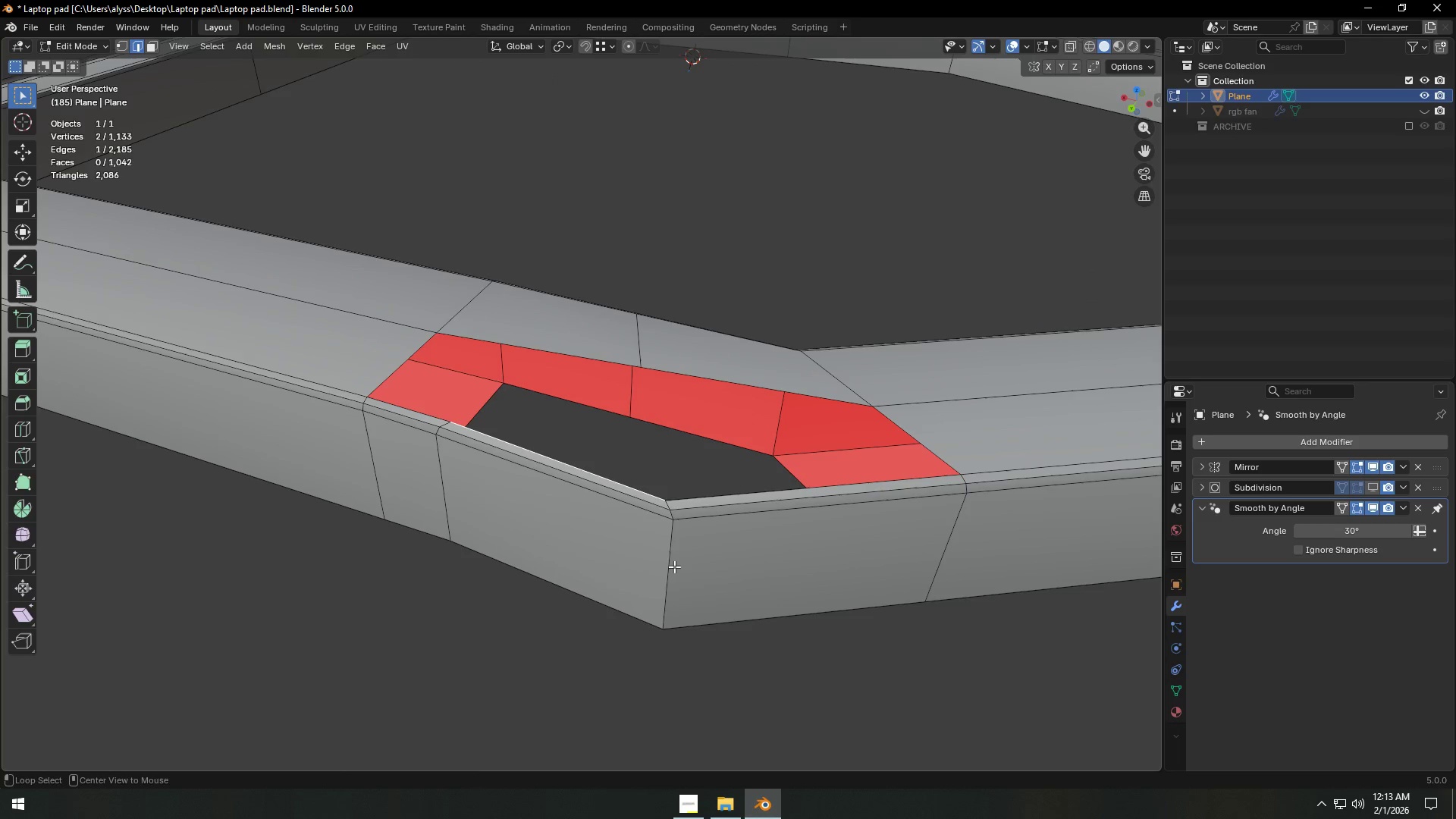 
left_click([674, 566])
 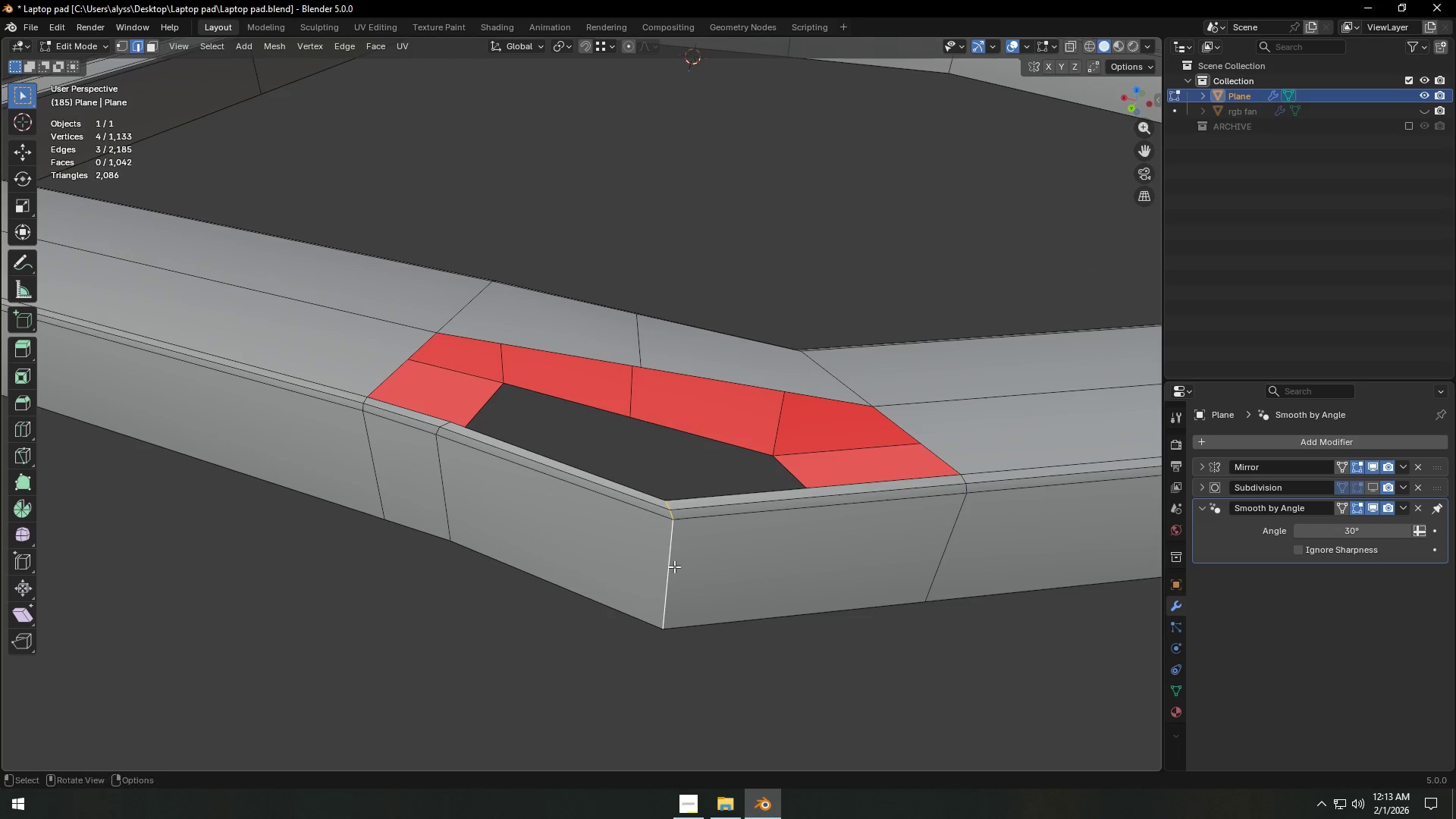 
key(Control+Z)
 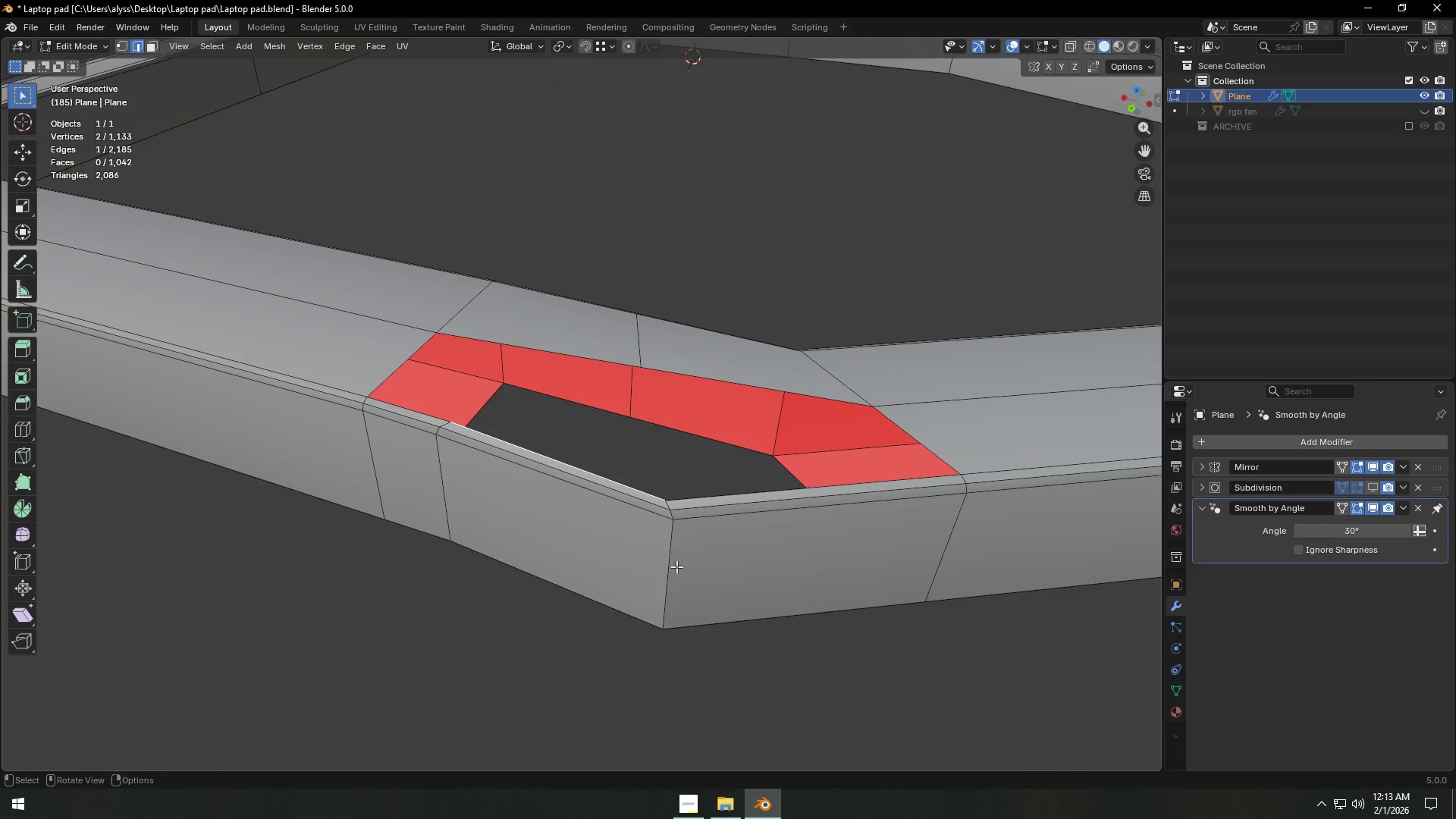 
left_click([676, 566])
 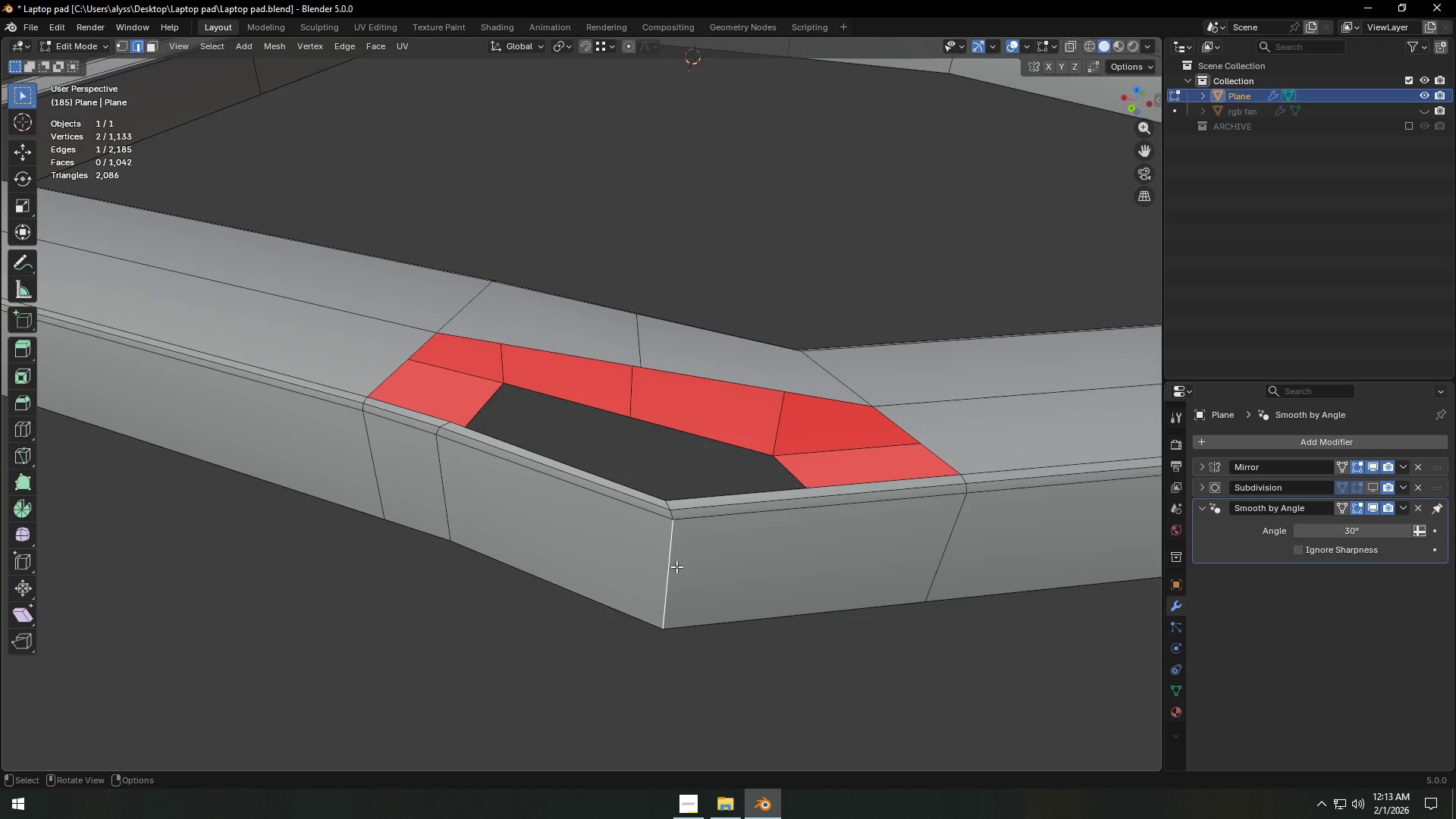 
hold_key(key=AltLeft, duration=0.41)
left_click([676, 566])
 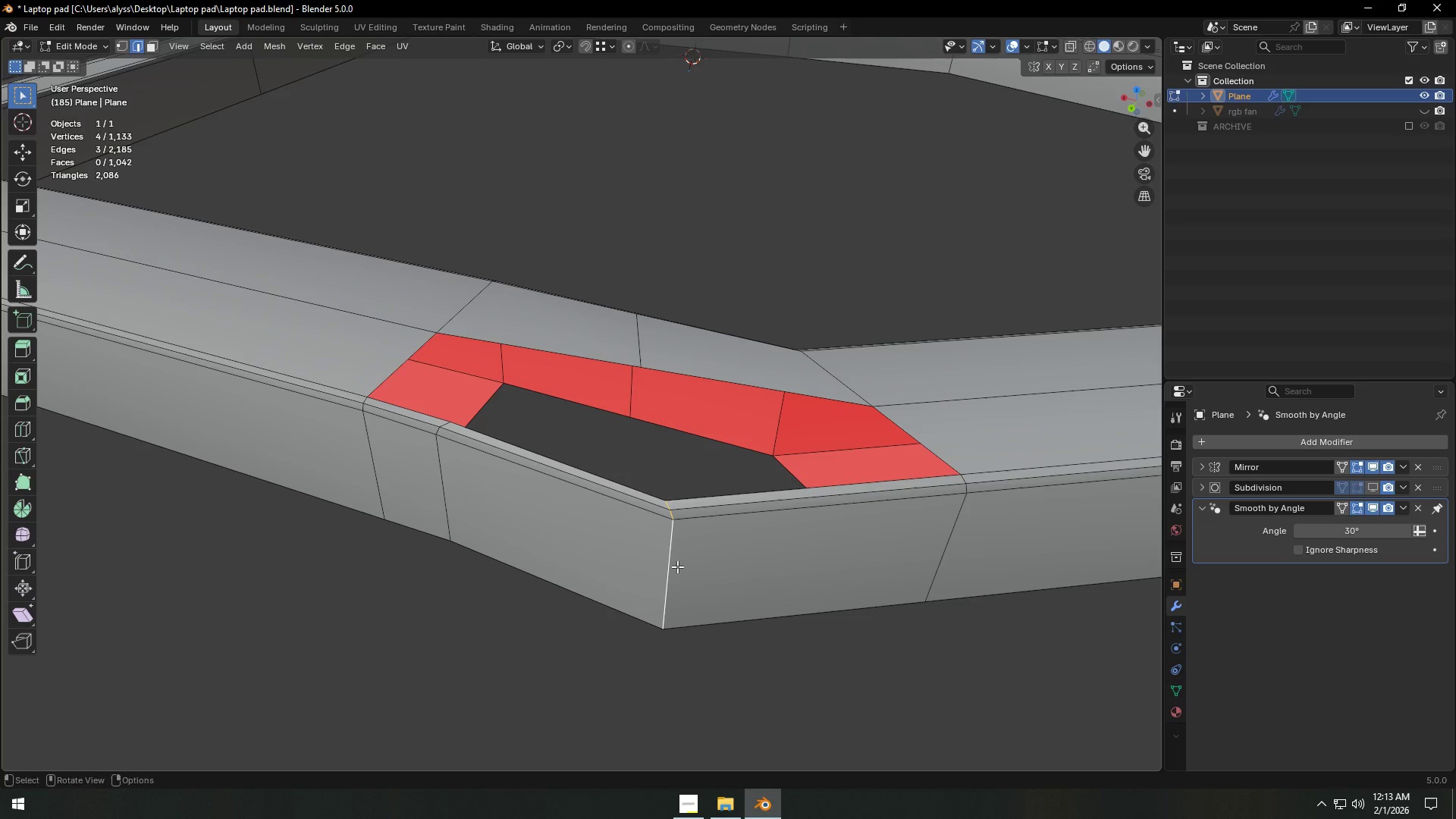 
key(Control+X)
 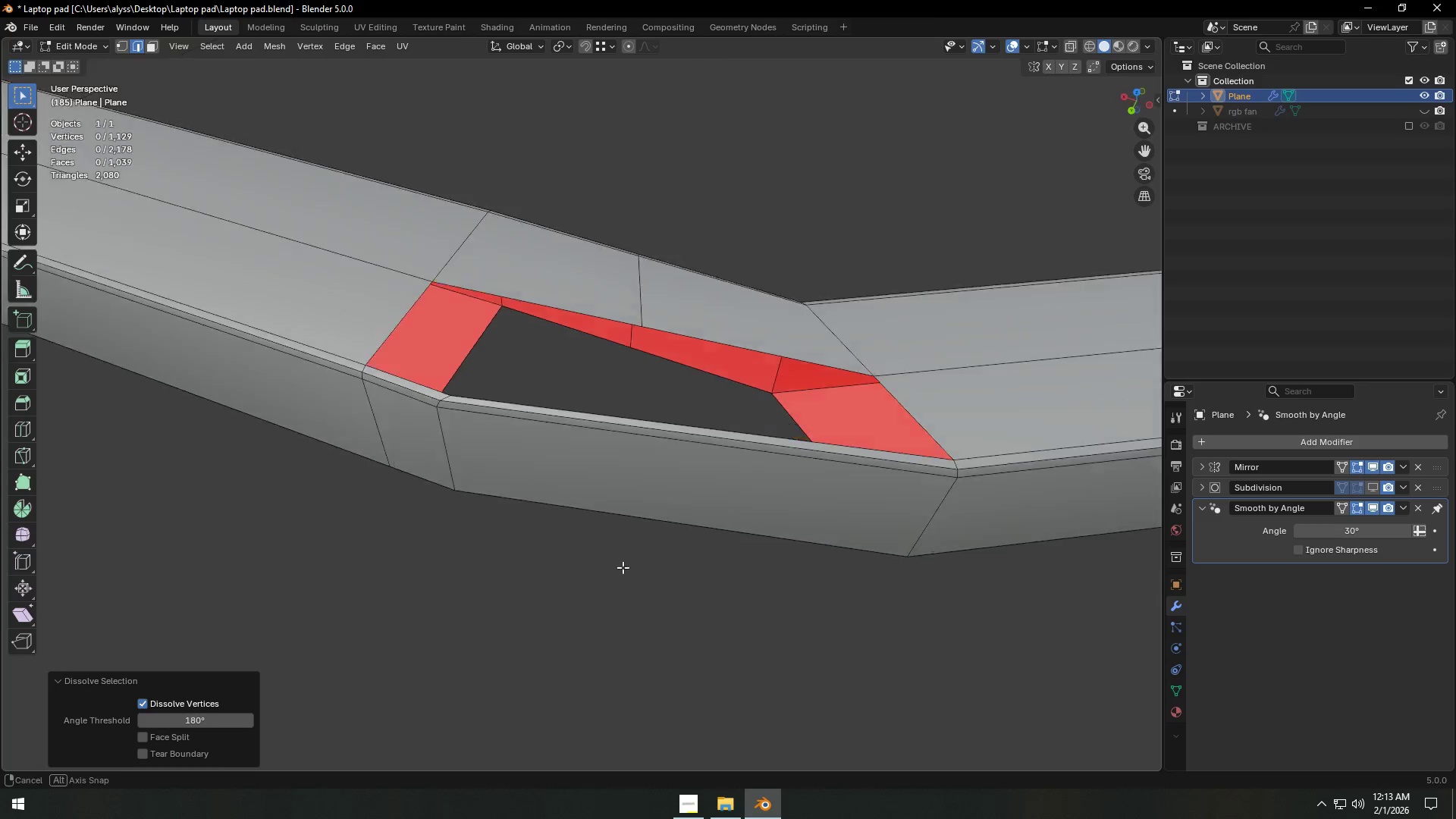 
scroll: coordinate [627, 585], scroll_direction: down, amount: 4.0
 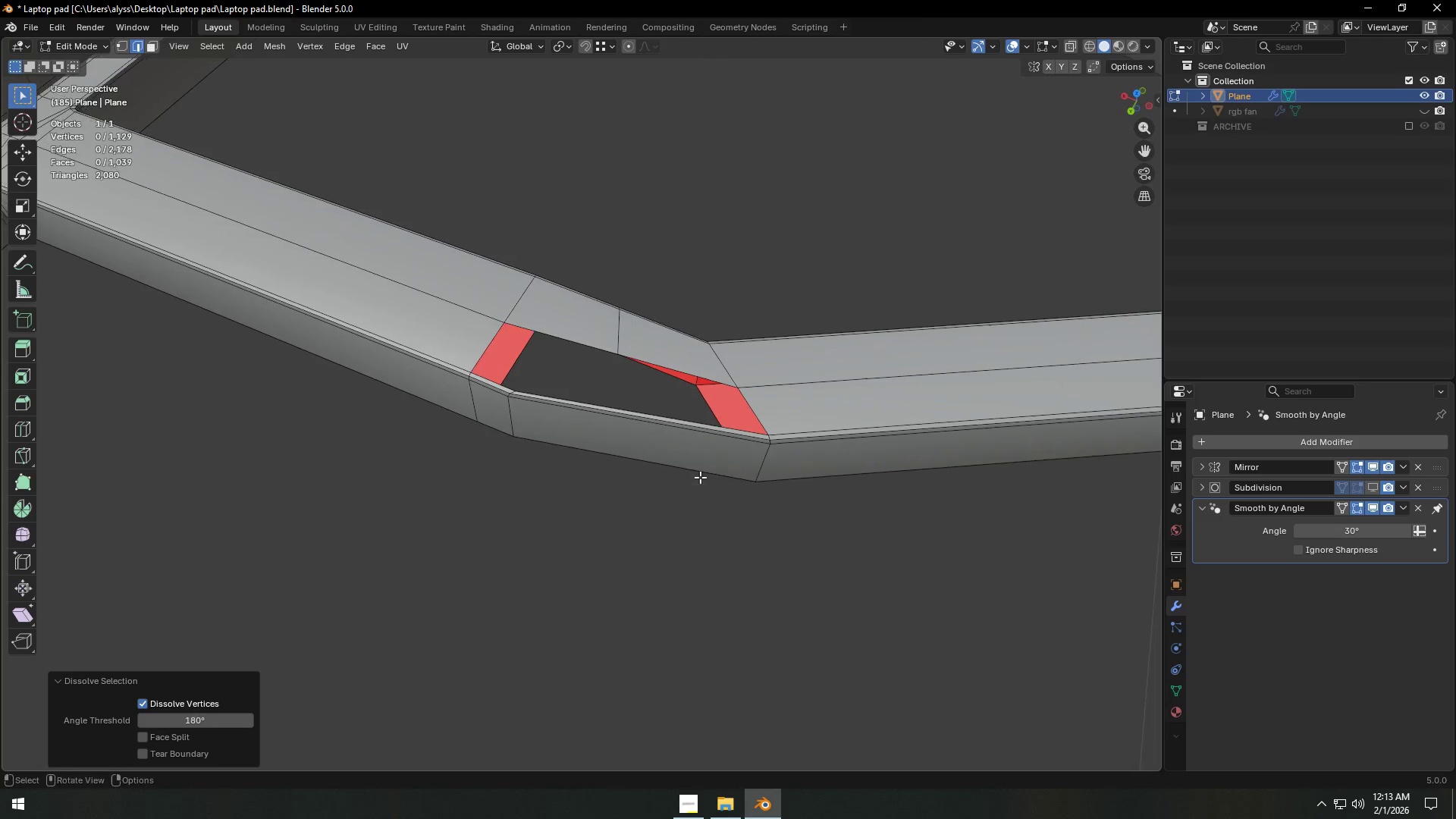 
hold_key(key=AltLeft, duration=0.31)
left_click([770, 463])
 